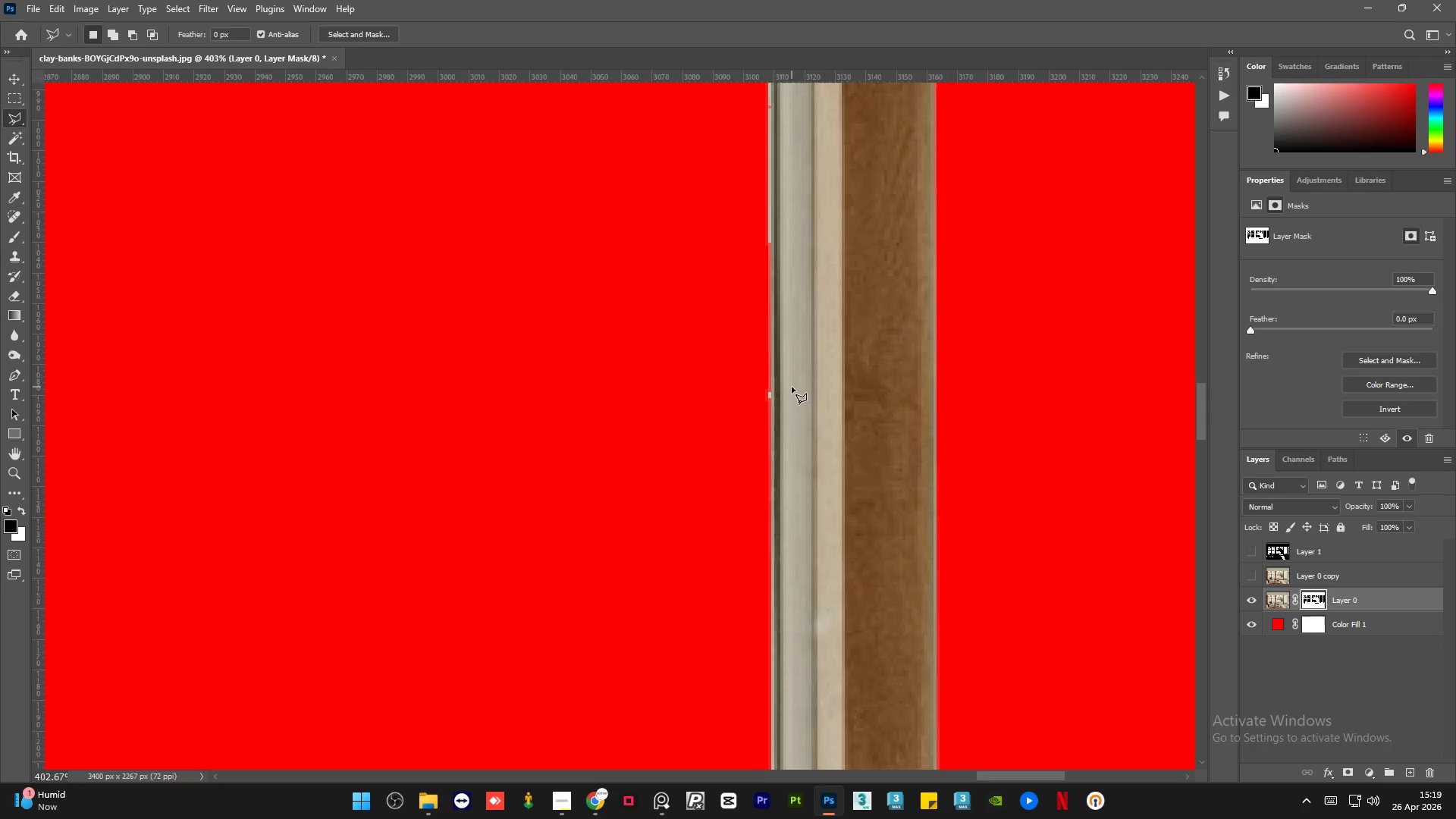 
scroll: coordinate [767, 228], scroll_direction: up, amount: 12.0
 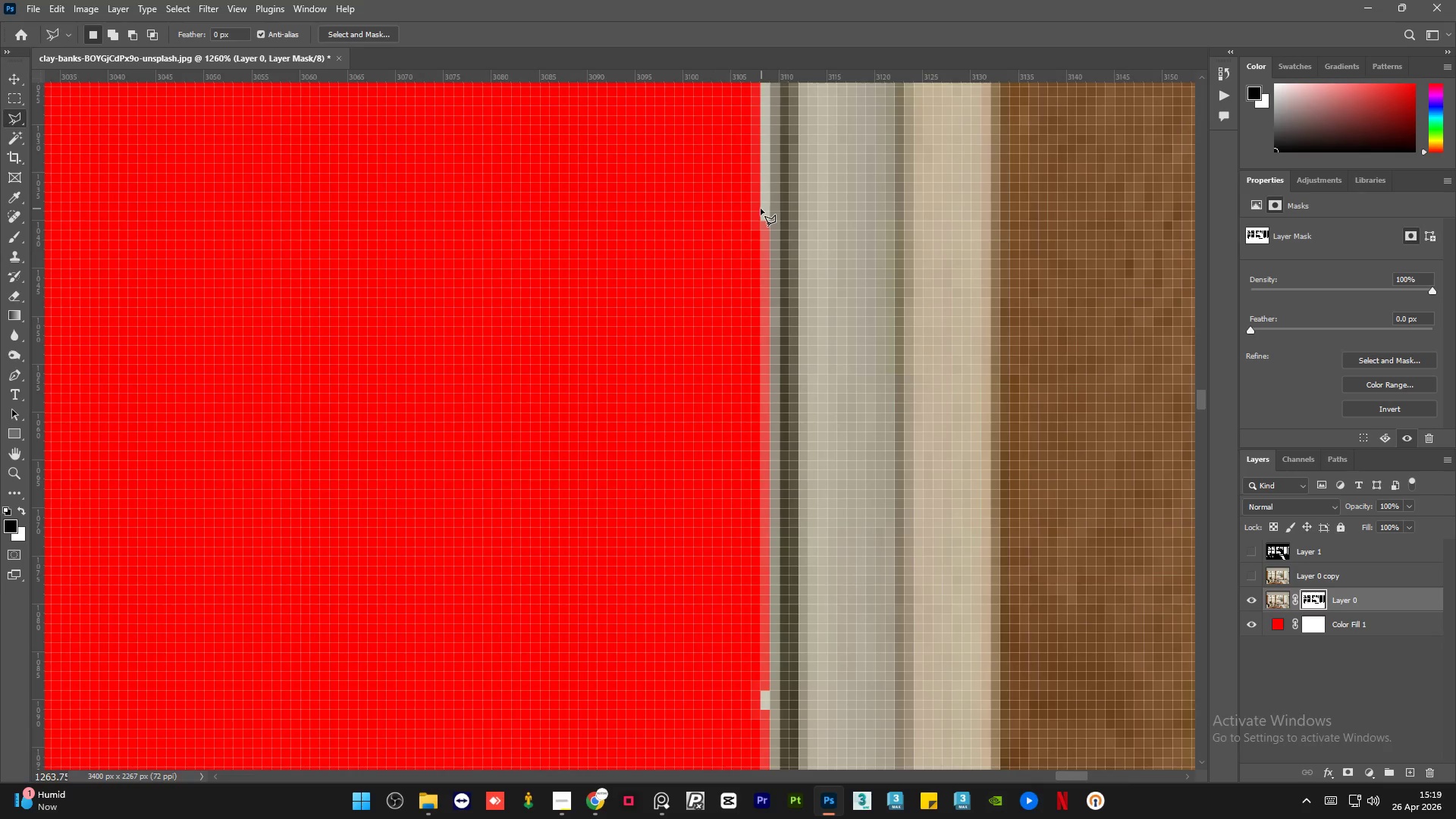 
left_click([761, 211])
 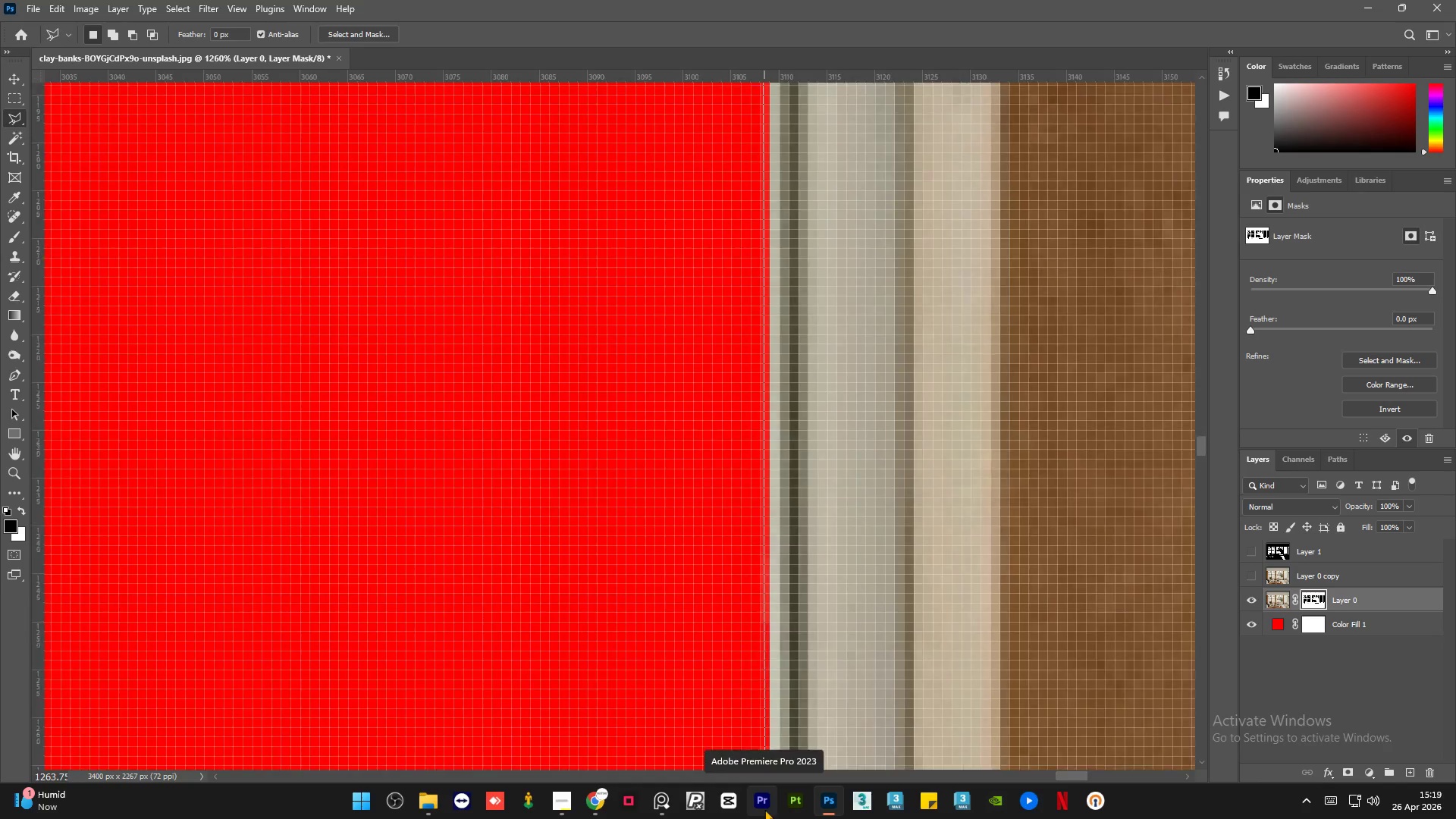 
wait(5.33)
 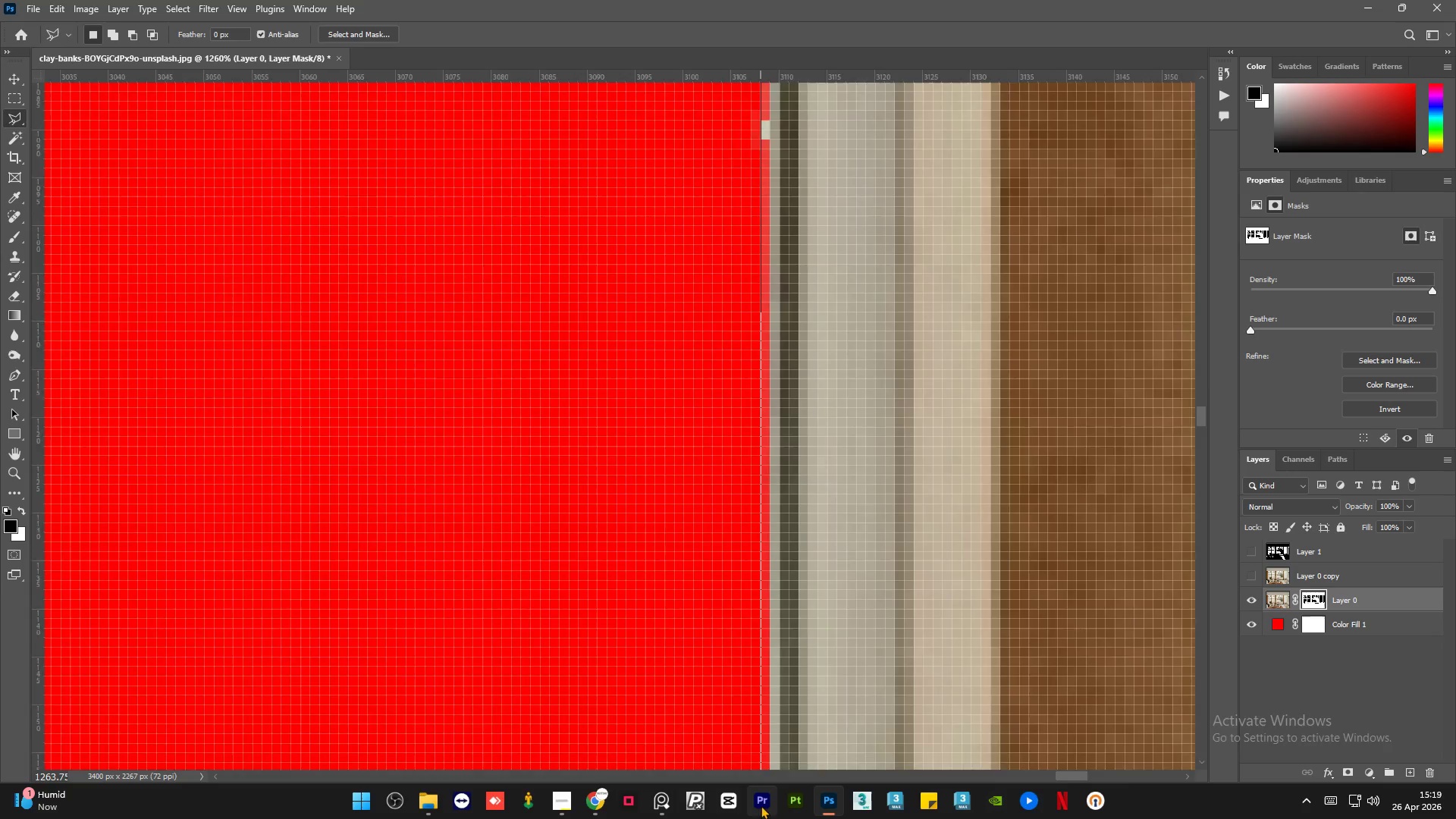 
left_click([769, 679])
 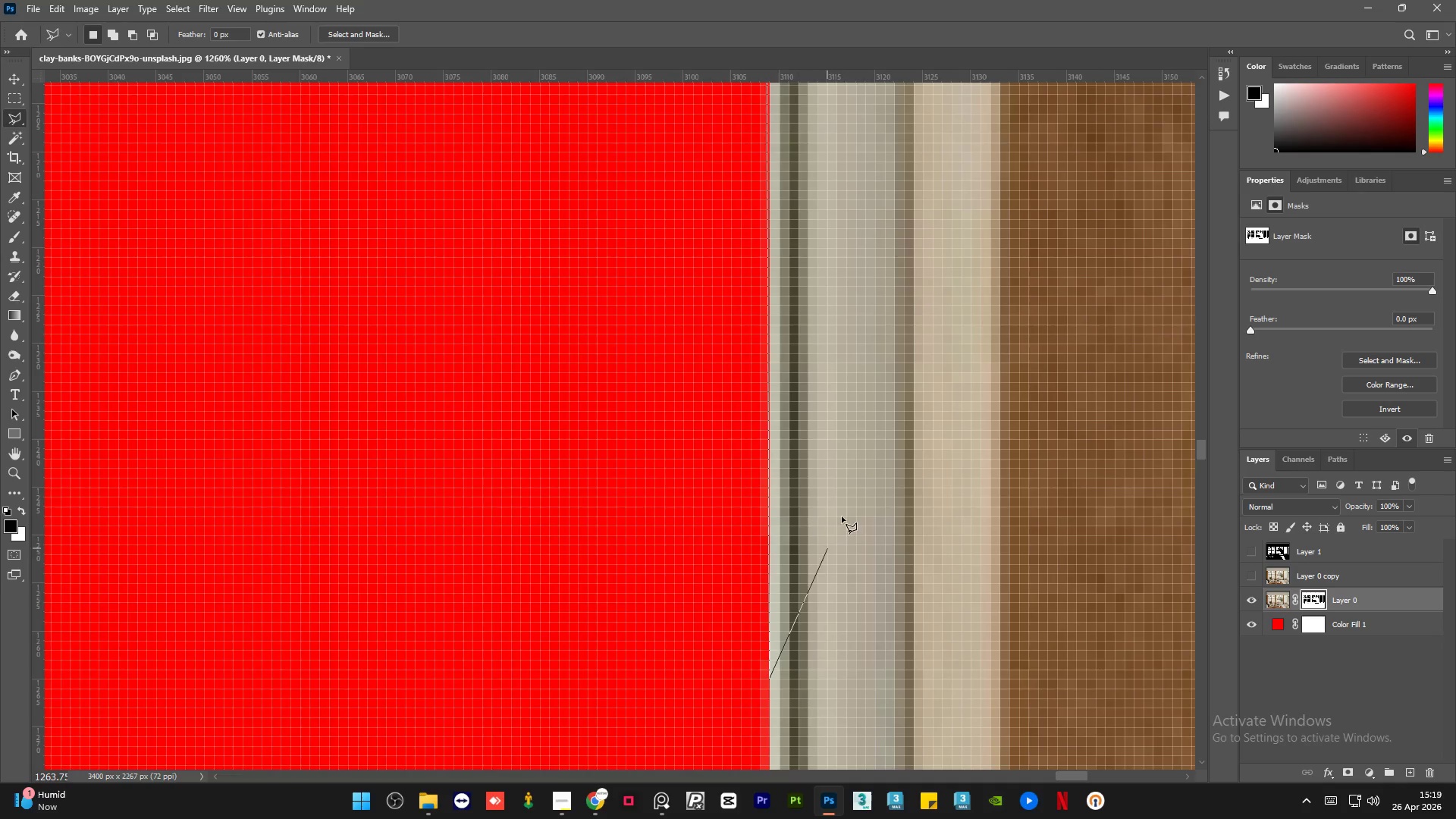 
left_click([847, 506])
 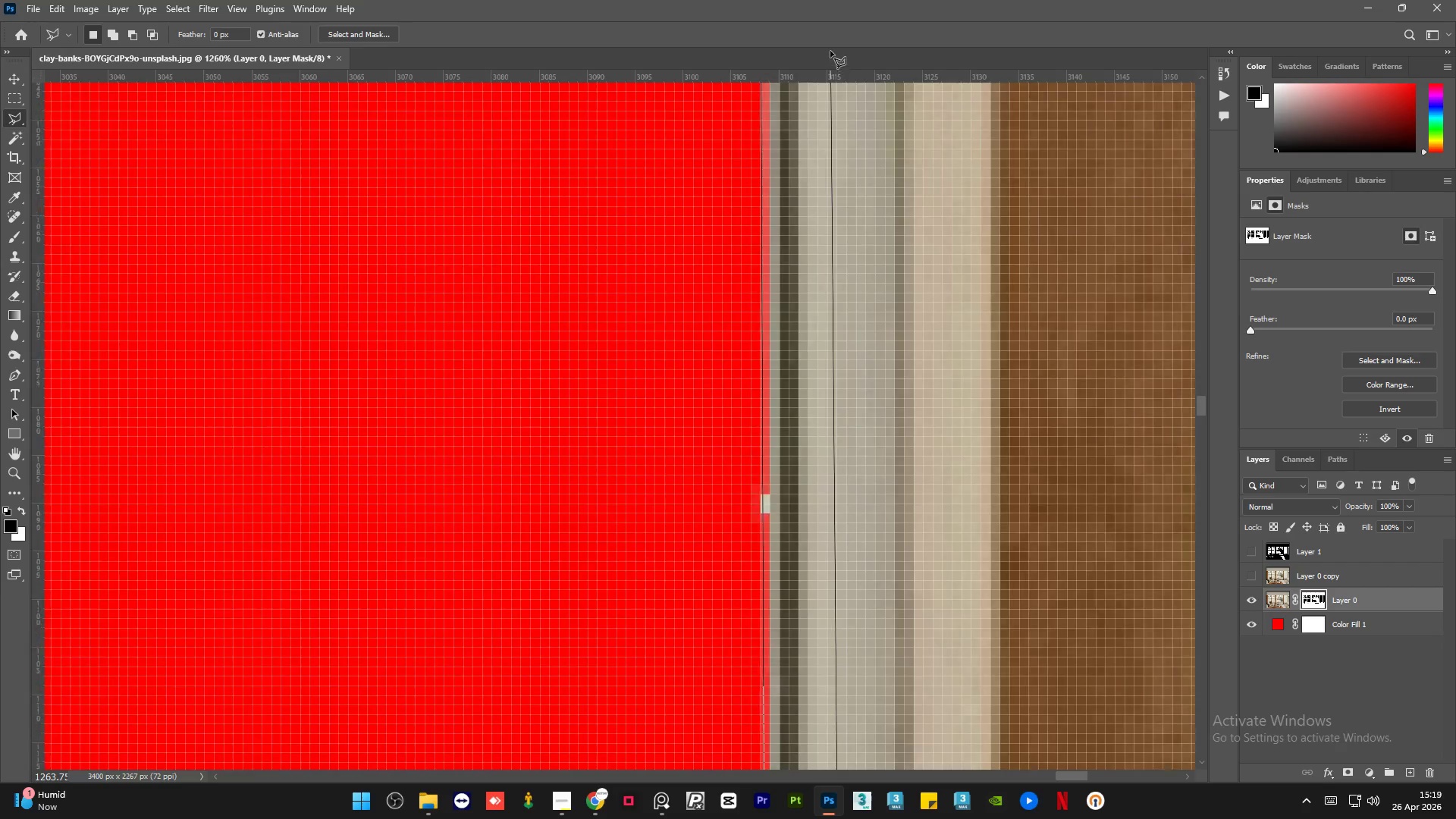 
left_click([837, 329])
 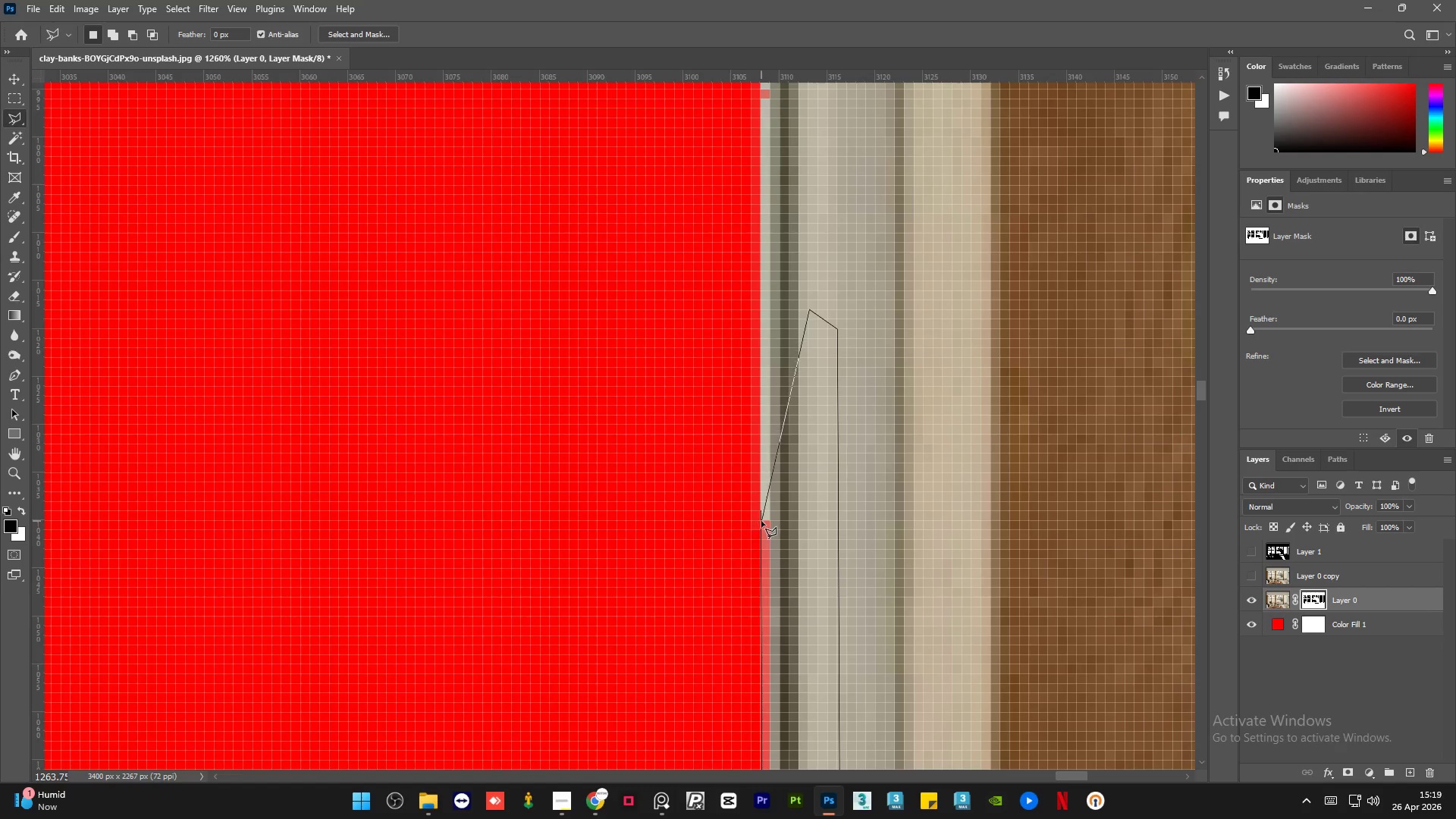 
left_click([758, 511])
 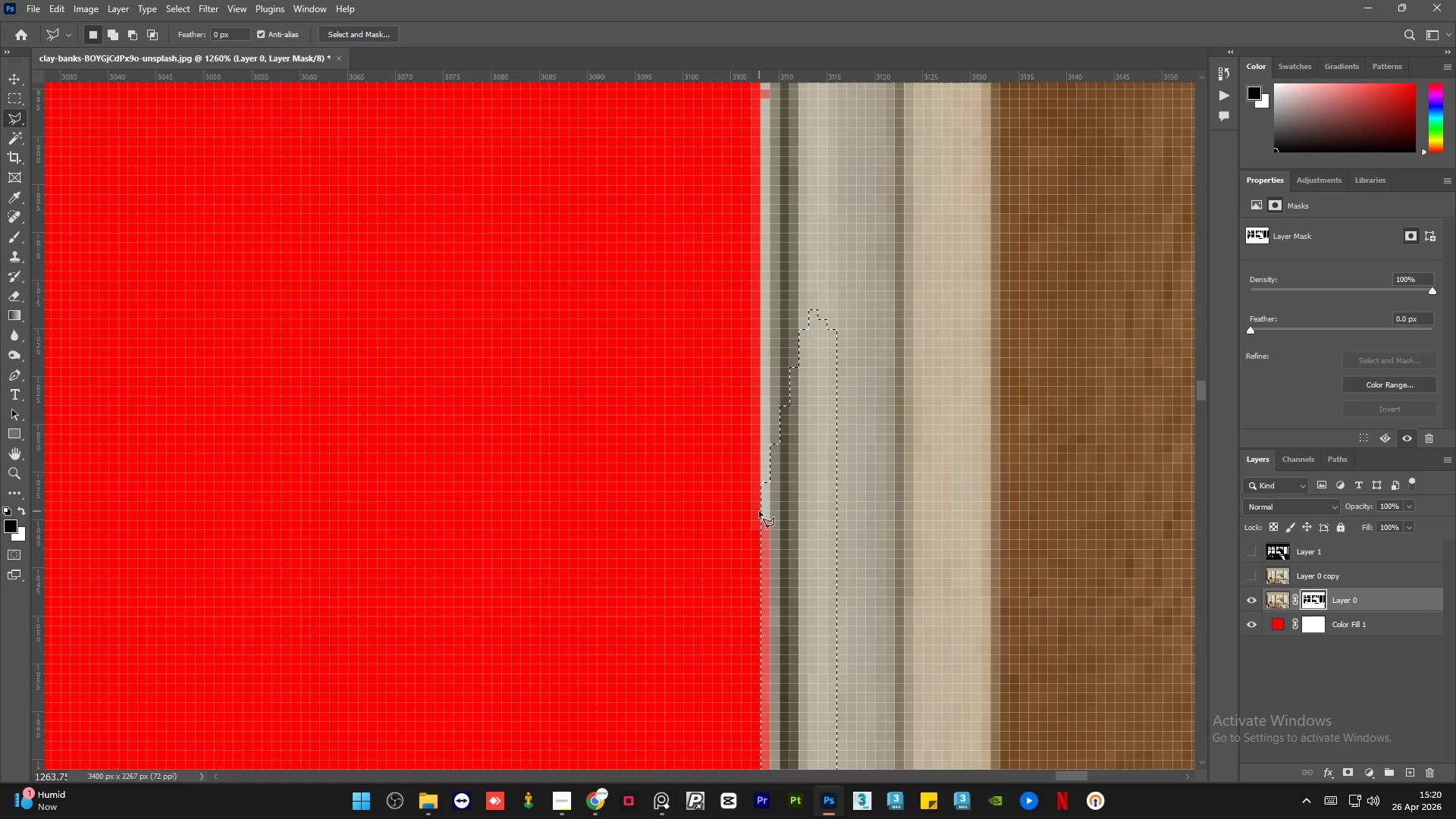 
key(Delete)
 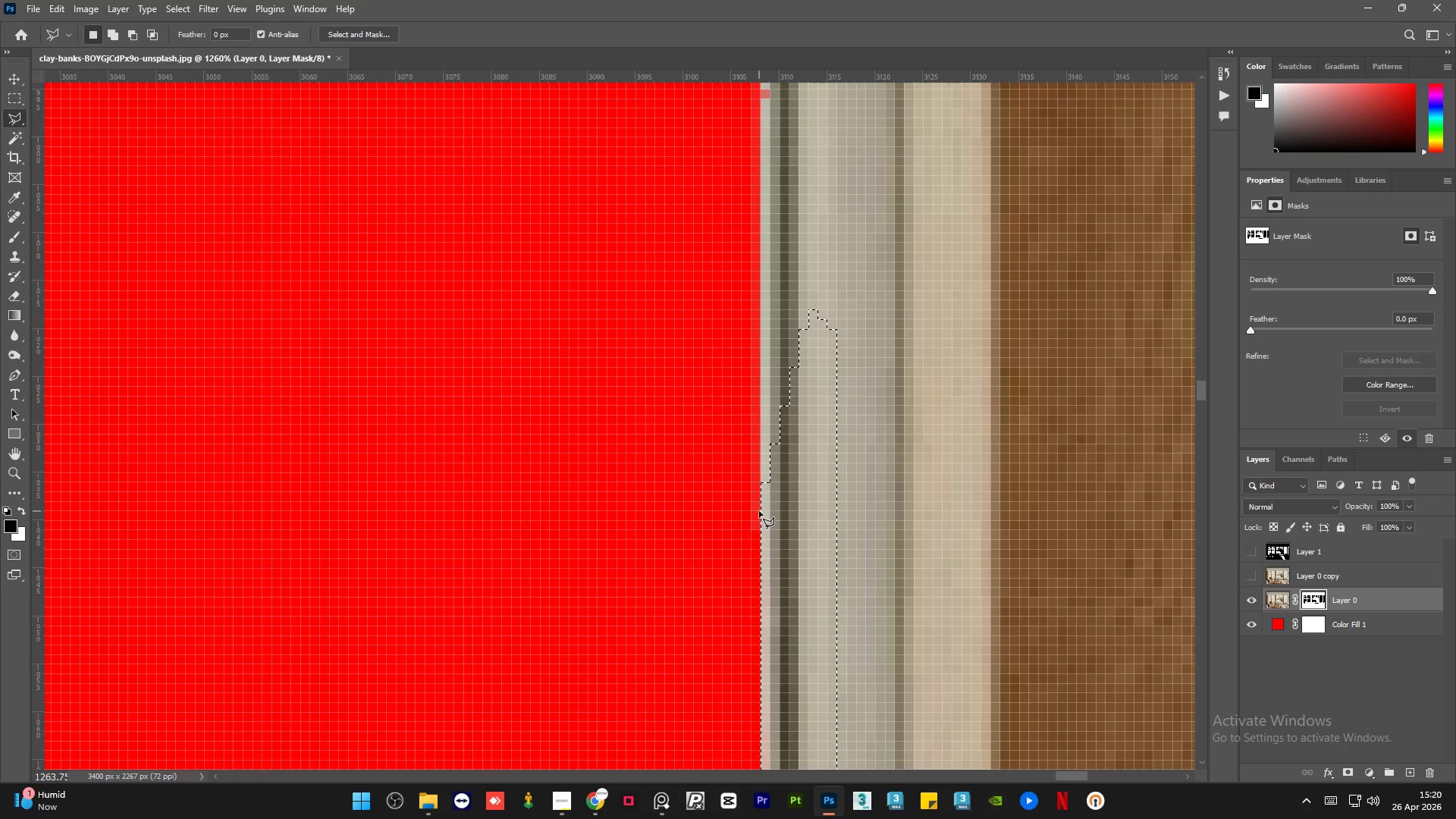 
key(Control+D)
 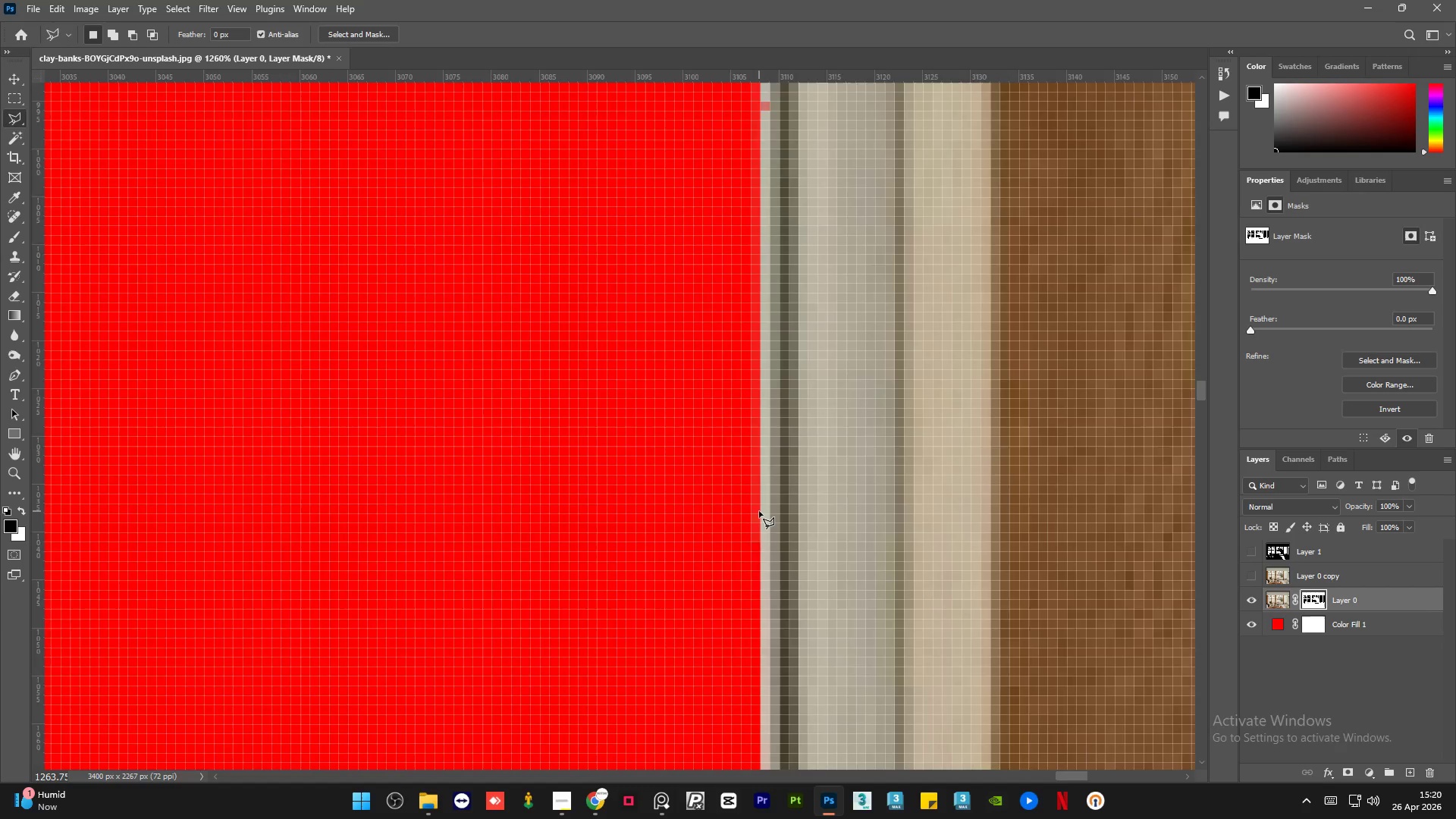 
scroll: coordinate [775, 492], scroll_direction: up, amount: 40.0
 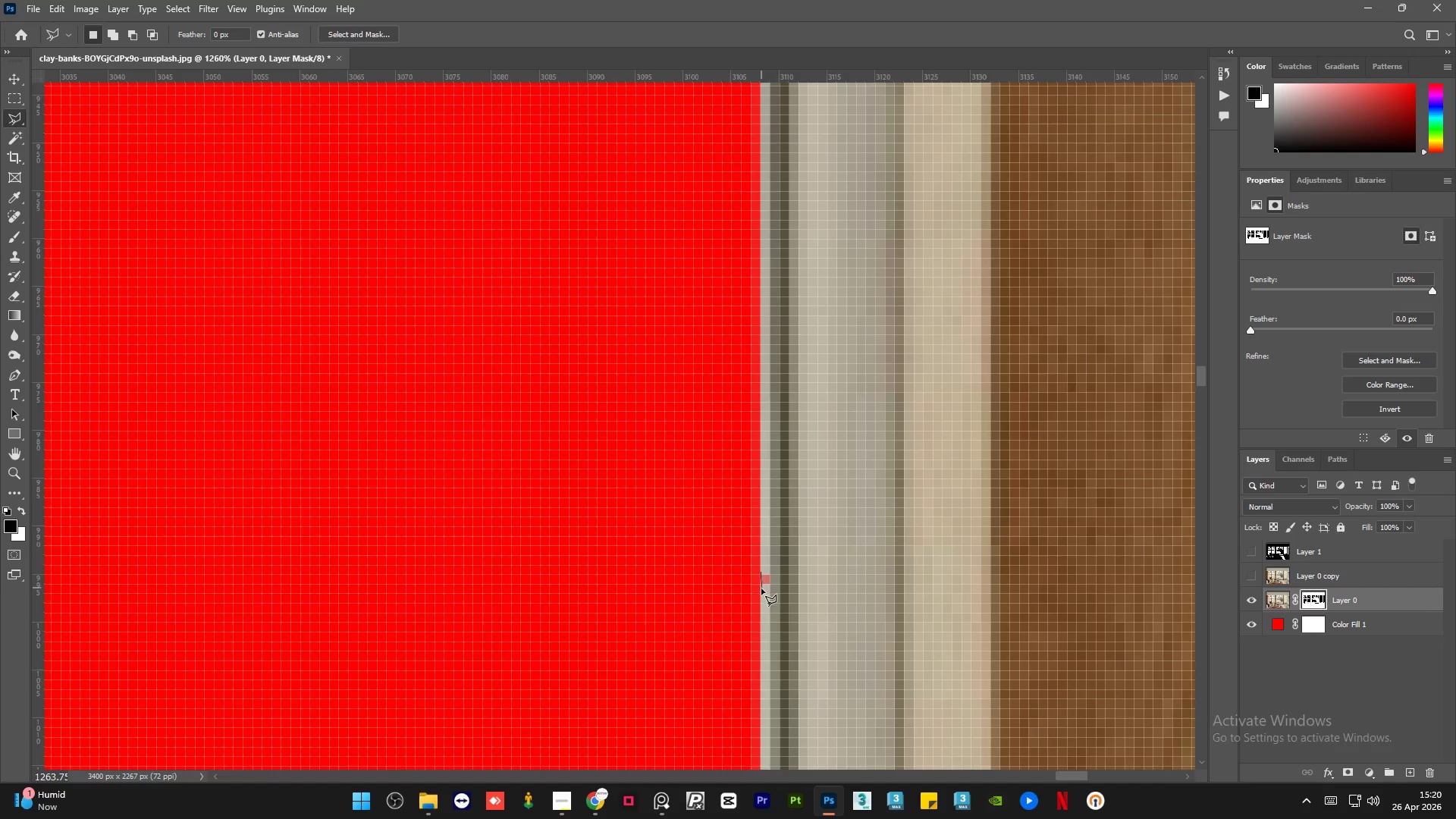 
left_click([761, 593])
 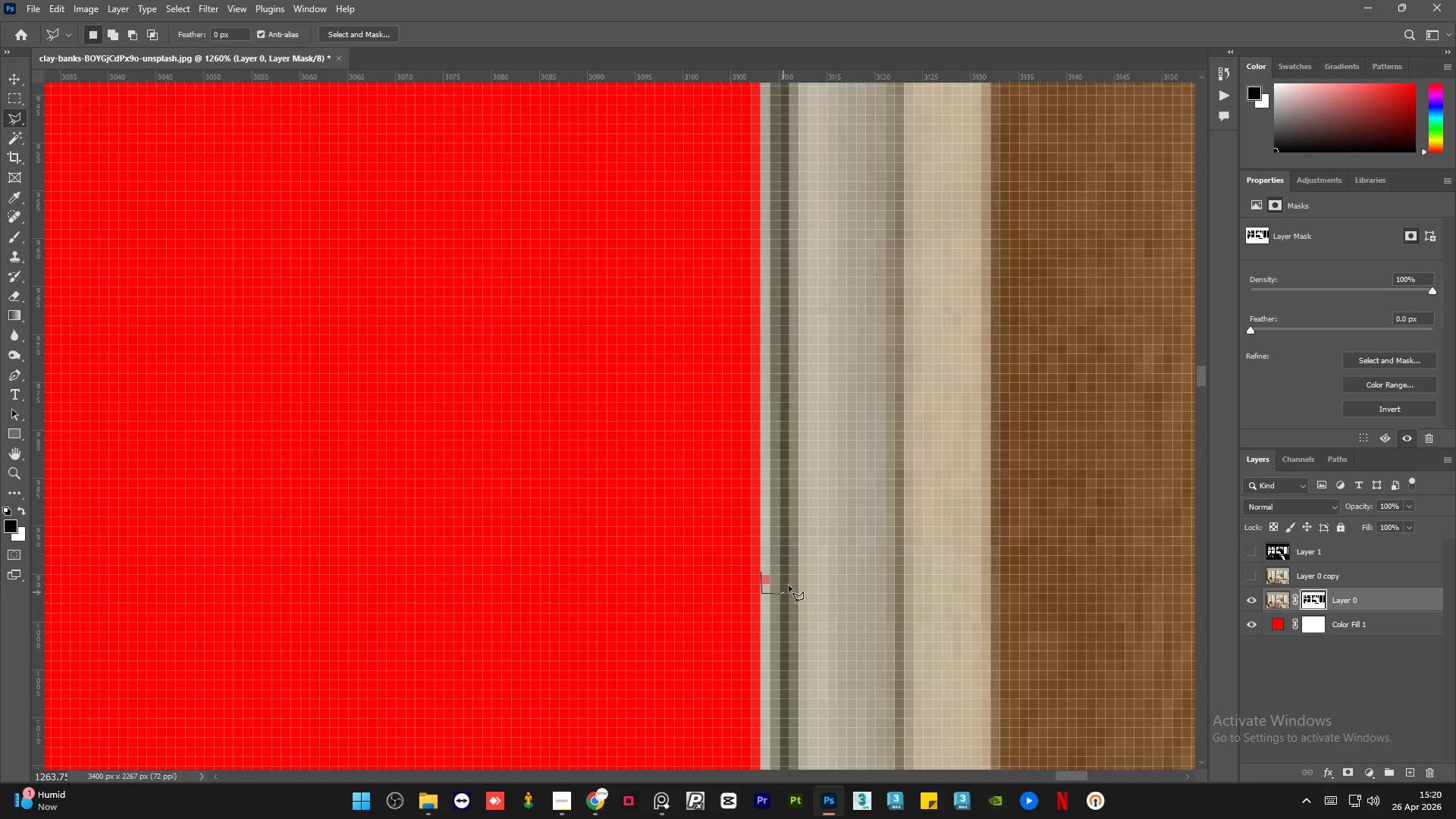 
left_click_drag(start_coordinate=[791, 581], to_coordinate=[791, 574])
 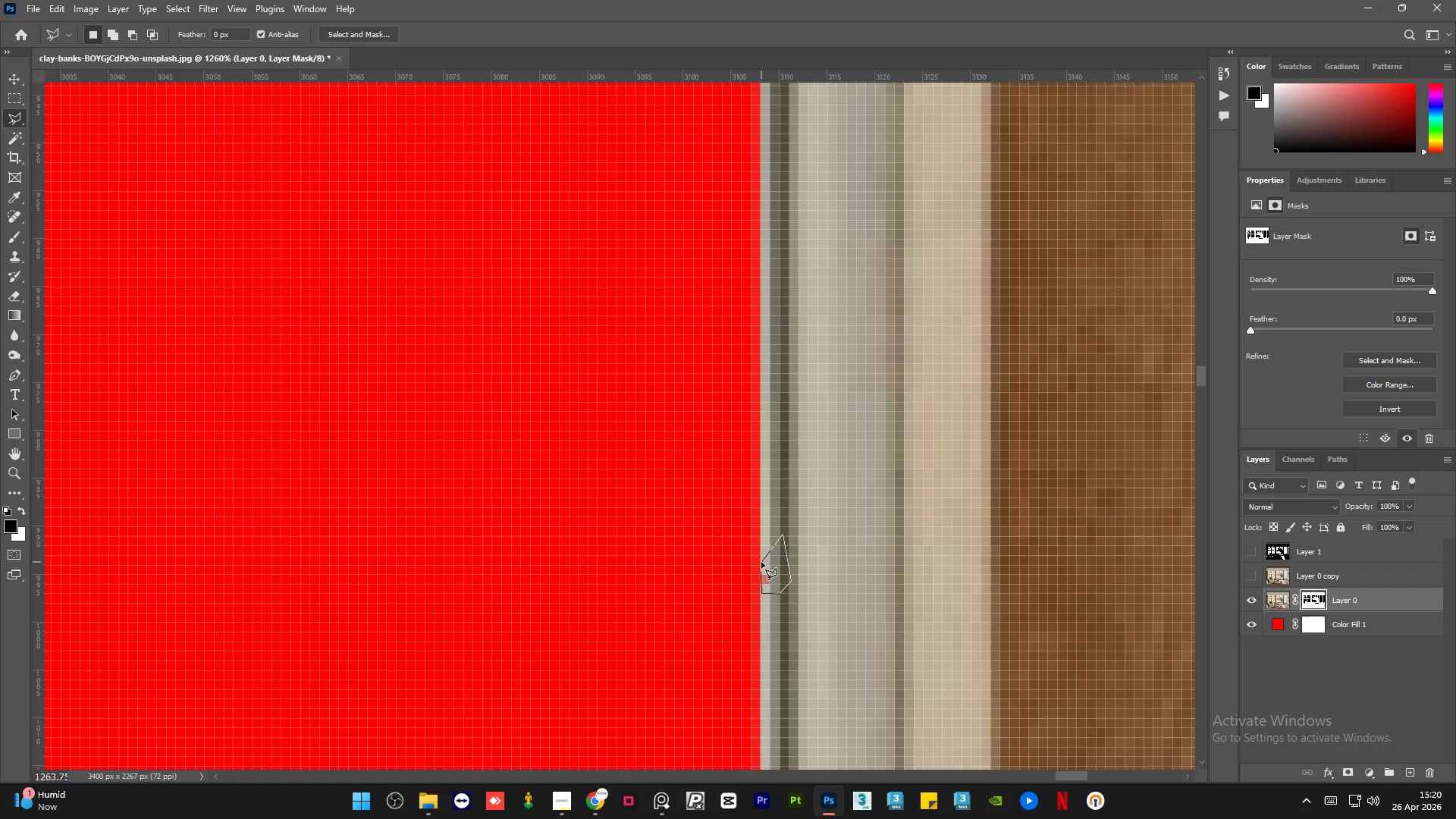 
left_click([759, 571])
 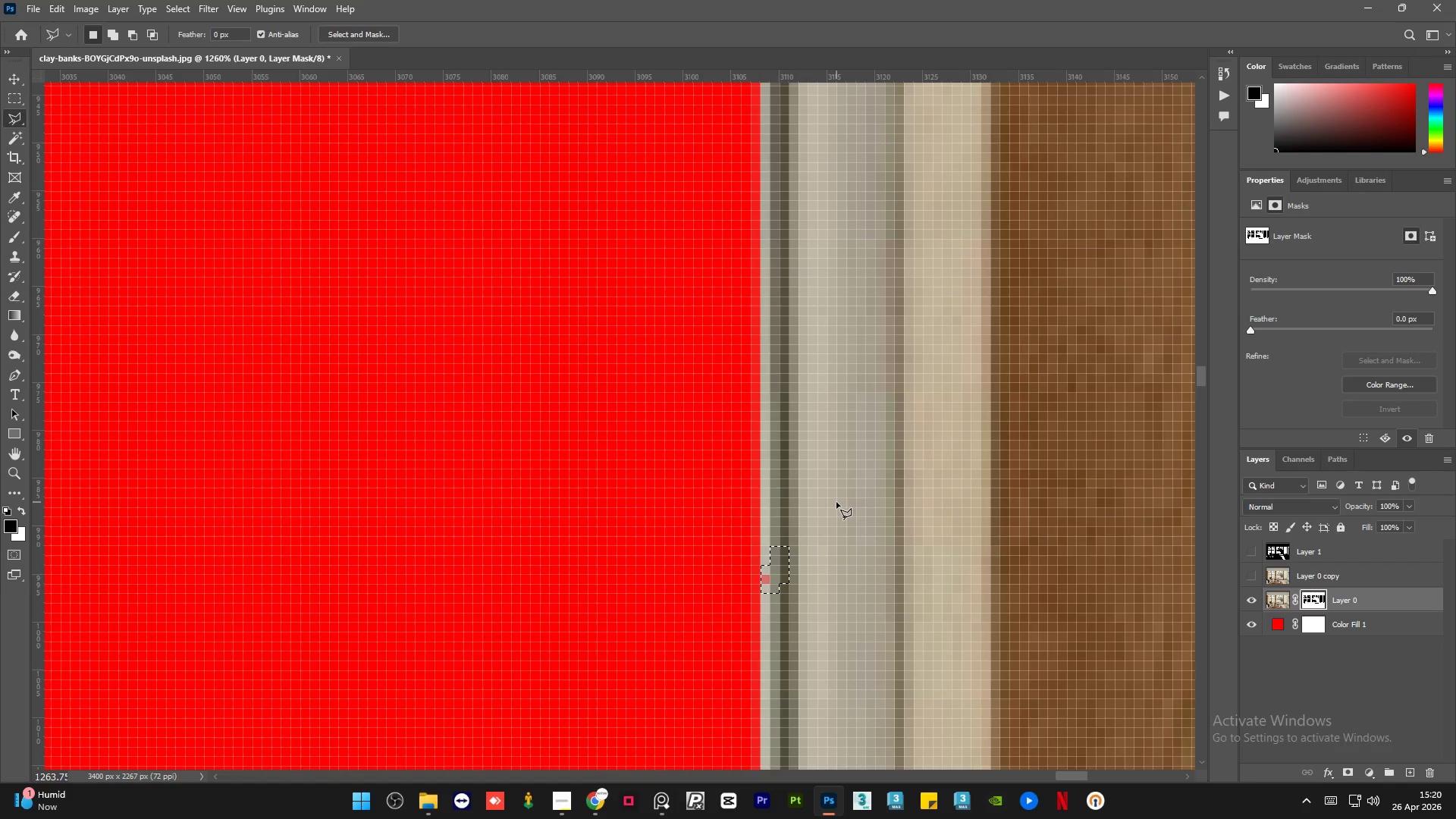 
key(Delete)
 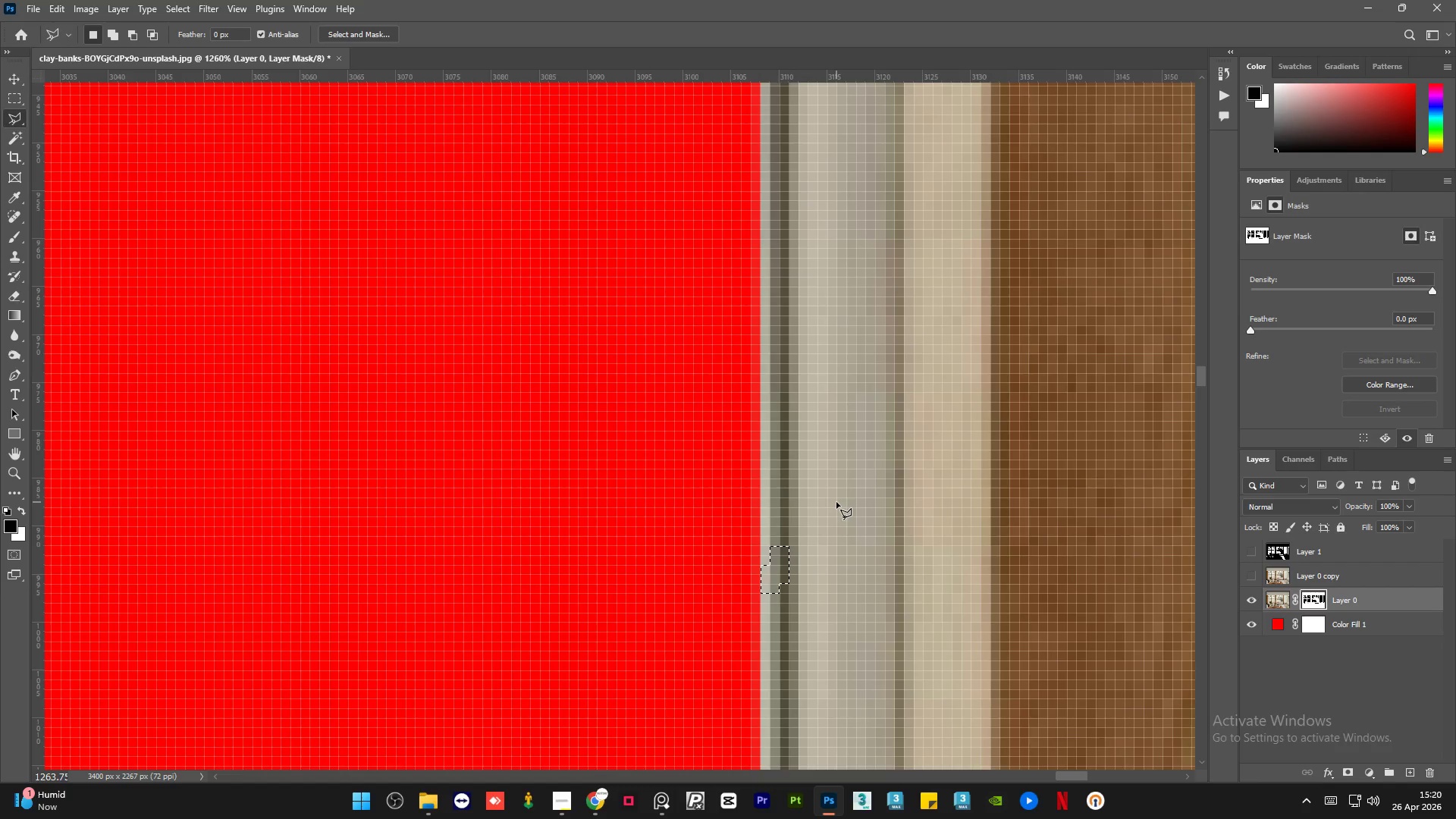 
key(Control+D)
 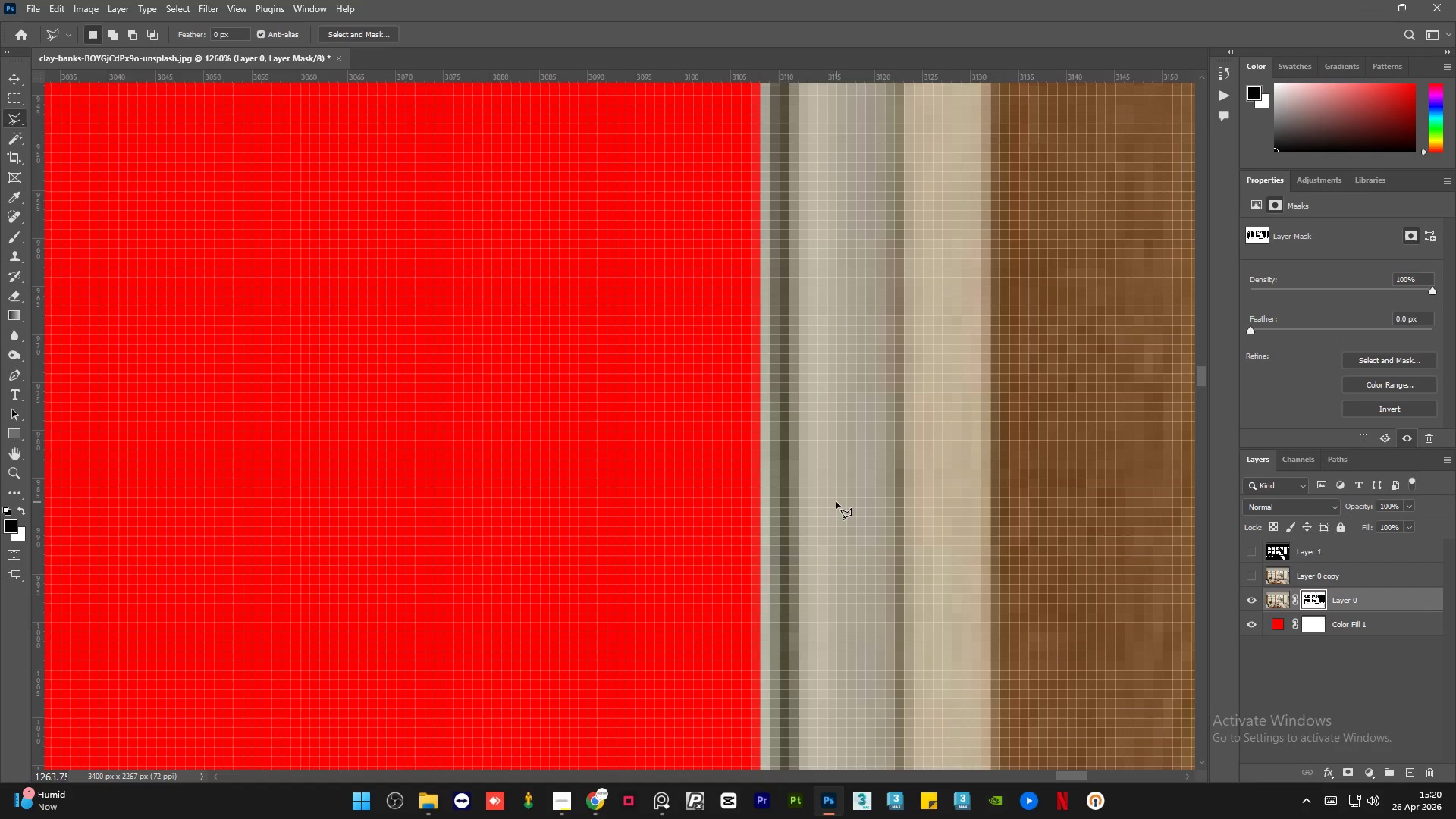 
hold_key(key=AltLeft, duration=3.03)
scroll: coordinate [821, 521], scroll_direction: down, amount: 29.0
 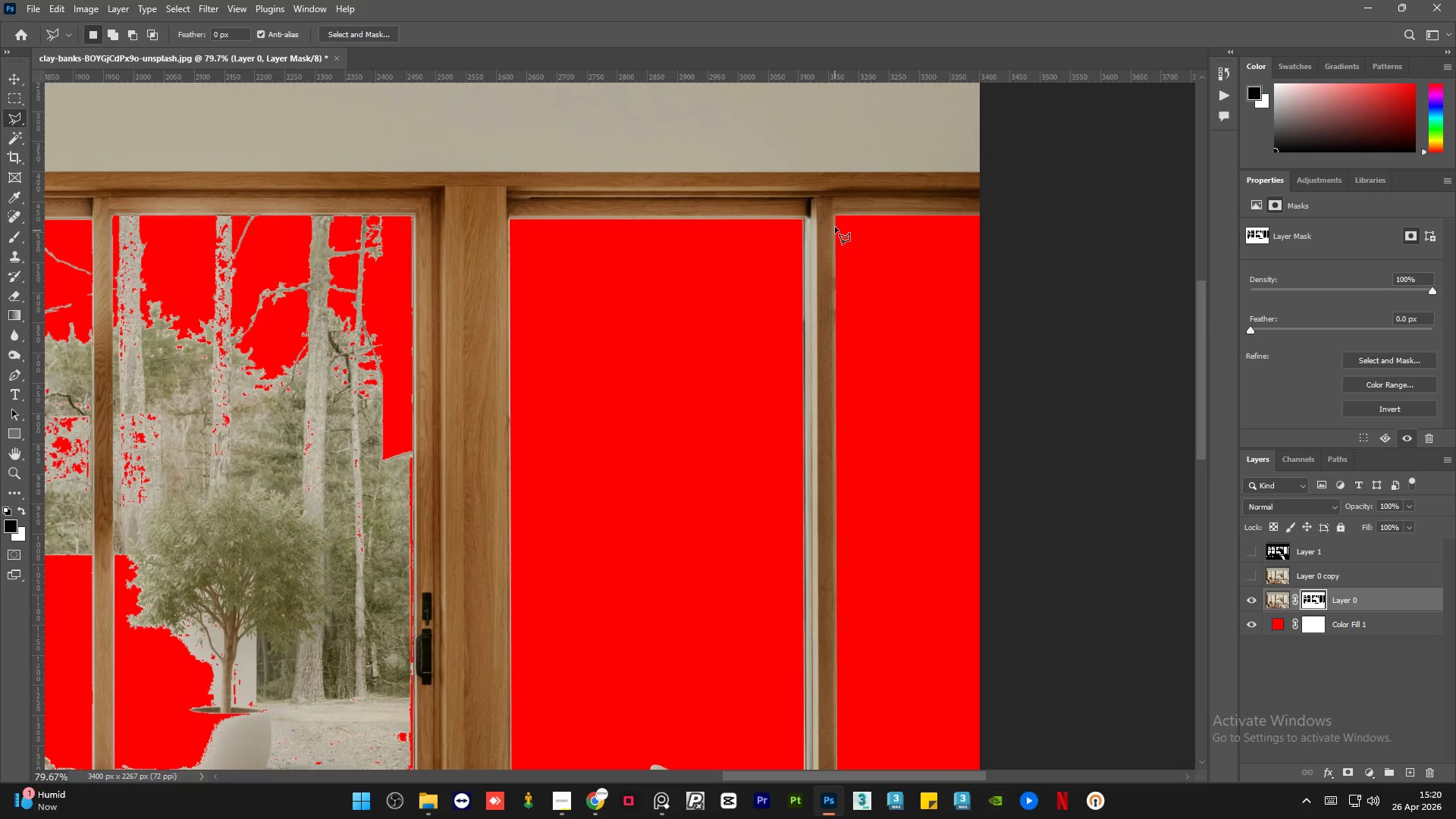 
scroll: coordinate [751, 322], scroll_direction: up, amount: 16.0
 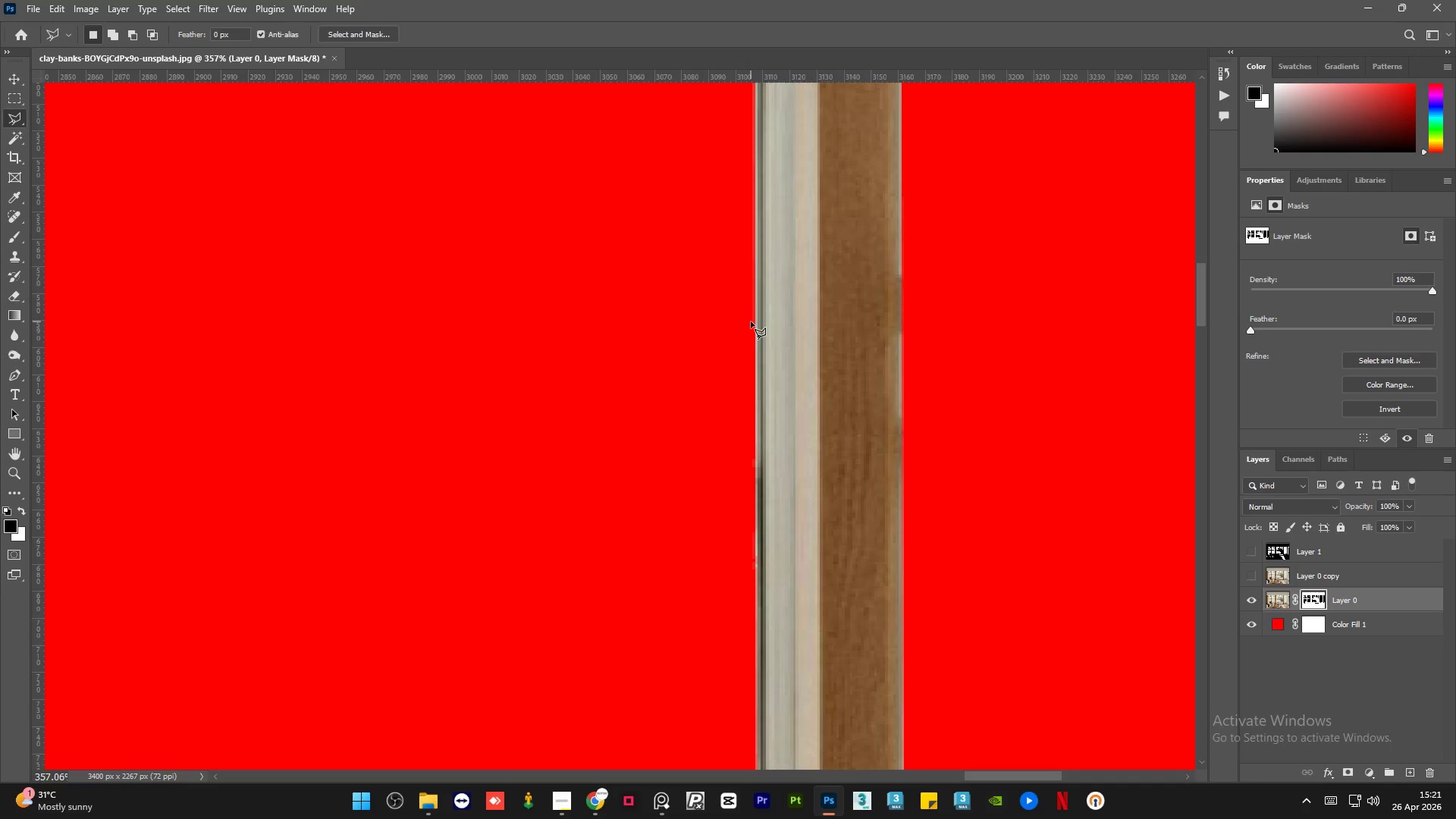 
wait(62.3)
 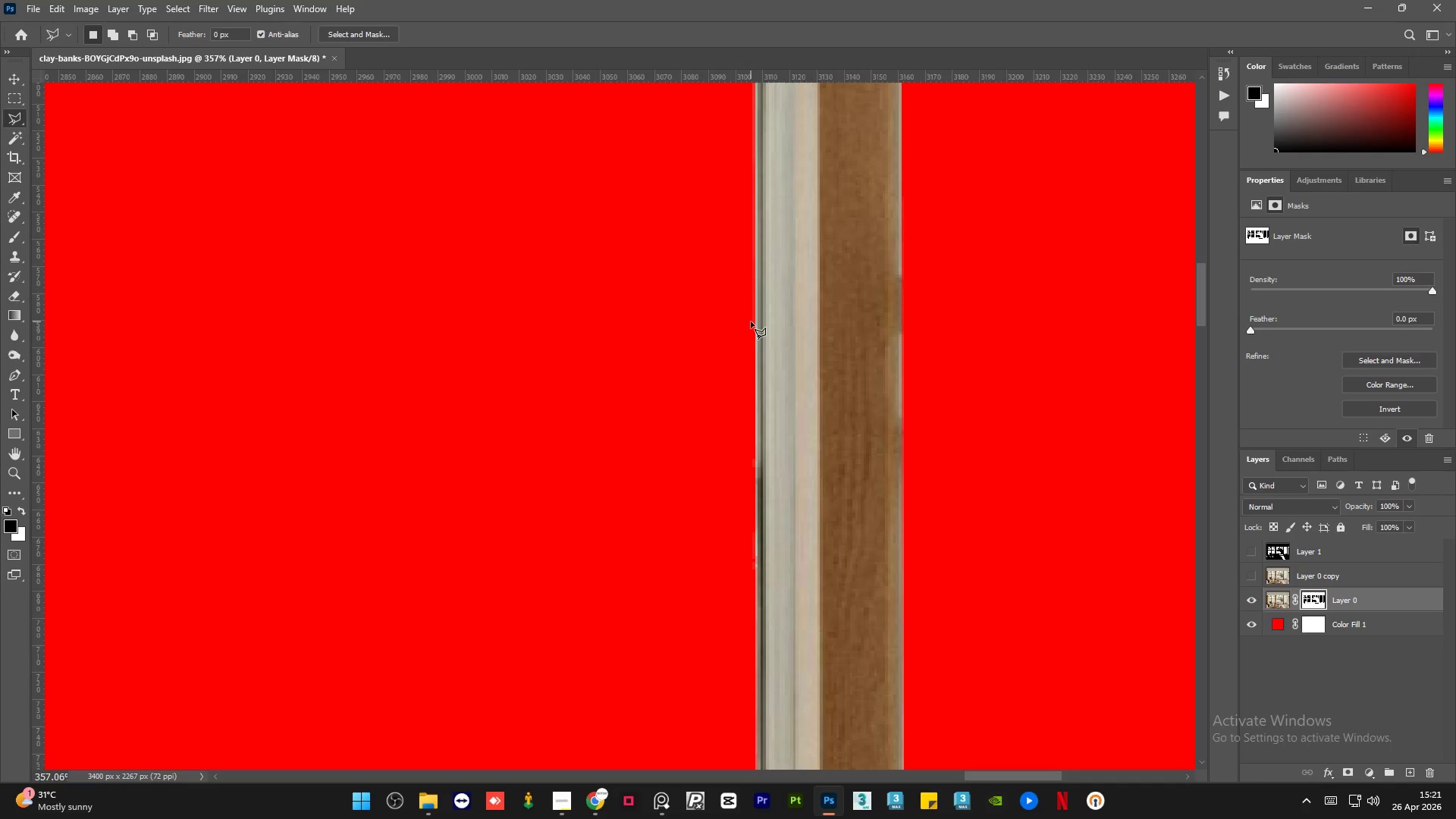 
hold_key(key=AltLeft, duration=1.16)
scroll: coordinate [742, 504], scroll_direction: up, amount: 14.0
 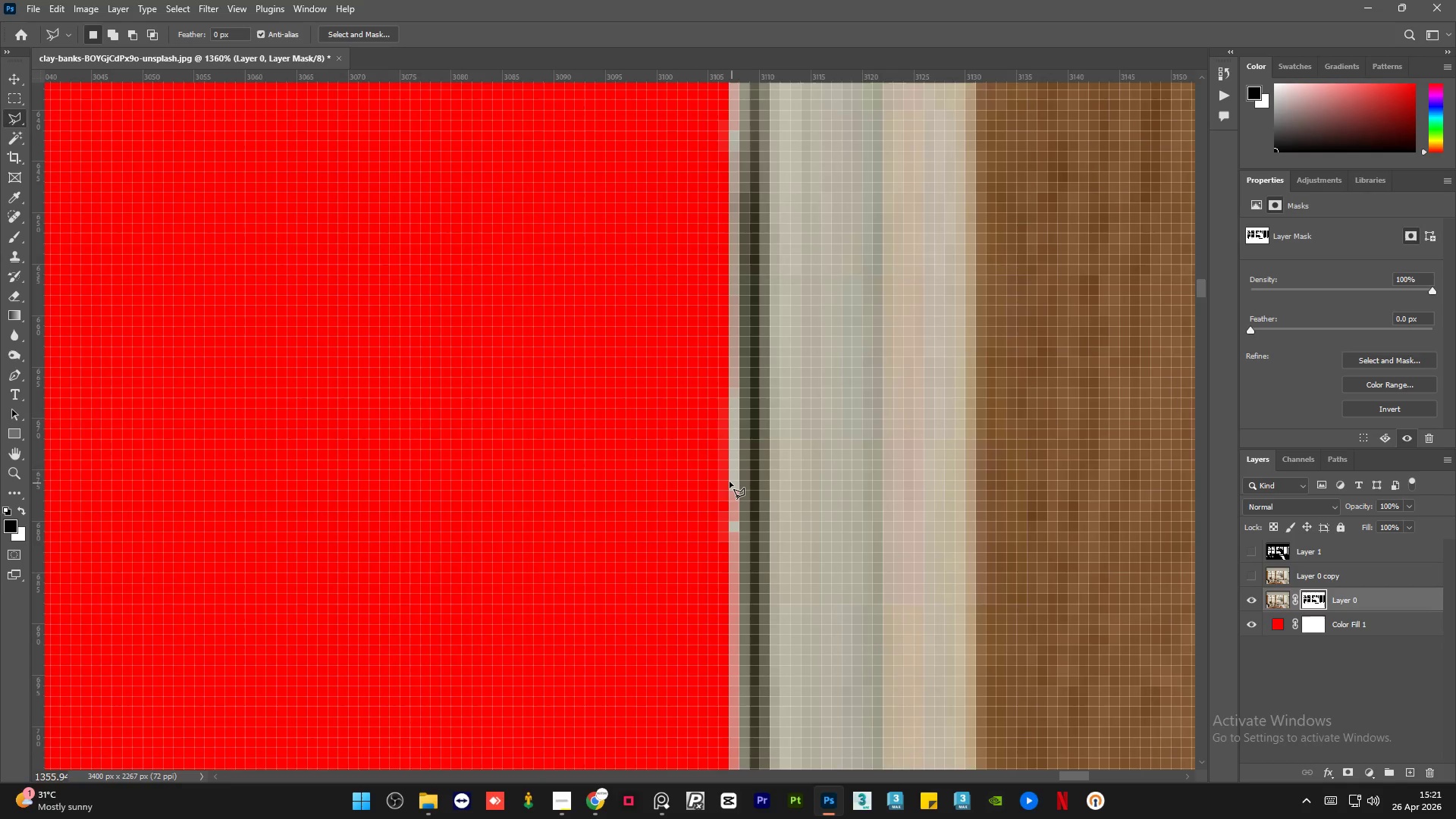 
left_click([730, 482])
 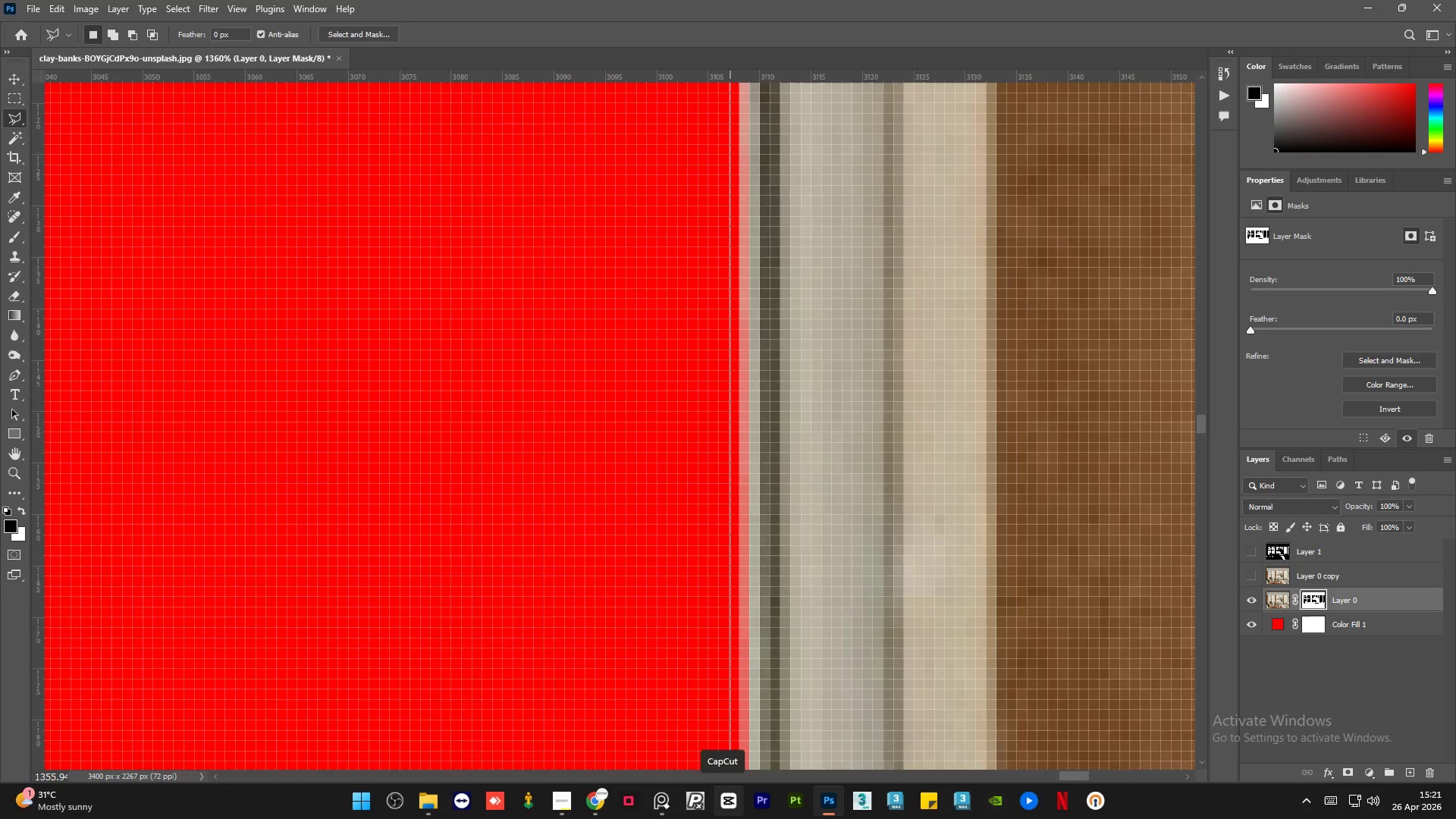 
wait(12.17)
 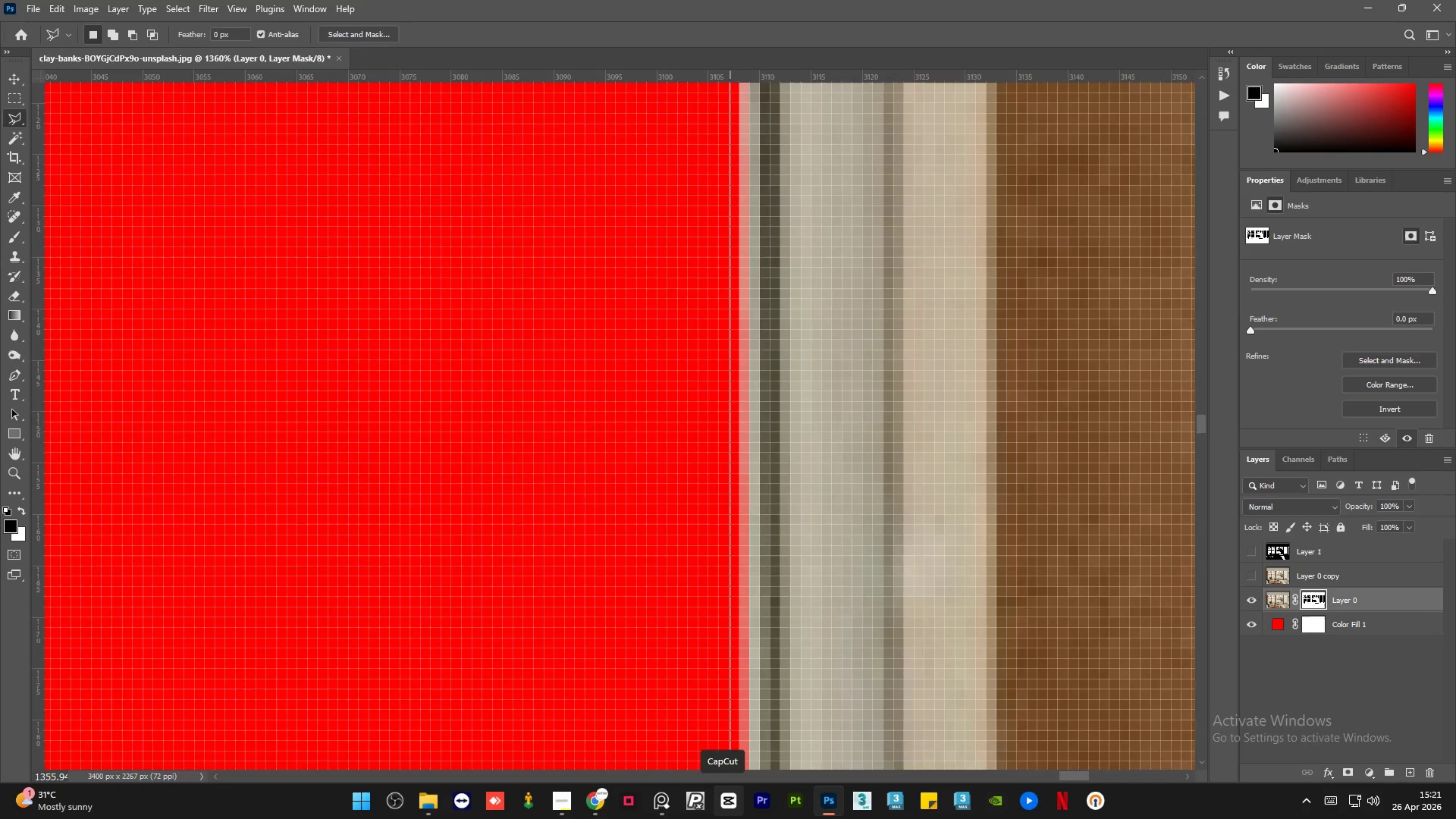 
left_click([738, 606])
 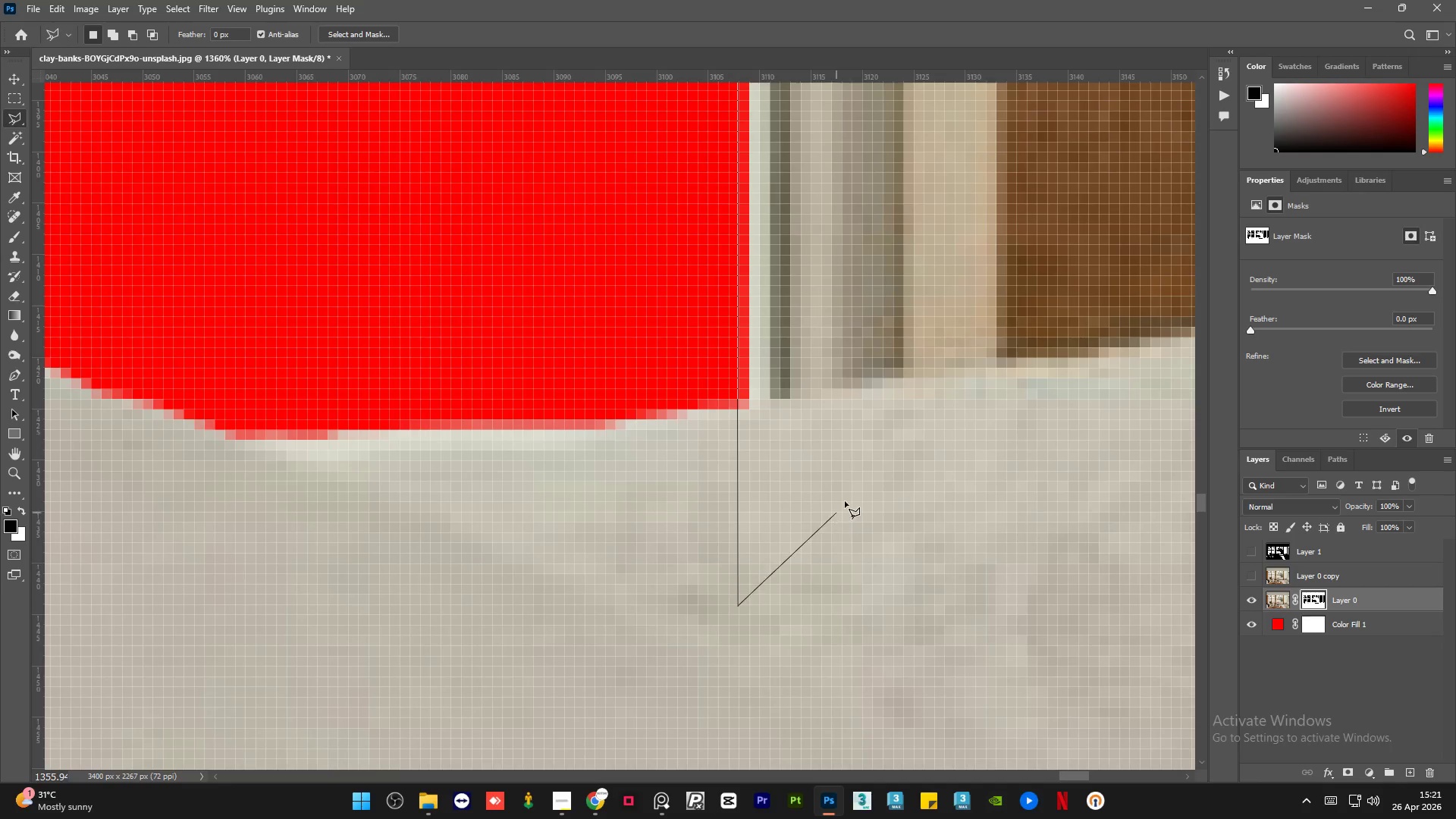 
left_click_drag(start_coordinate=[845, 501], to_coordinate=[846, 496])
 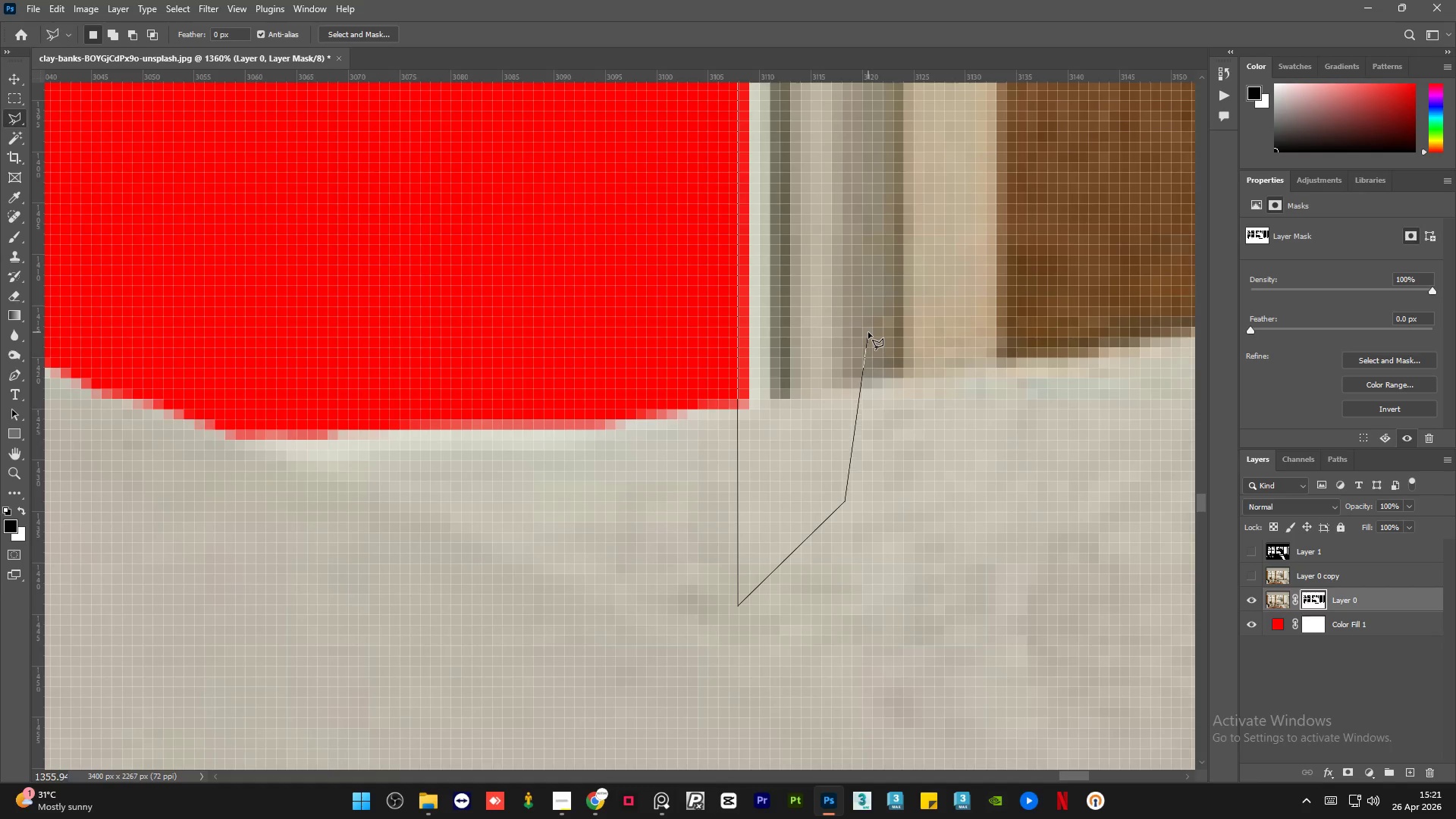 
triple_click([868, 332])
 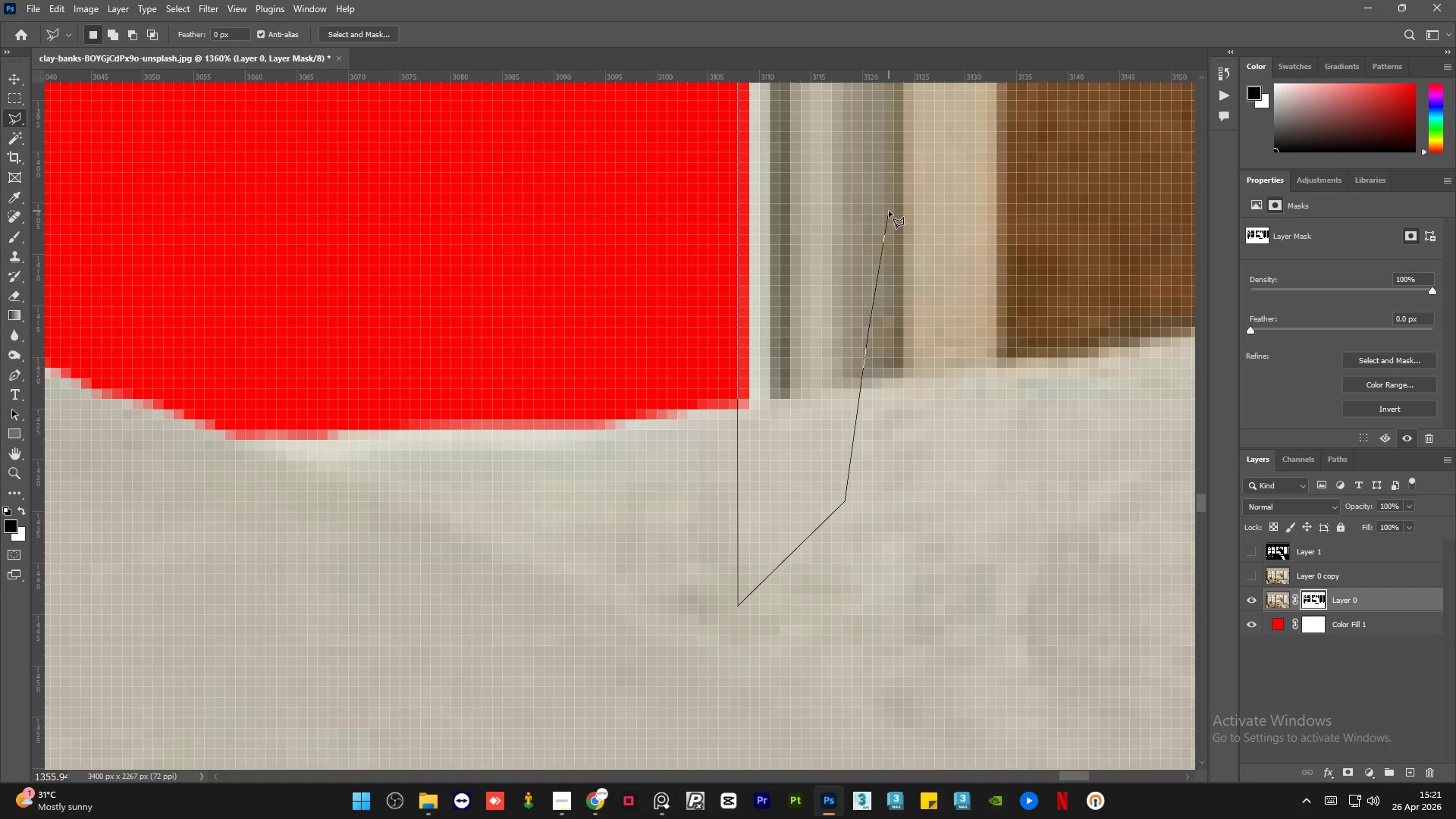 
hold_key(key=AltLeft, duration=0.83)
scroll: coordinate [789, 416], scroll_direction: down, amount: 12.0
 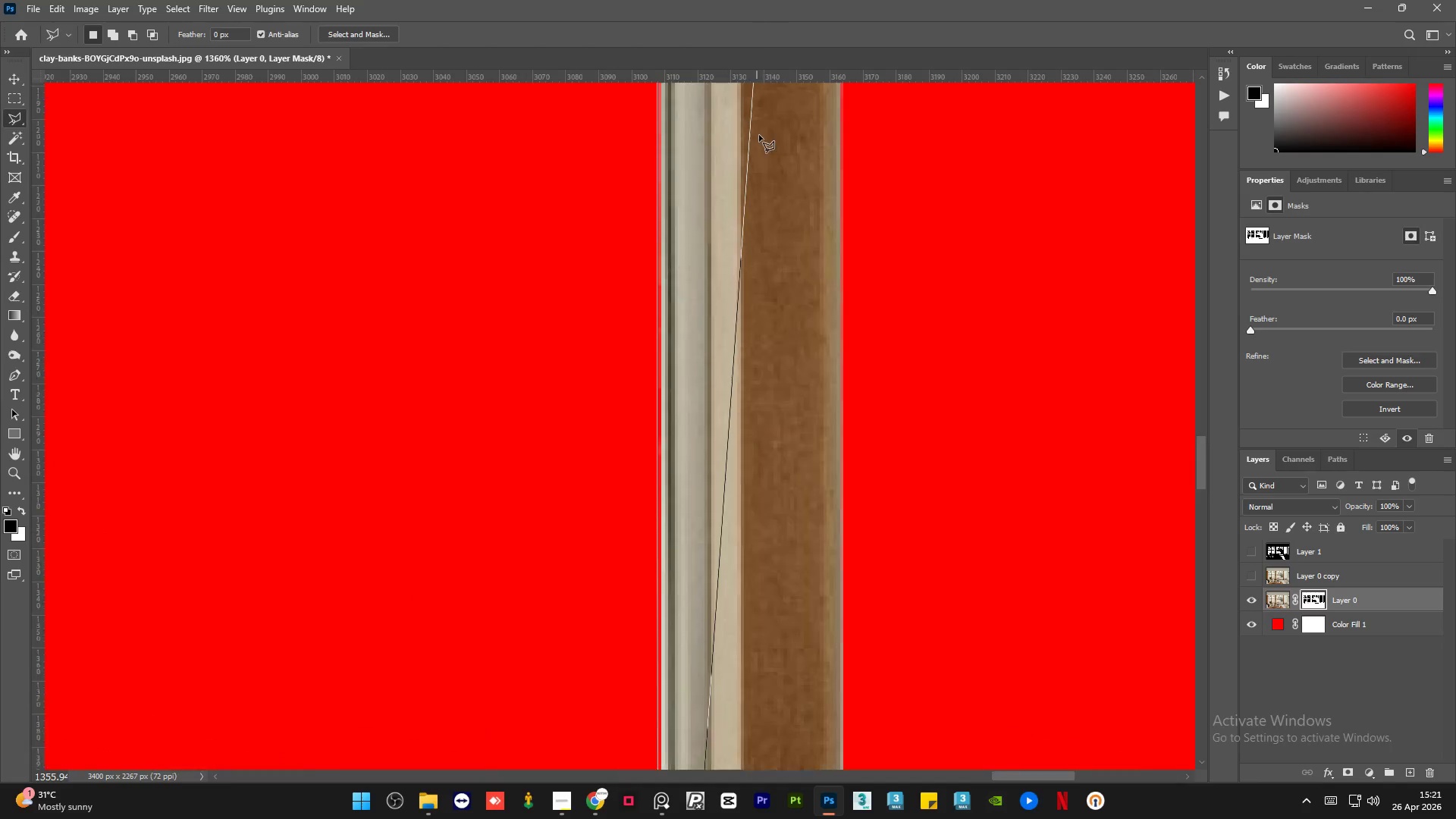 
left_click_drag(start_coordinate=[754, 235], to_coordinate=[750, 214])
 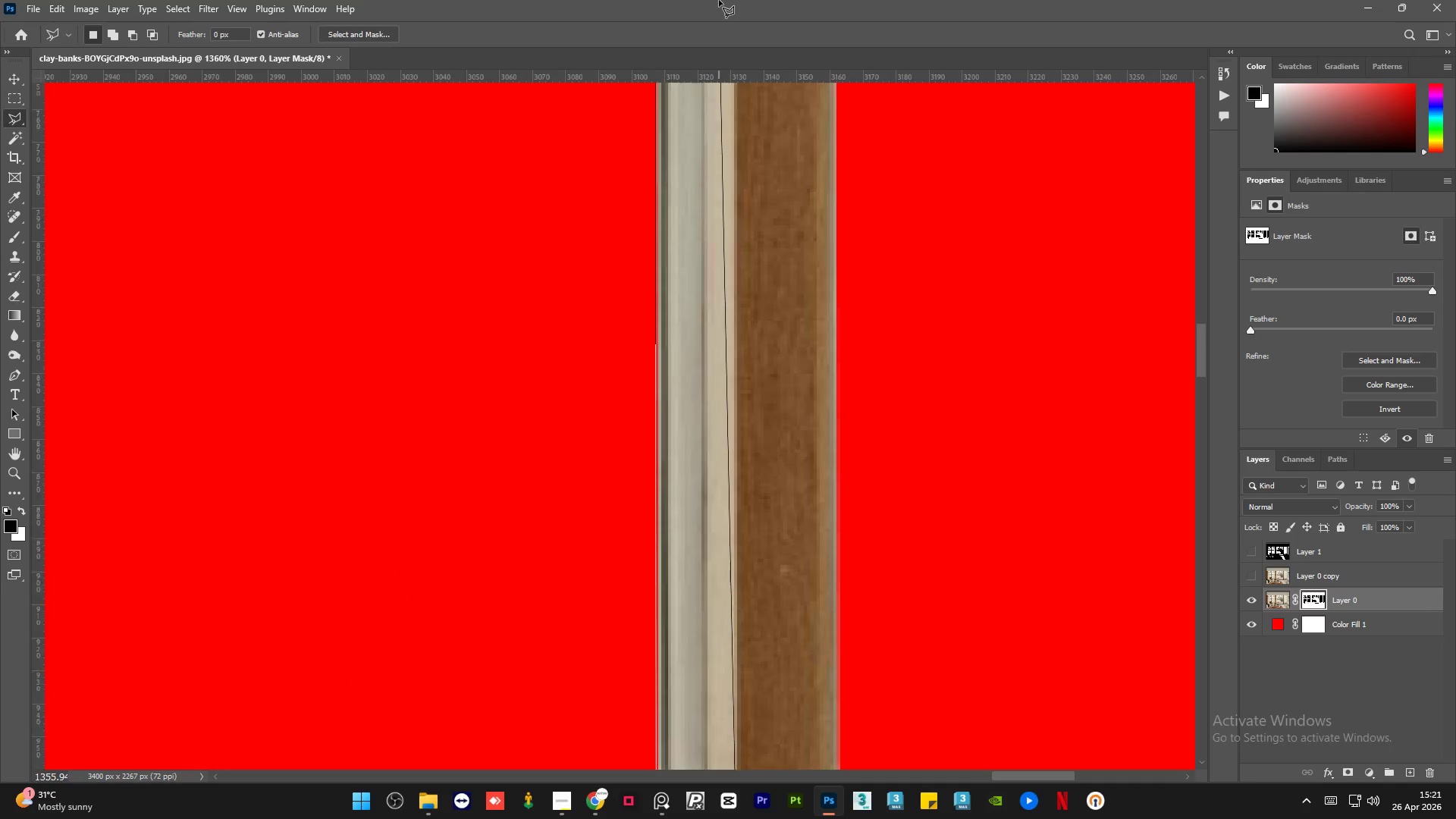 
left_click([737, 316])
 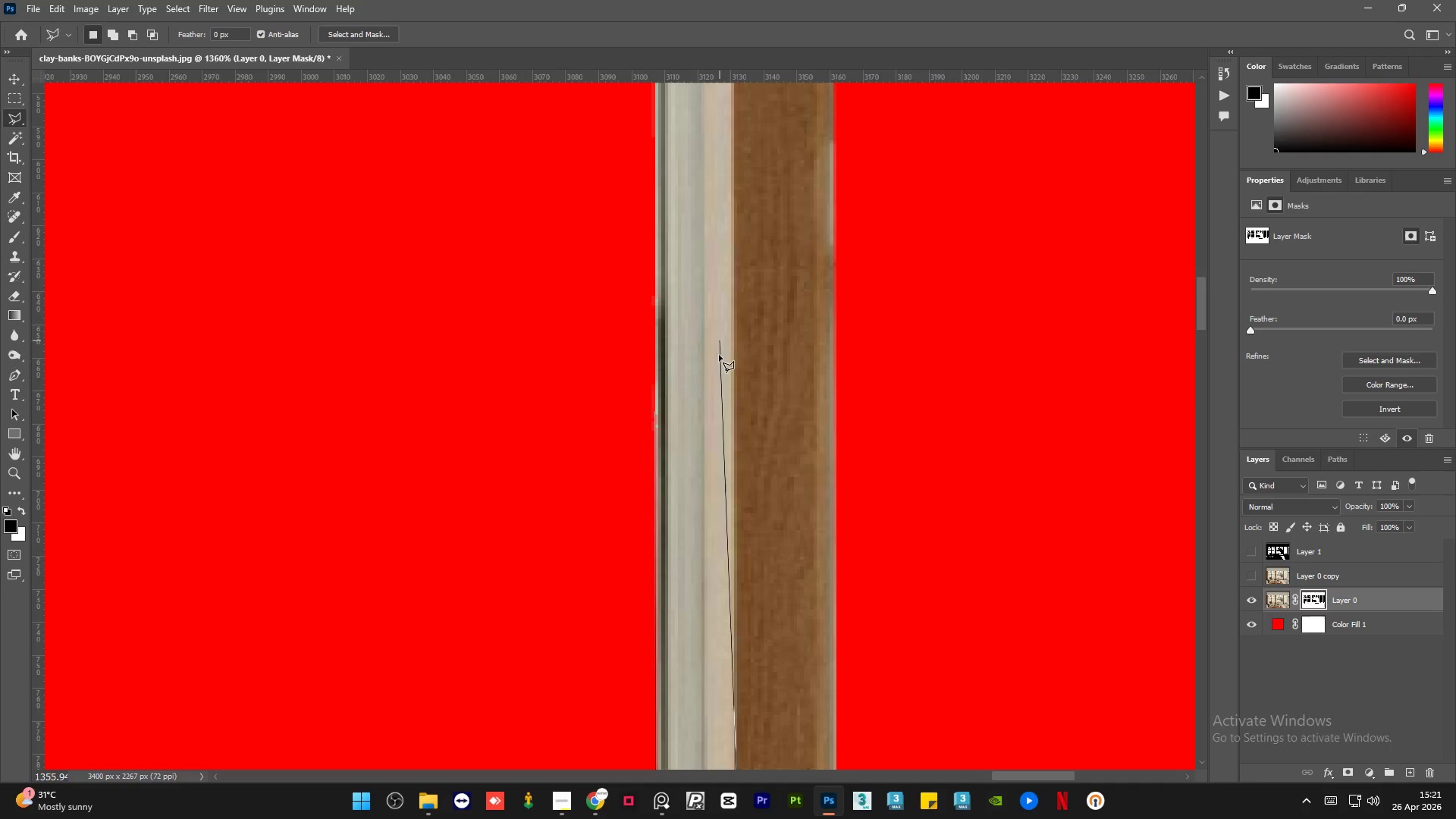 
hold_key(key=AltLeft, duration=0.84)
 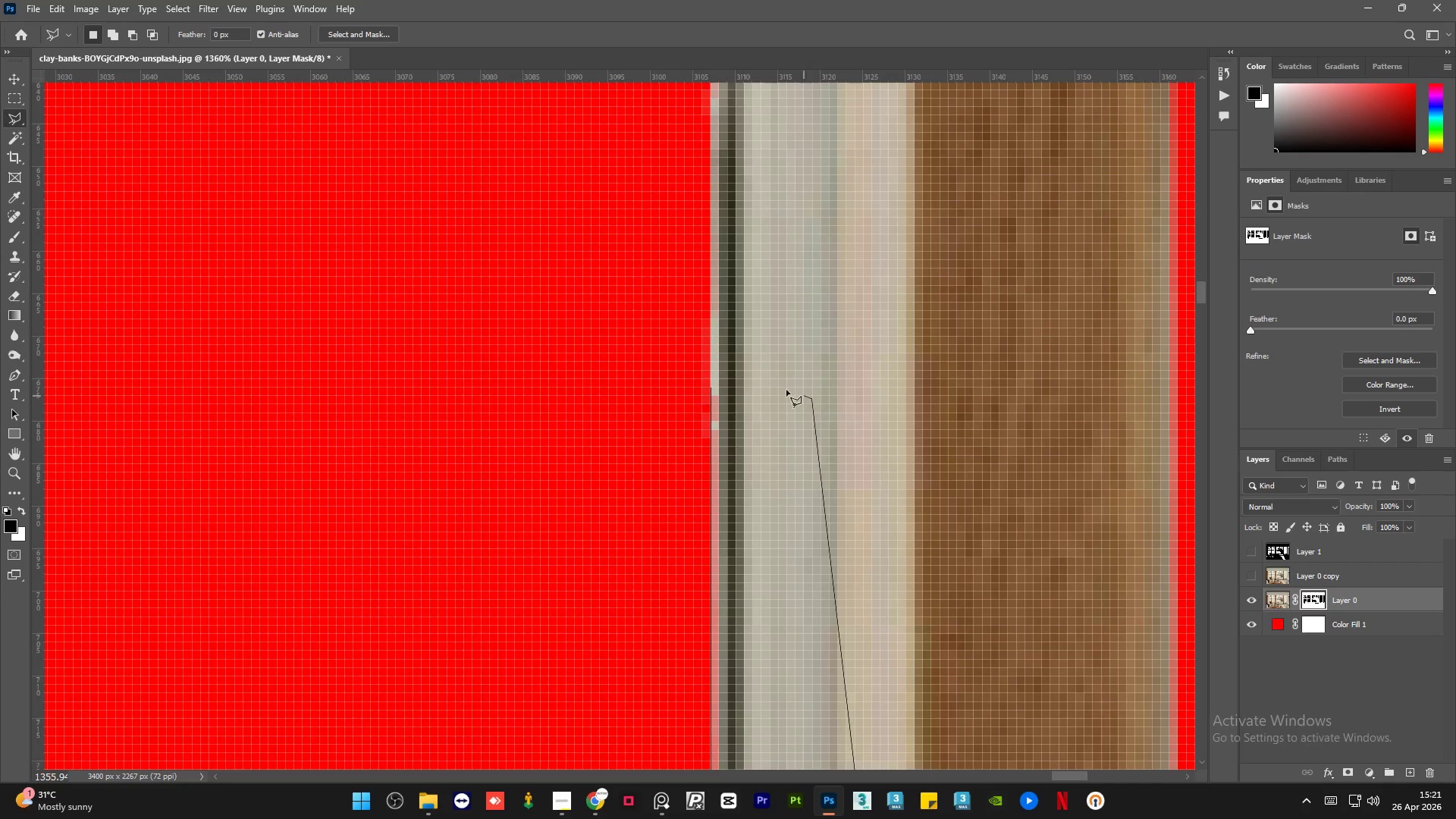 
left_click([811, 399])
 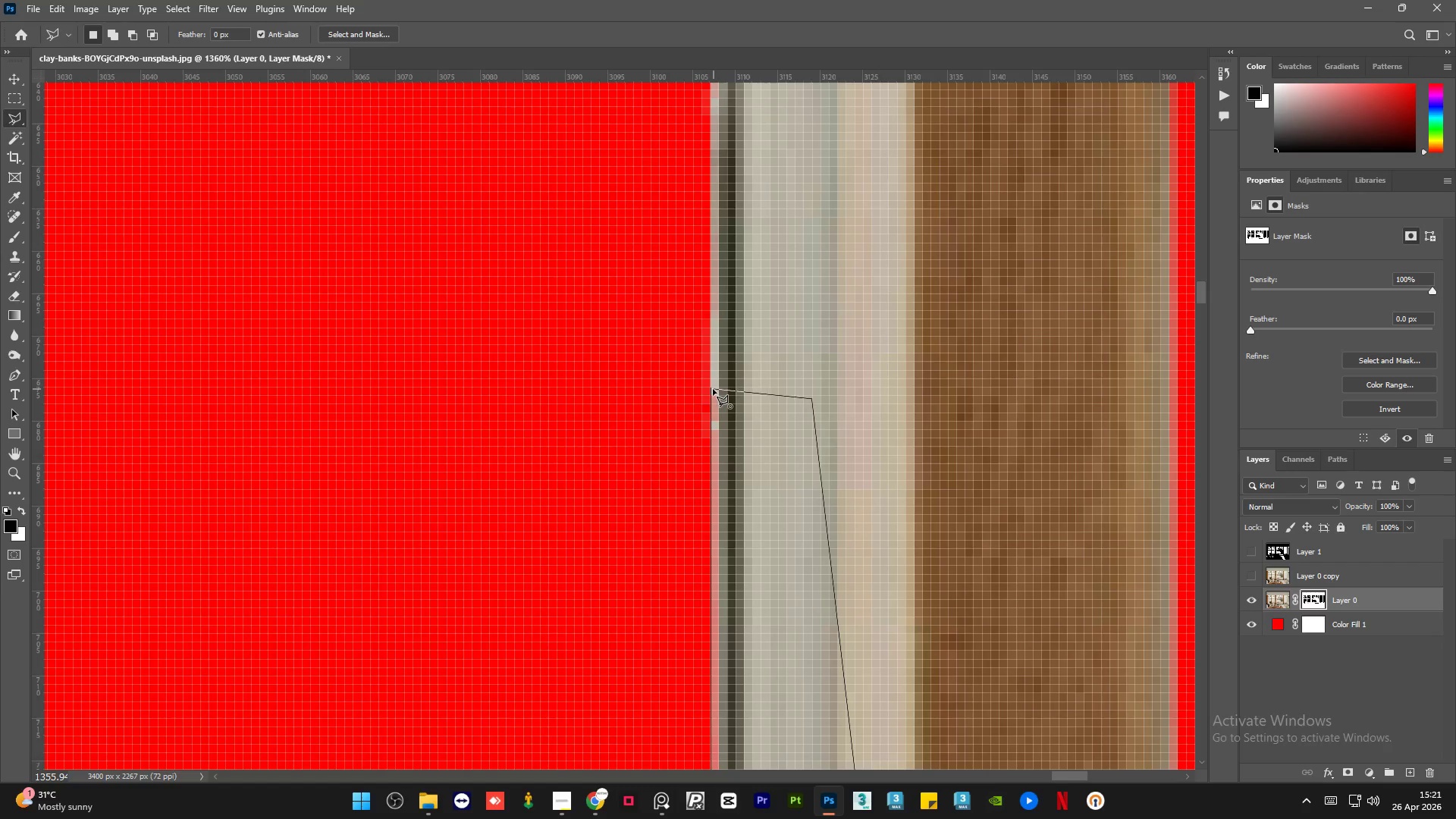 
scroll: coordinate [711, 492], scroll_direction: up, amount: 10.0
 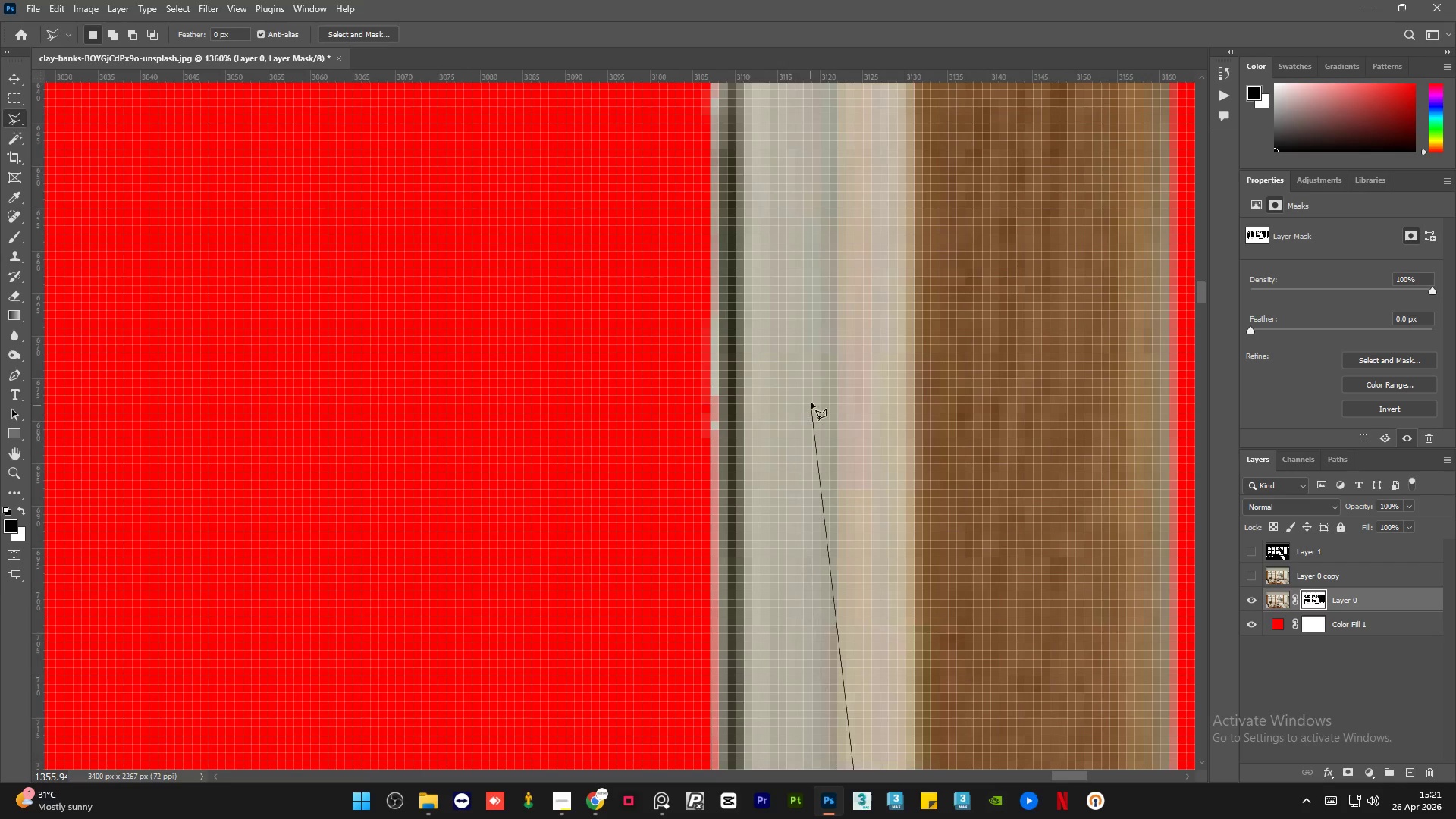 
left_click([711, 389])
 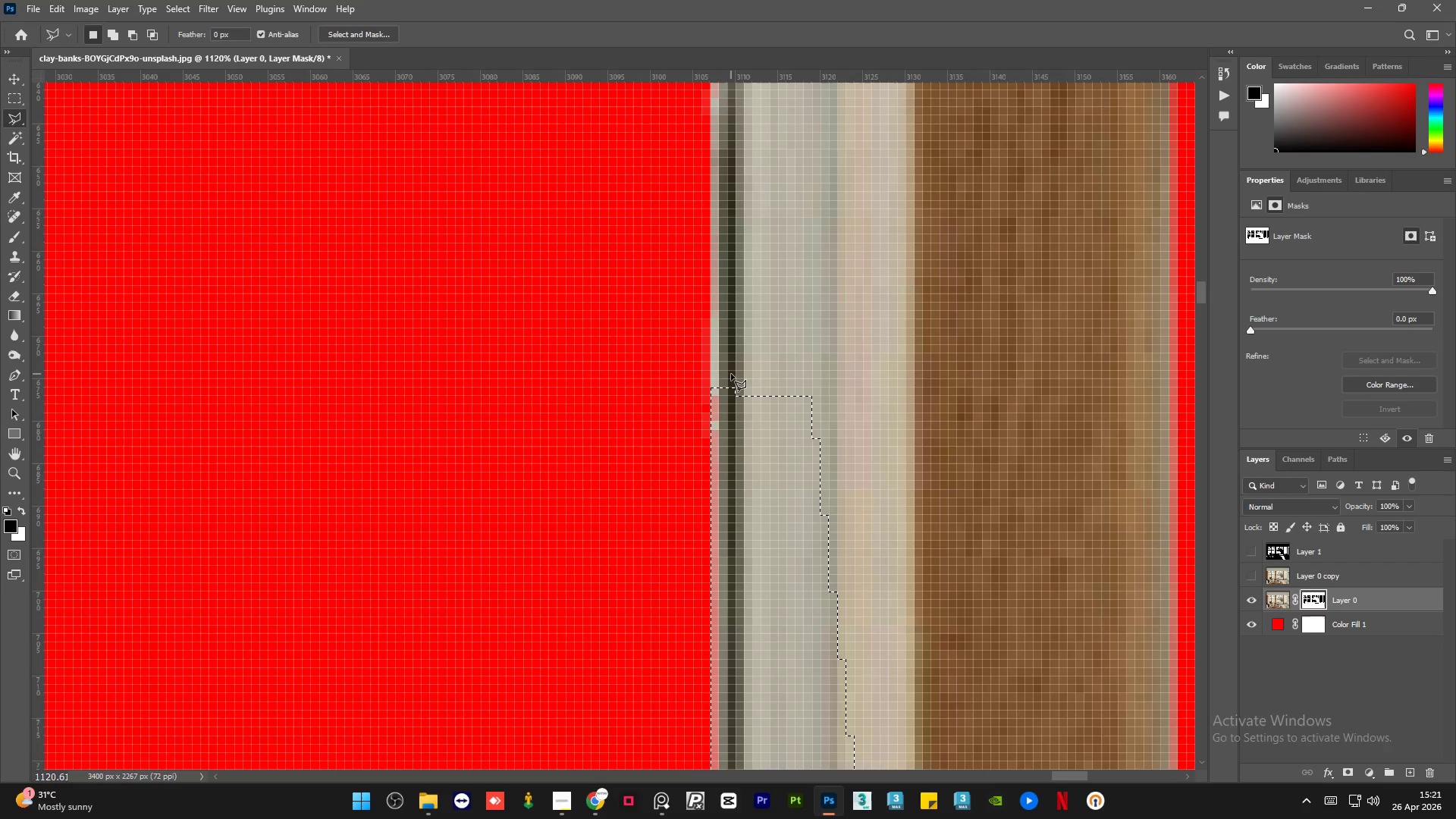 
key(Delete)
 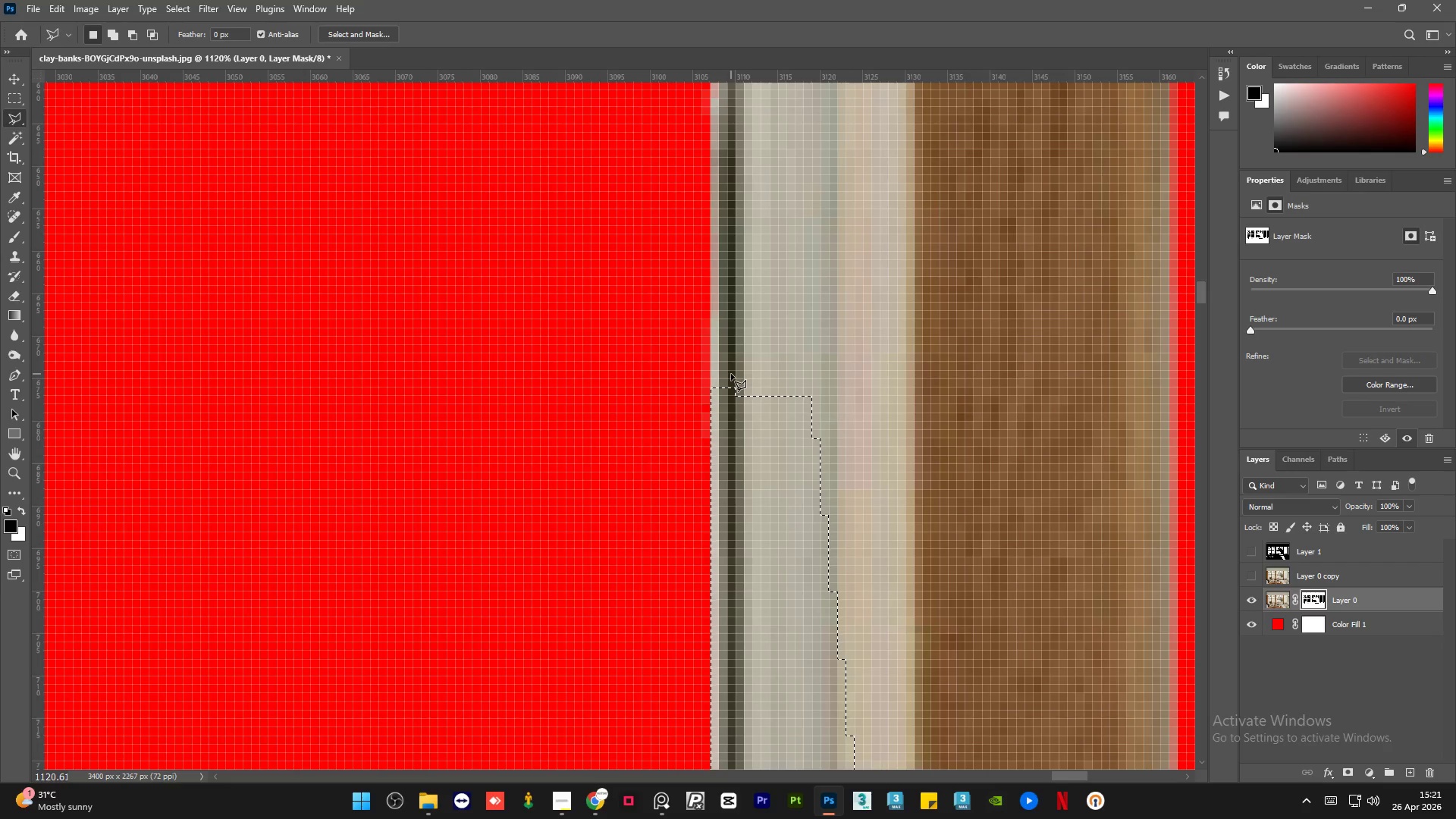 
key(Control+D)
 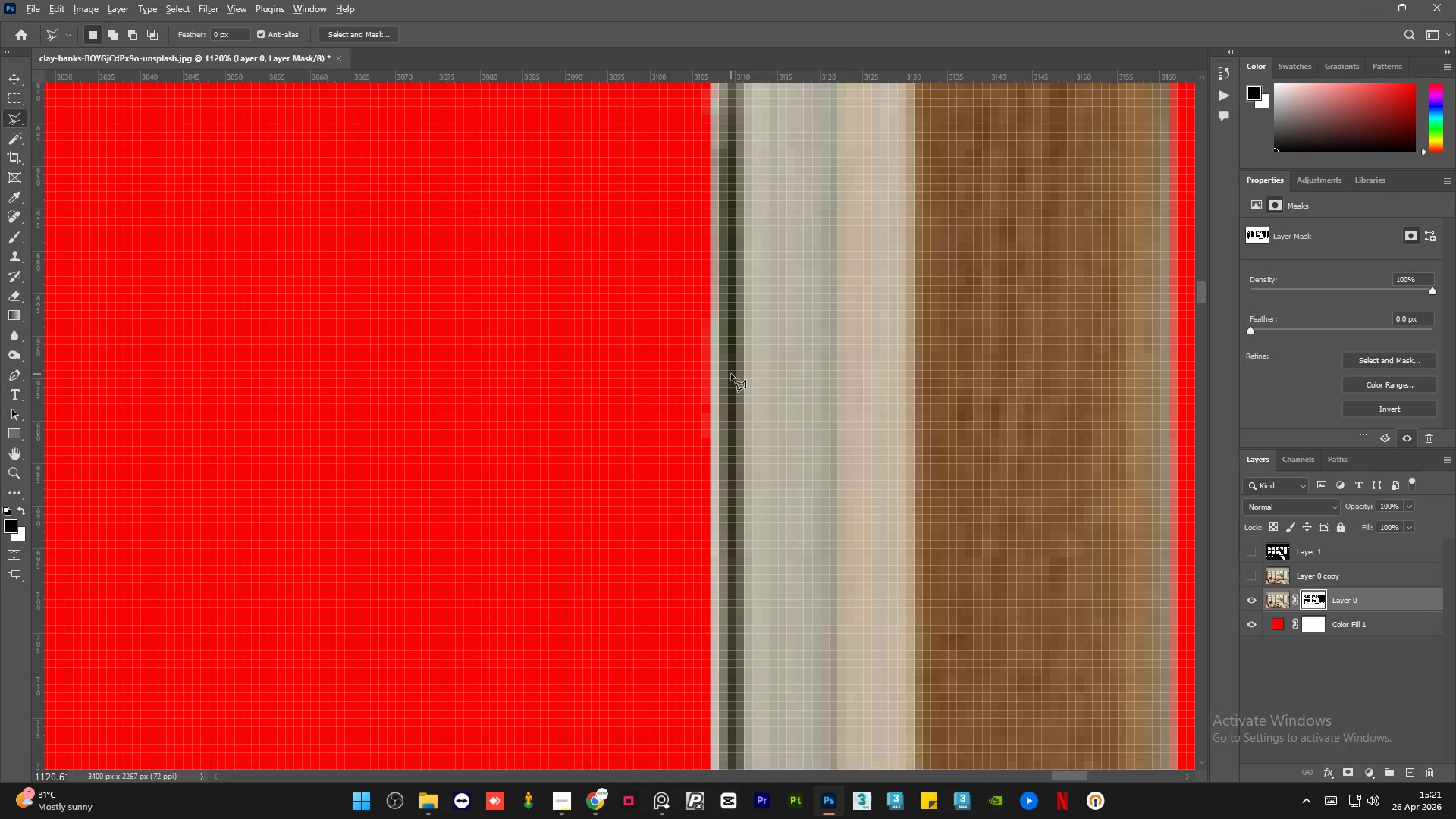 
hold_key(key=AltLeft, duration=1.01)
scroll: coordinate [730, 373], scroll_direction: down, amount: 10.0
 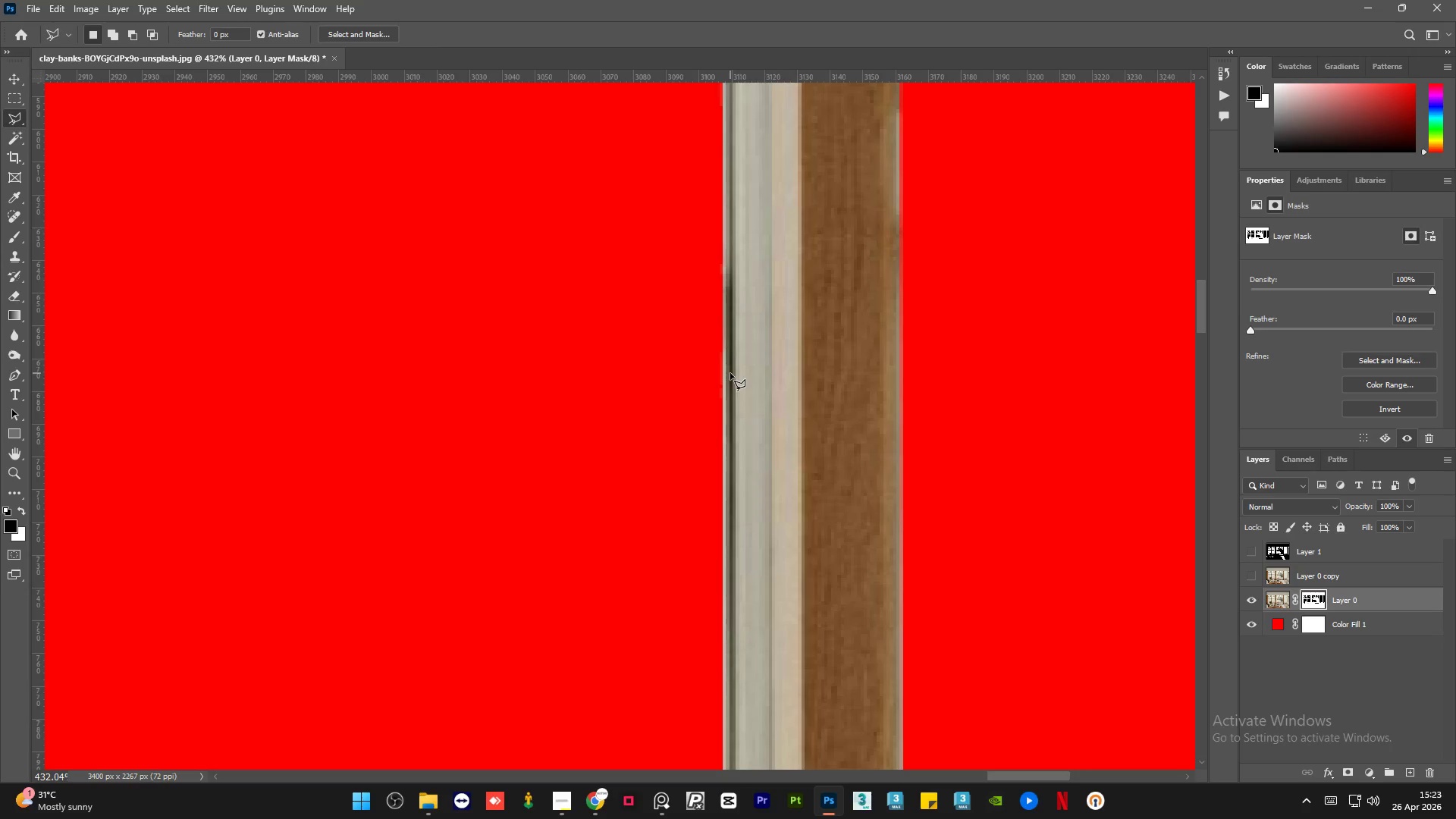 
wait(124.98)
 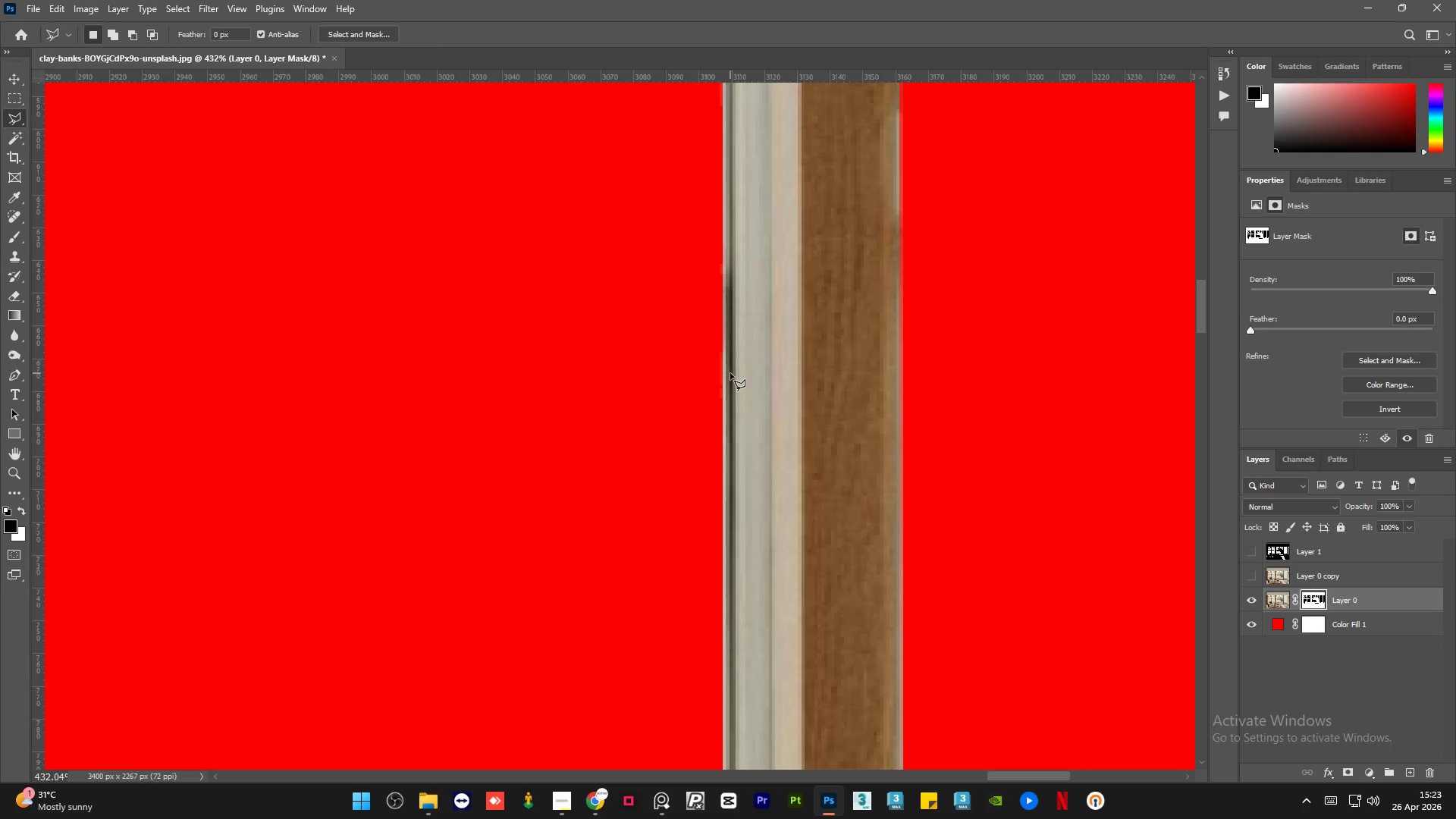 
hold_key(key=AltLeft, duration=1.34)
scroll: coordinate [676, 441], scroll_direction: down, amount: 12.0
 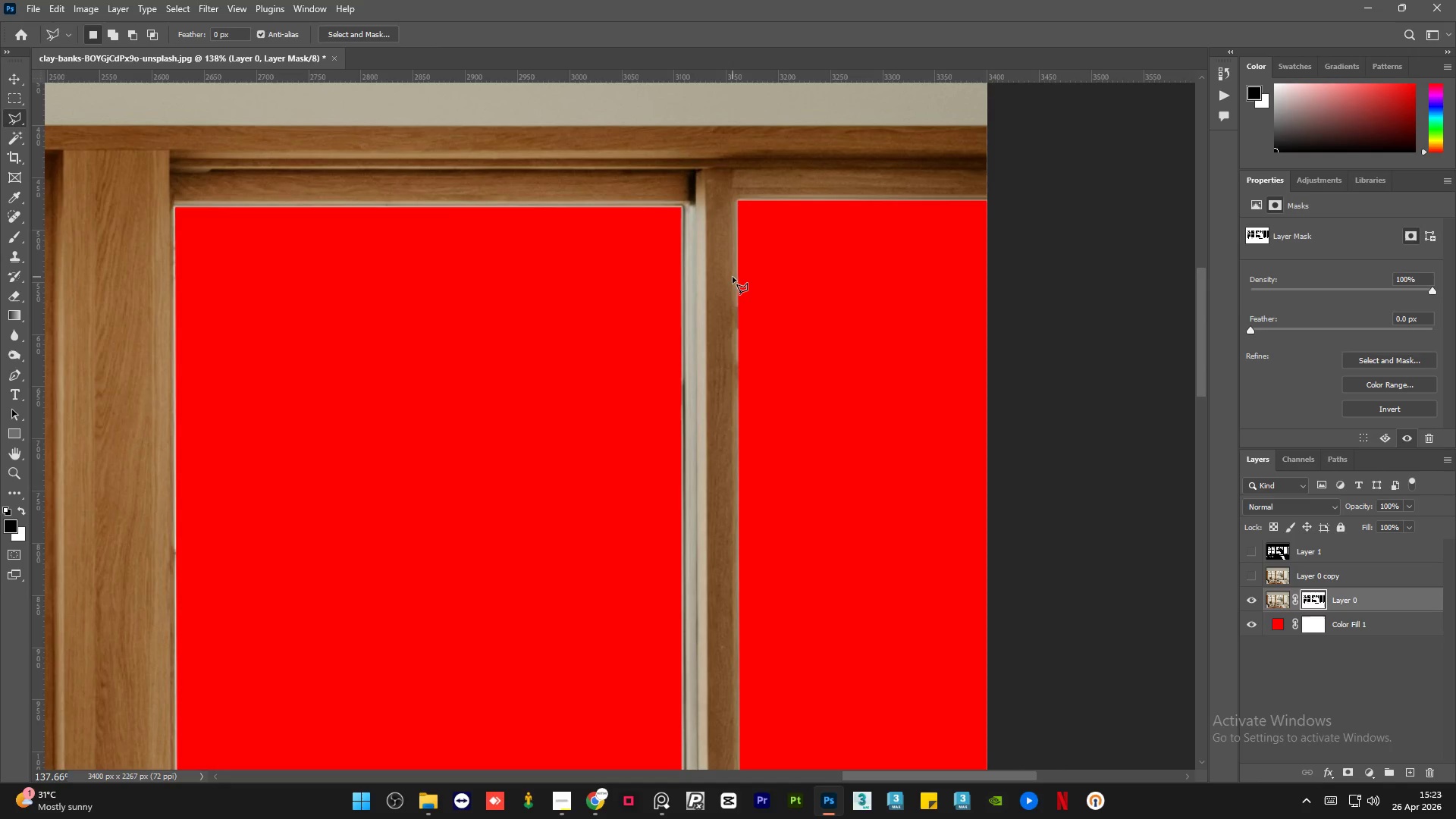 
hold_key(key=AltLeft, duration=11.02)
scroll: coordinate [739, 184], scroll_direction: up, amount: 6.0
 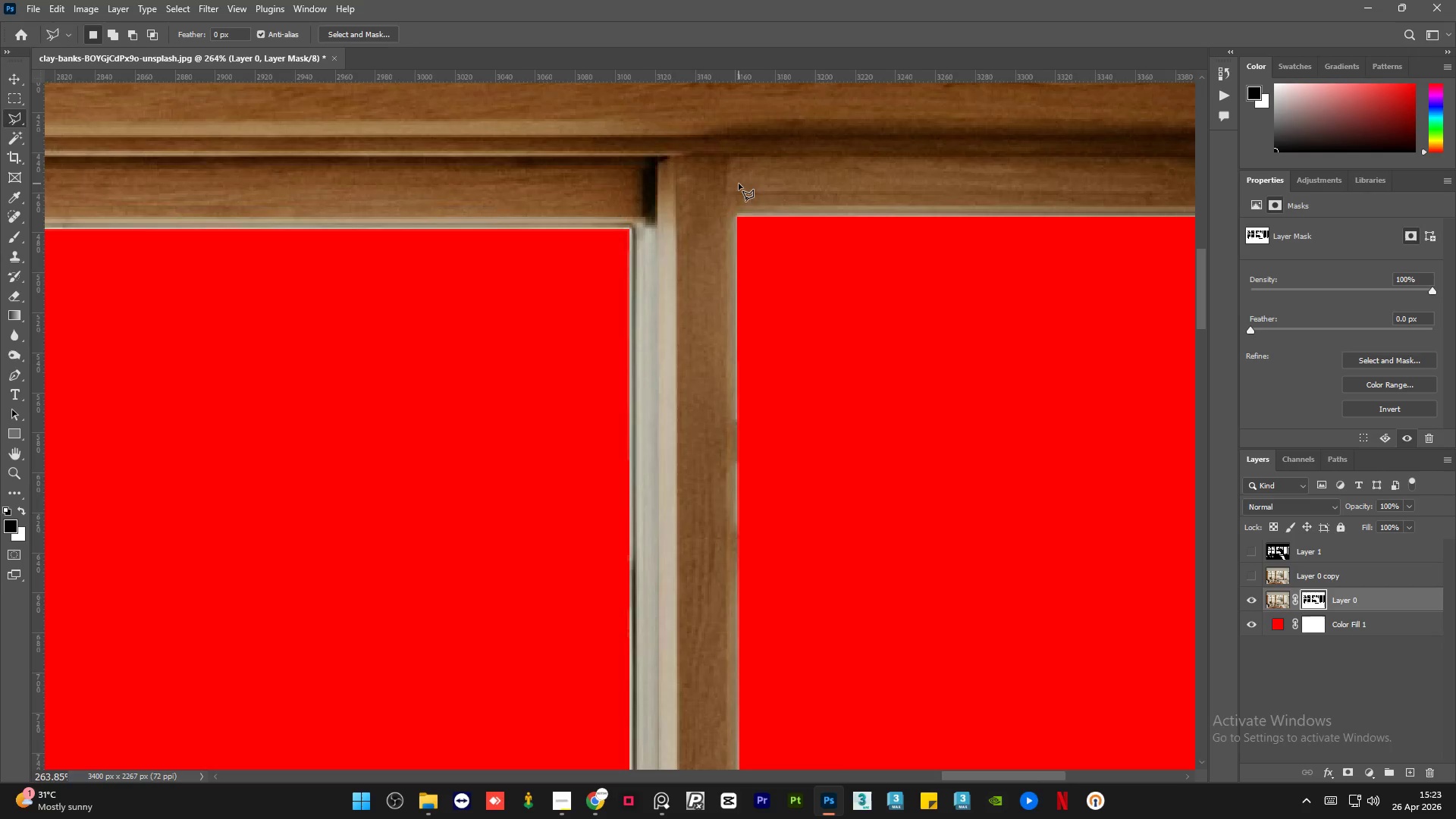 
scroll: coordinate [739, 198], scroll_direction: down, amount: 7.0
 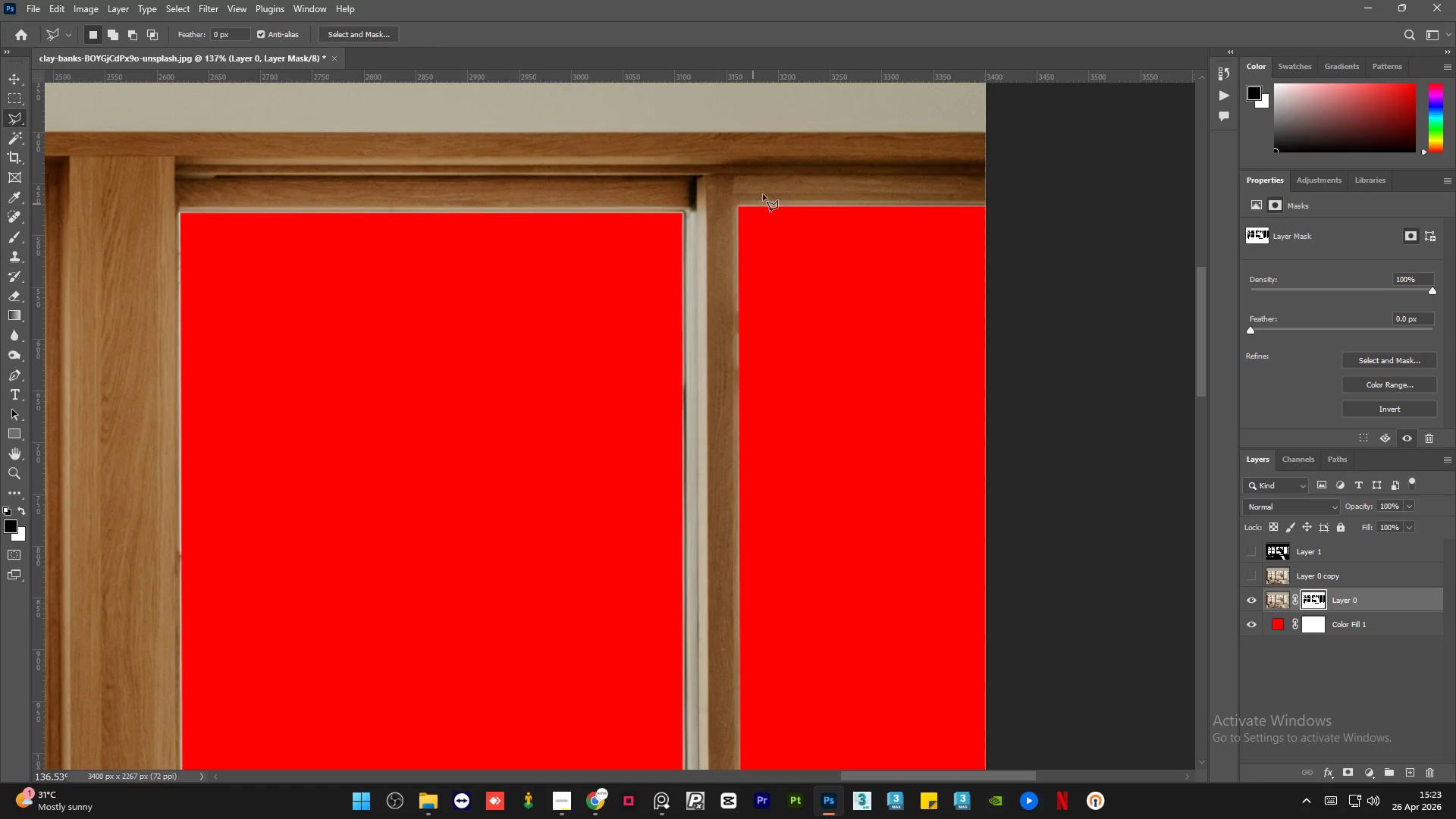 
scroll: coordinate [519, 499], scroll_direction: up, amount: 5.0
 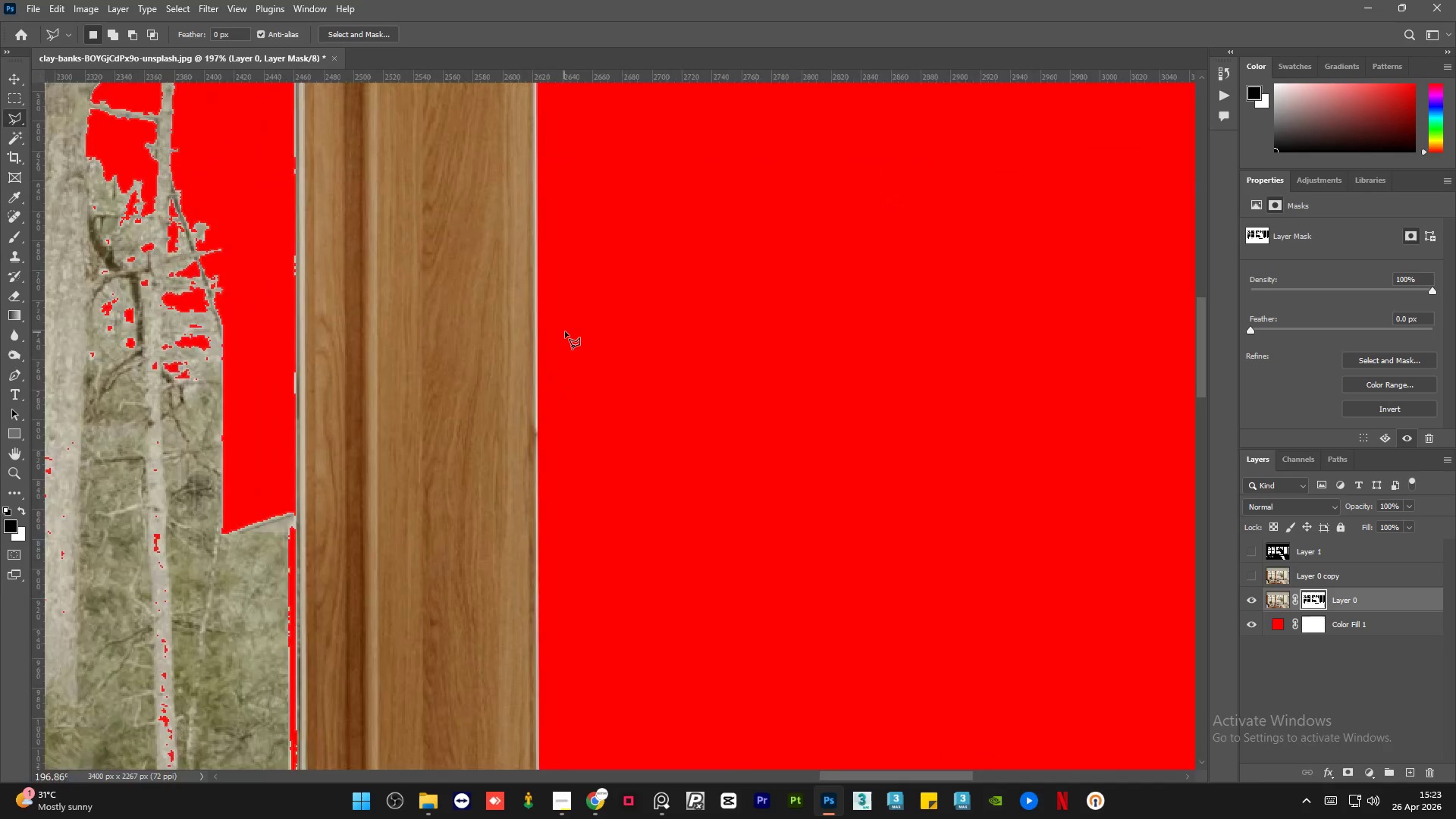 
scroll: coordinate [518, 511], scroll_direction: down, amount: 6.0
 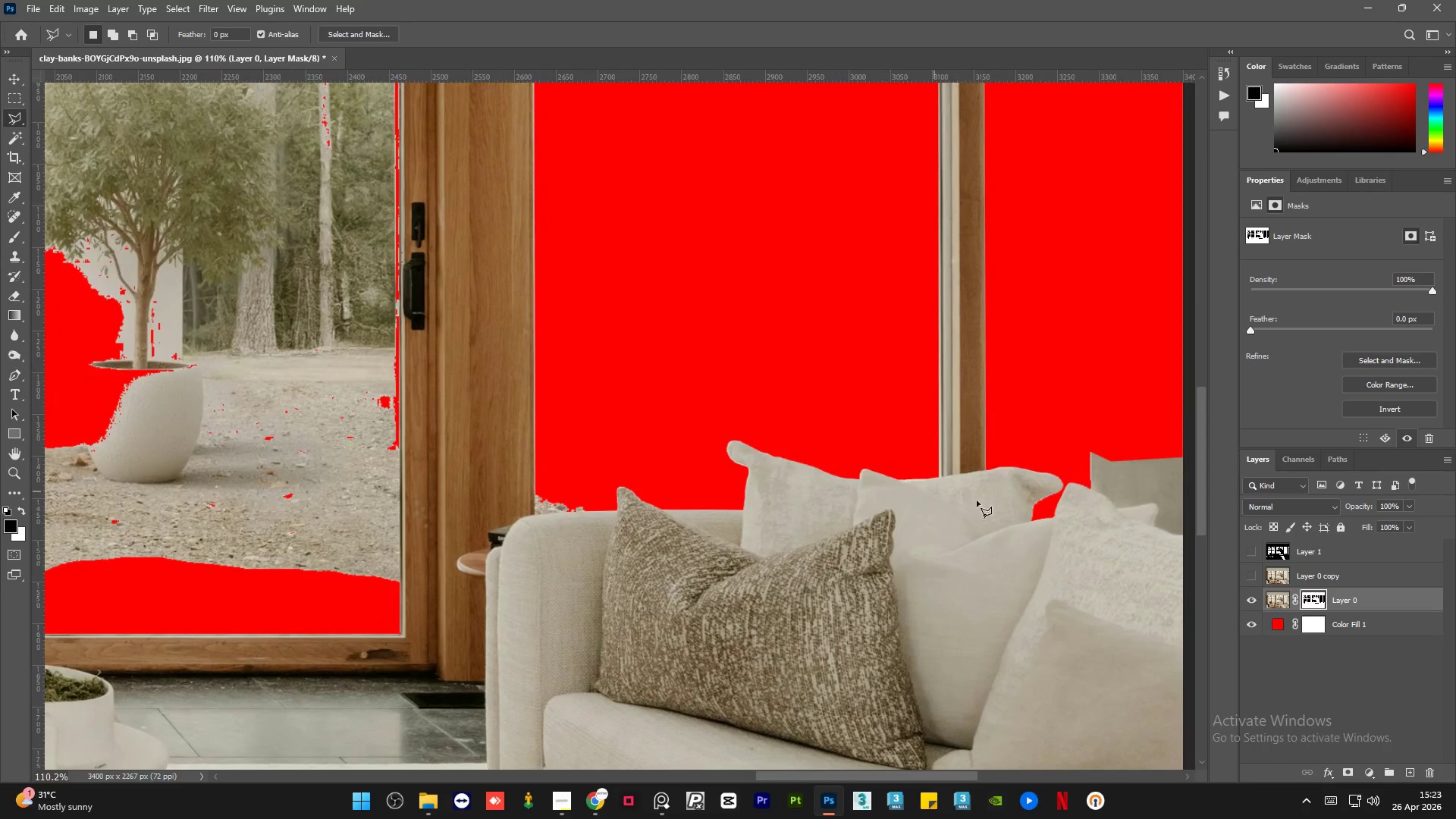 
scroll: coordinate [1037, 482], scroll_direction: up, amount: 25.0
 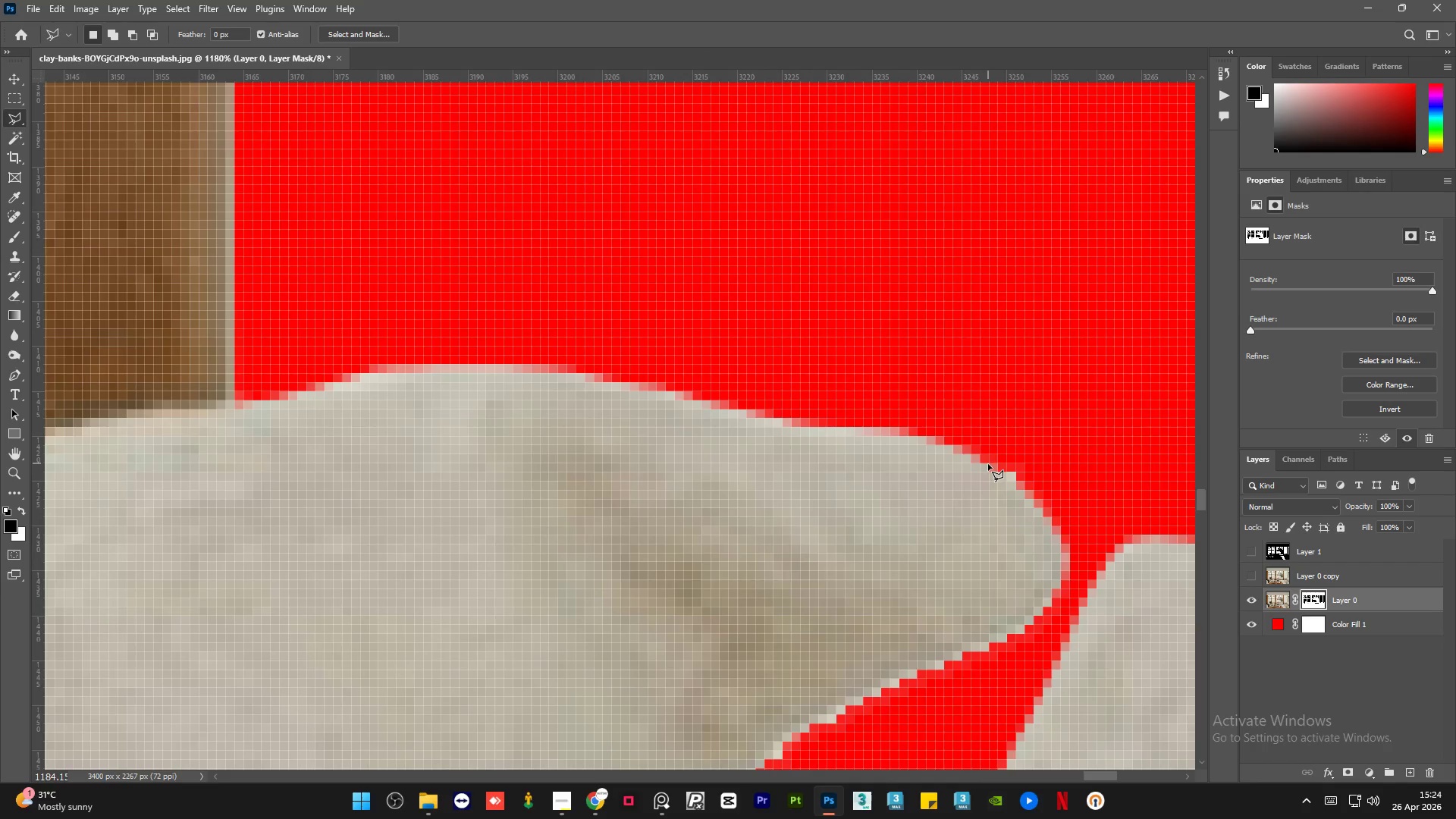 
left_click([988, 464])
 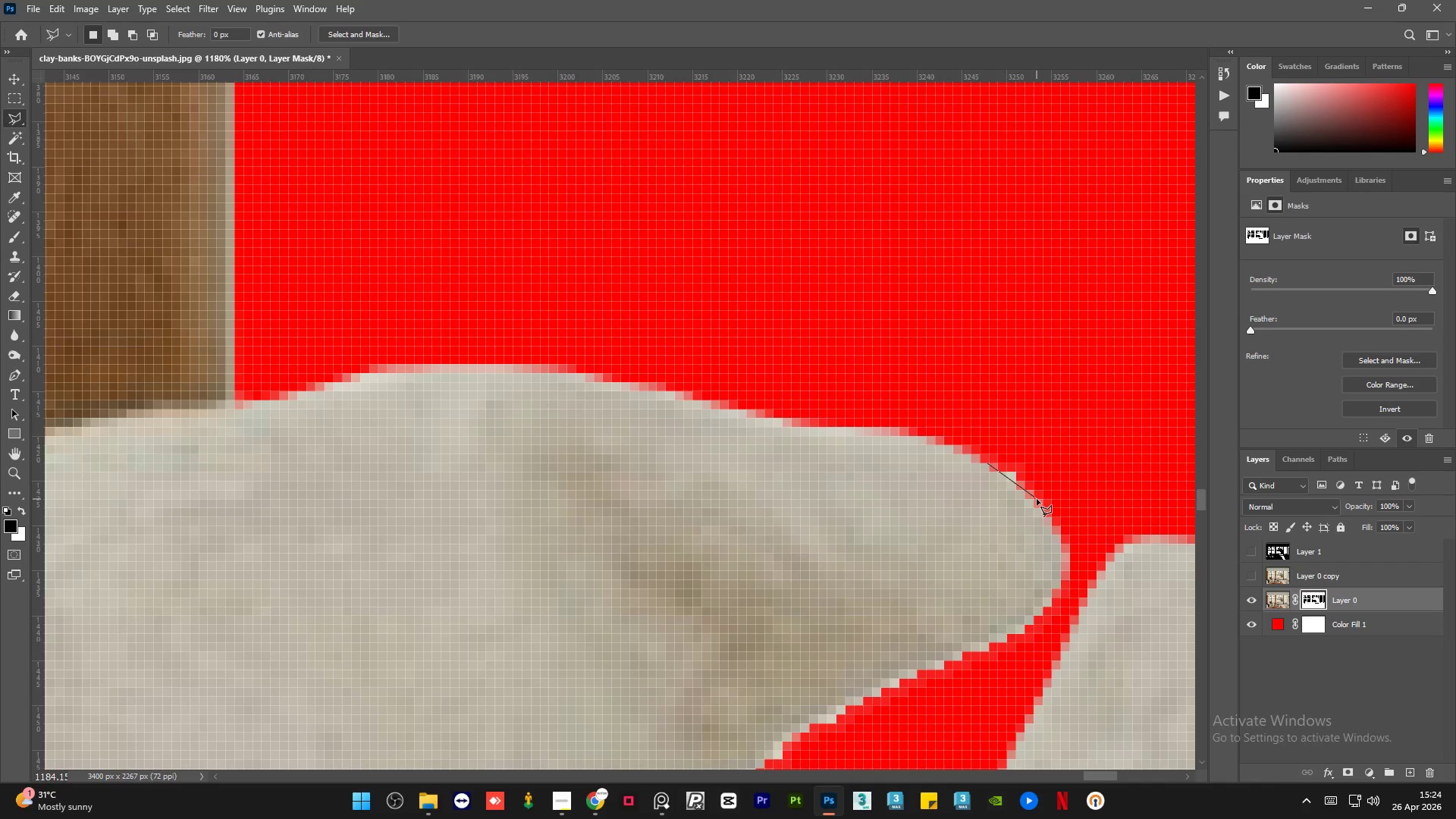 
double_click([1056, 459])
 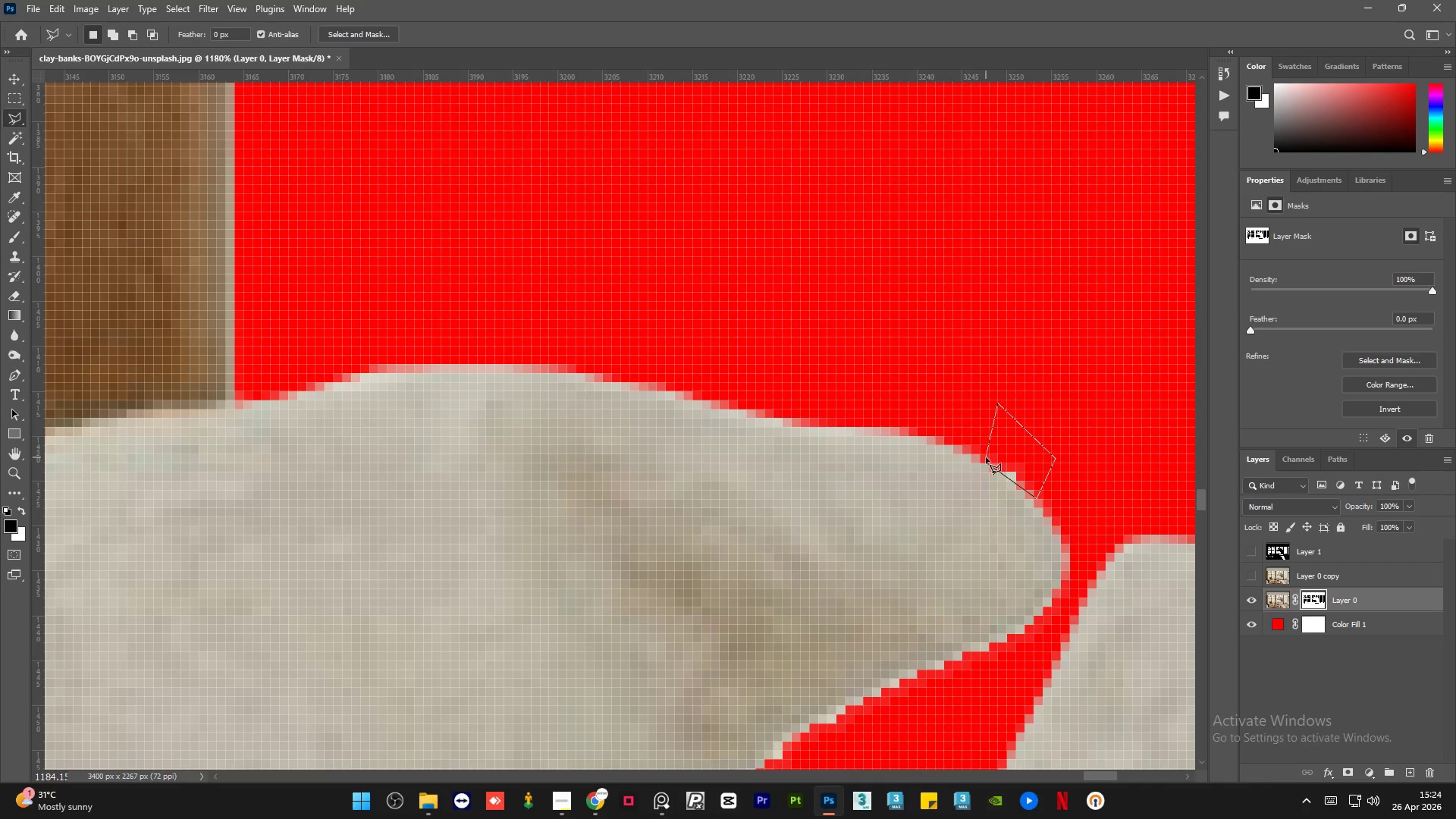 
left_click([986, 462])
 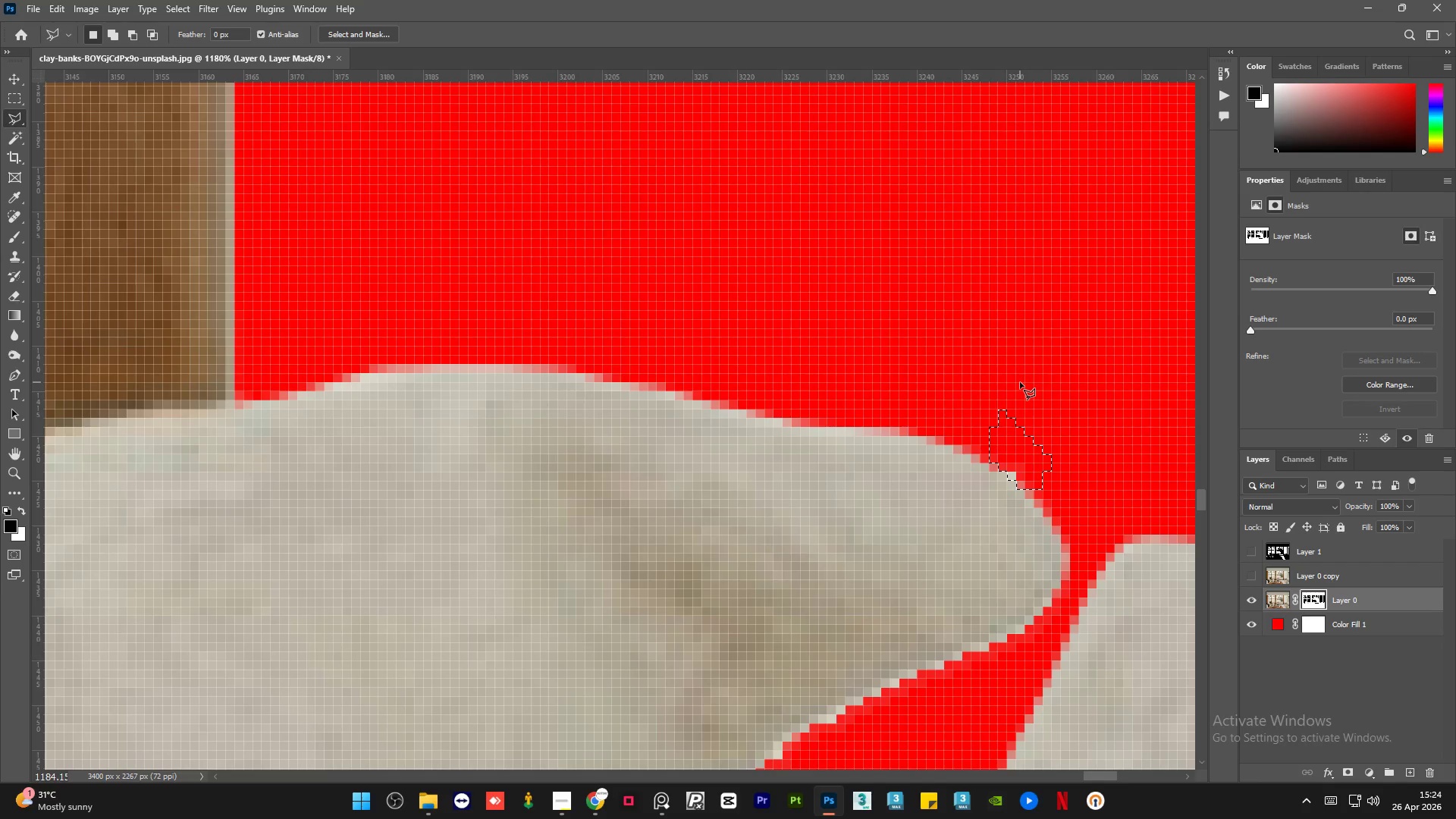 
key(Delete)
 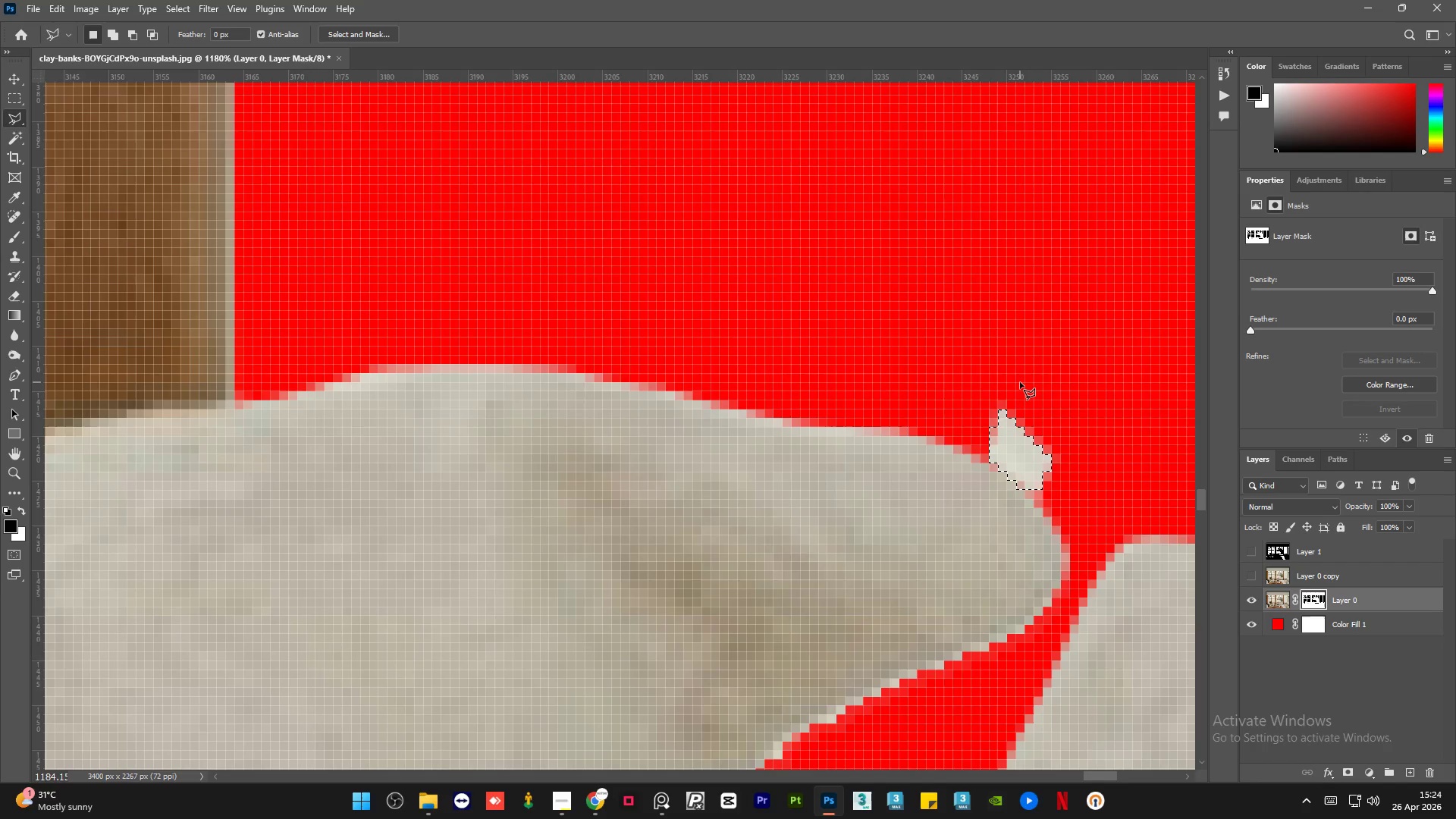 
key(Control+ControlLeft)
 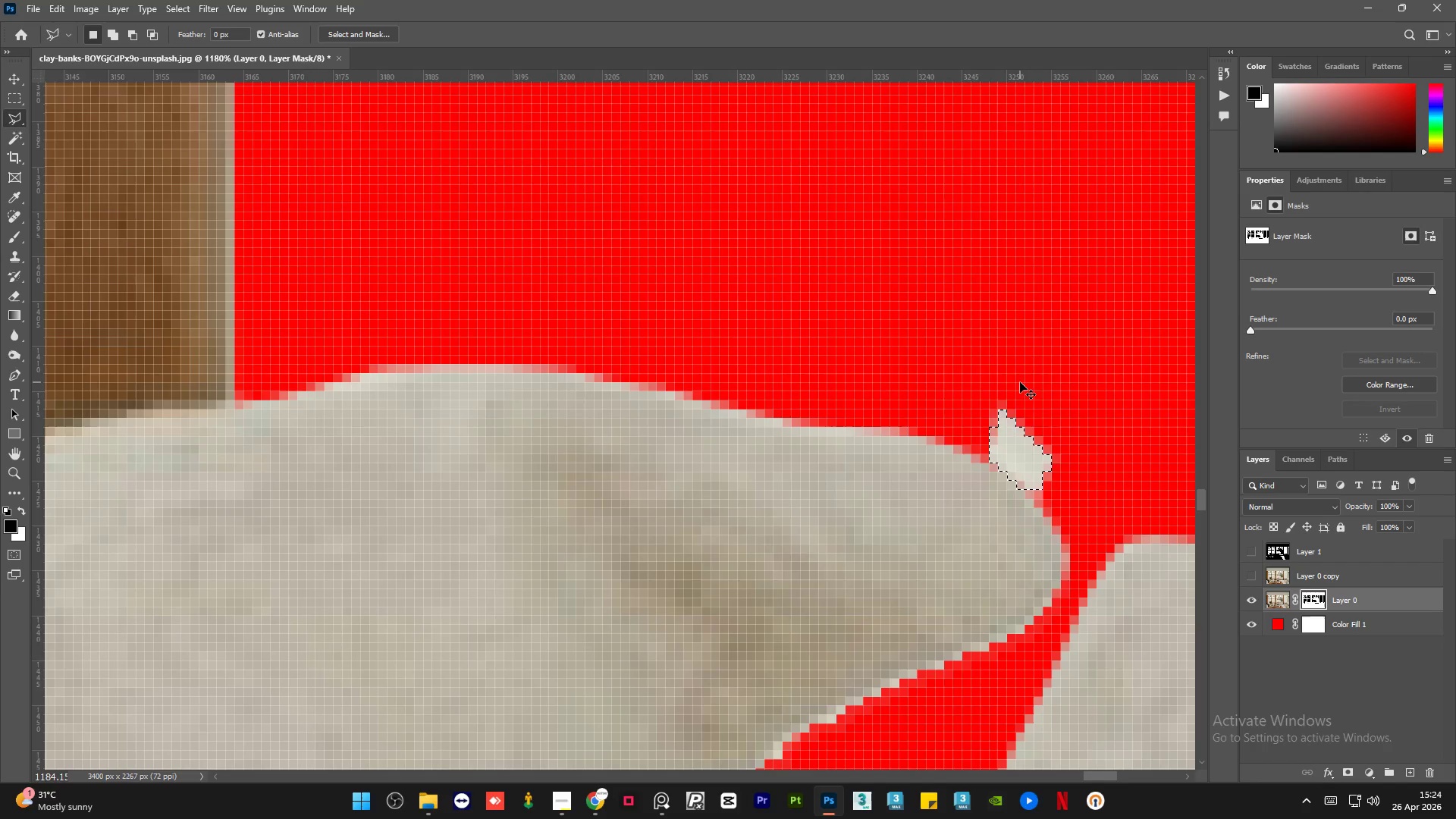 
key(Control+Z)
 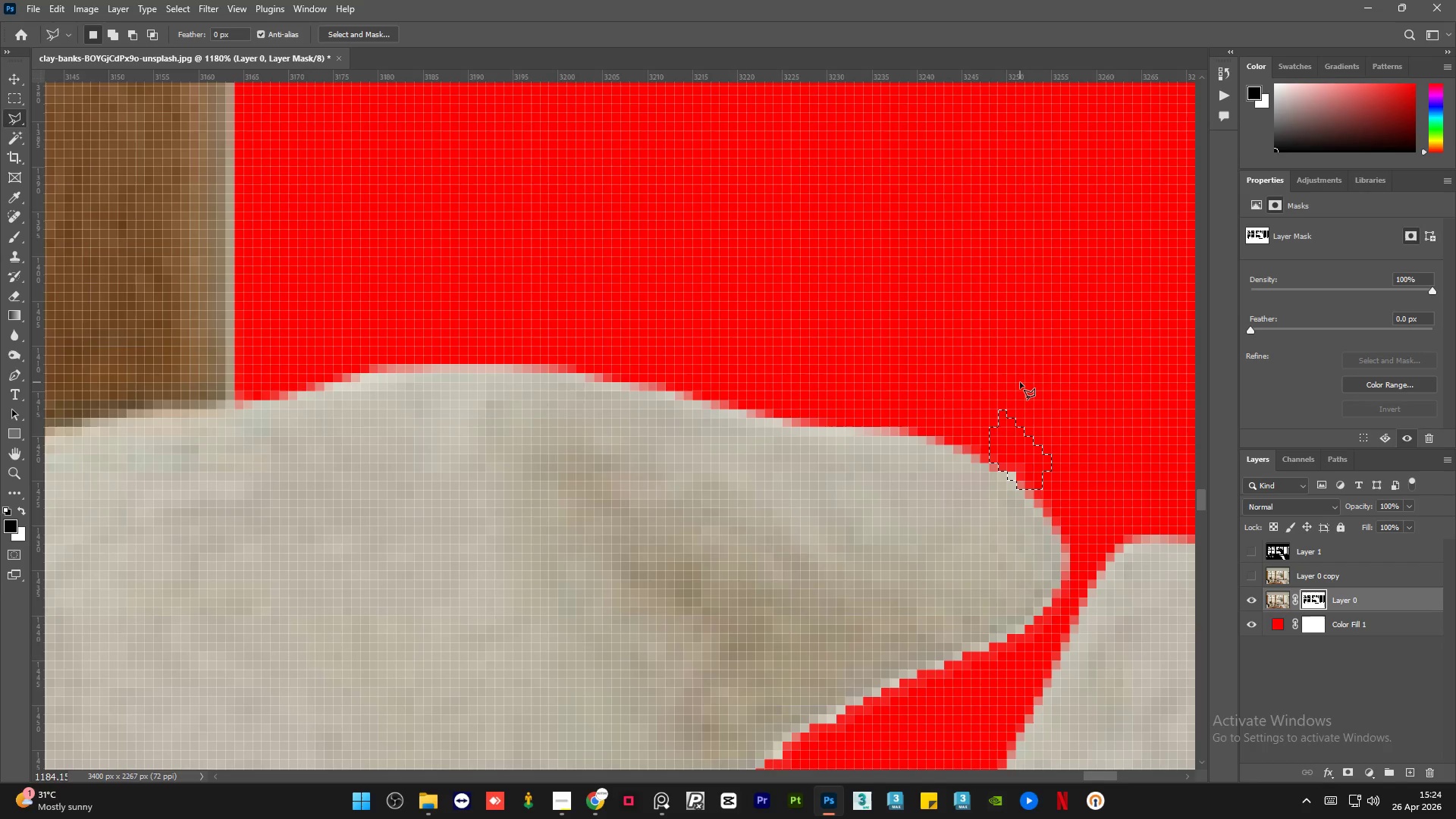 
key(X)
 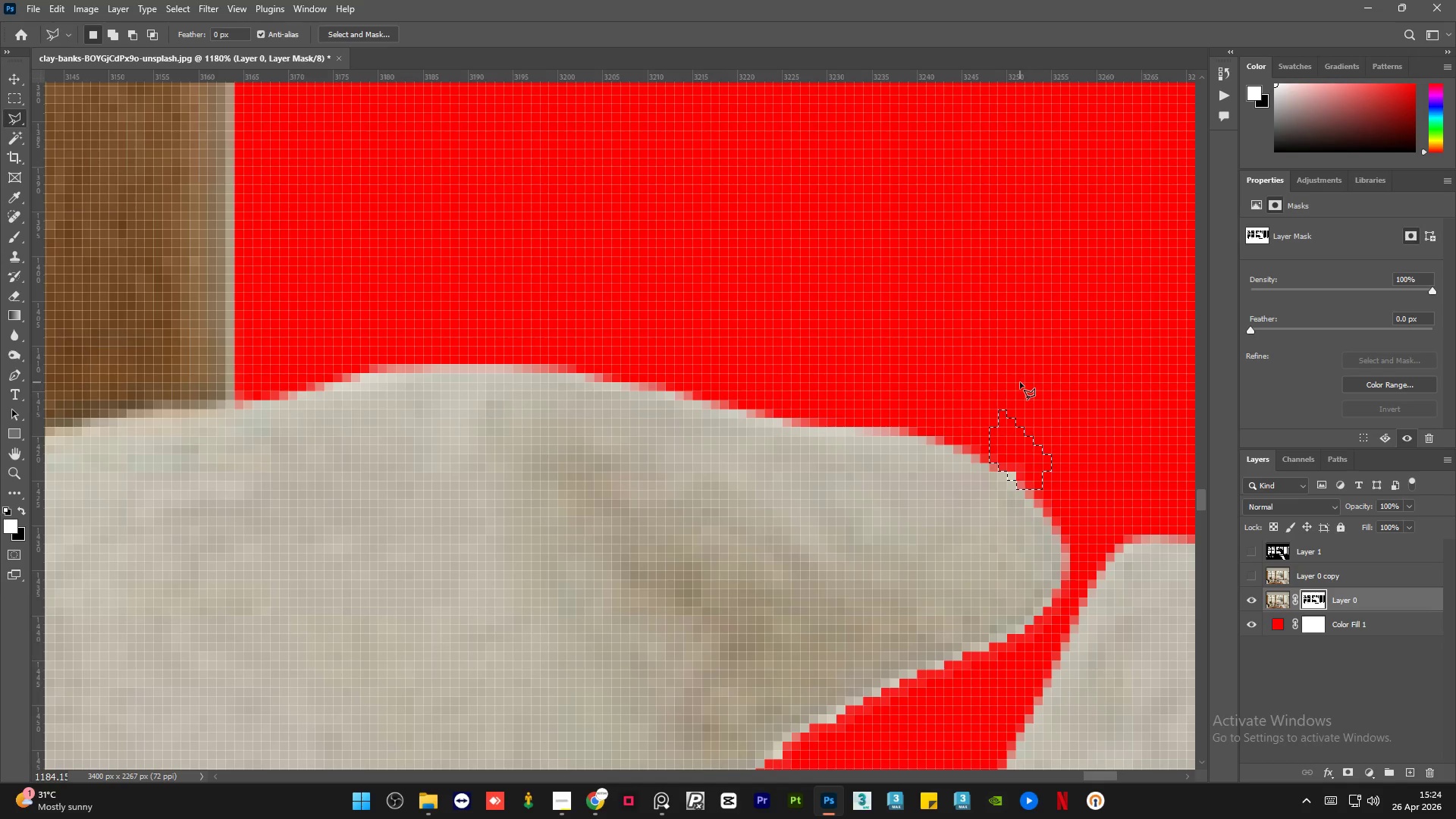 
key(Delete)
 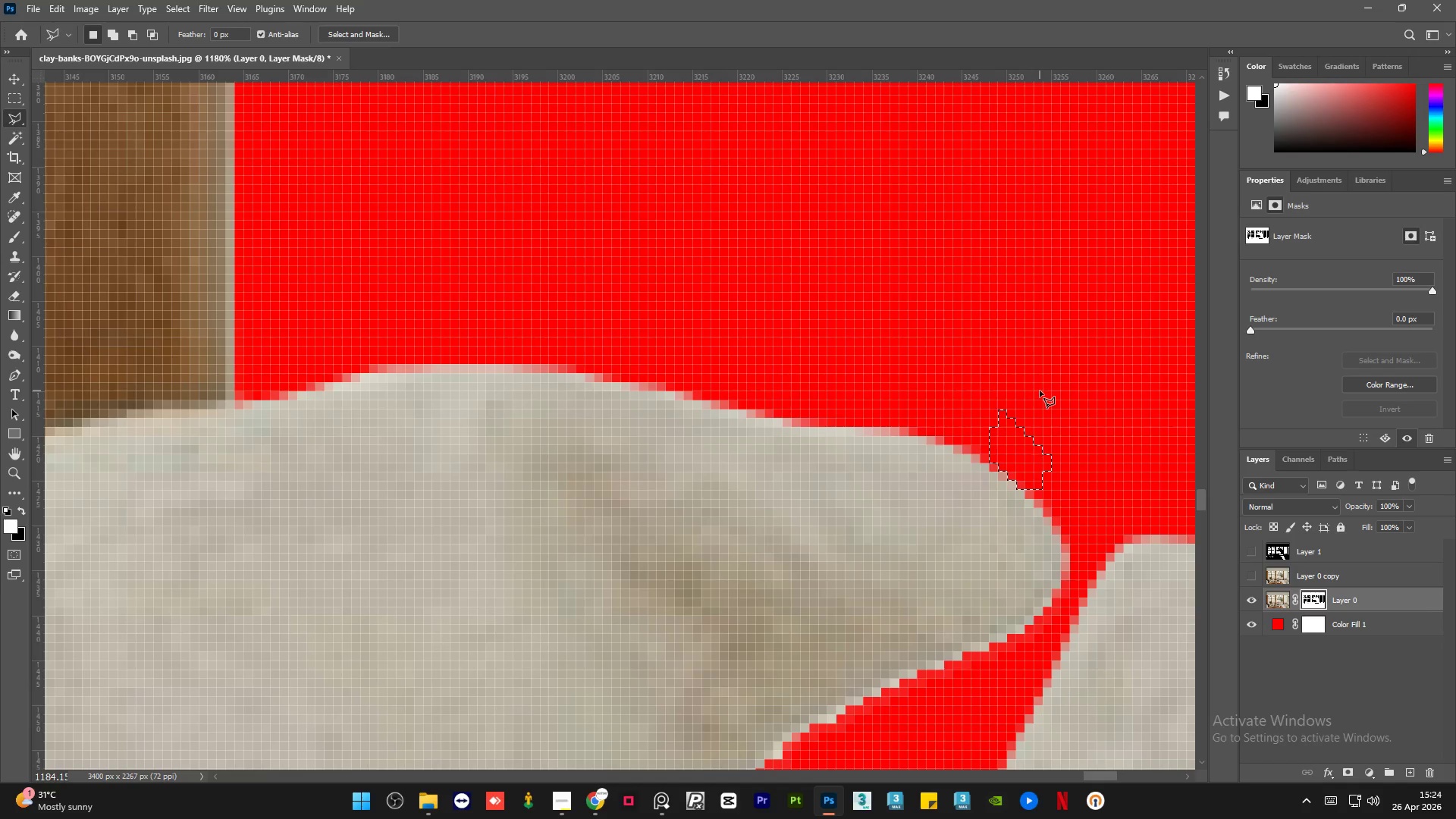 
key(Control+D)
 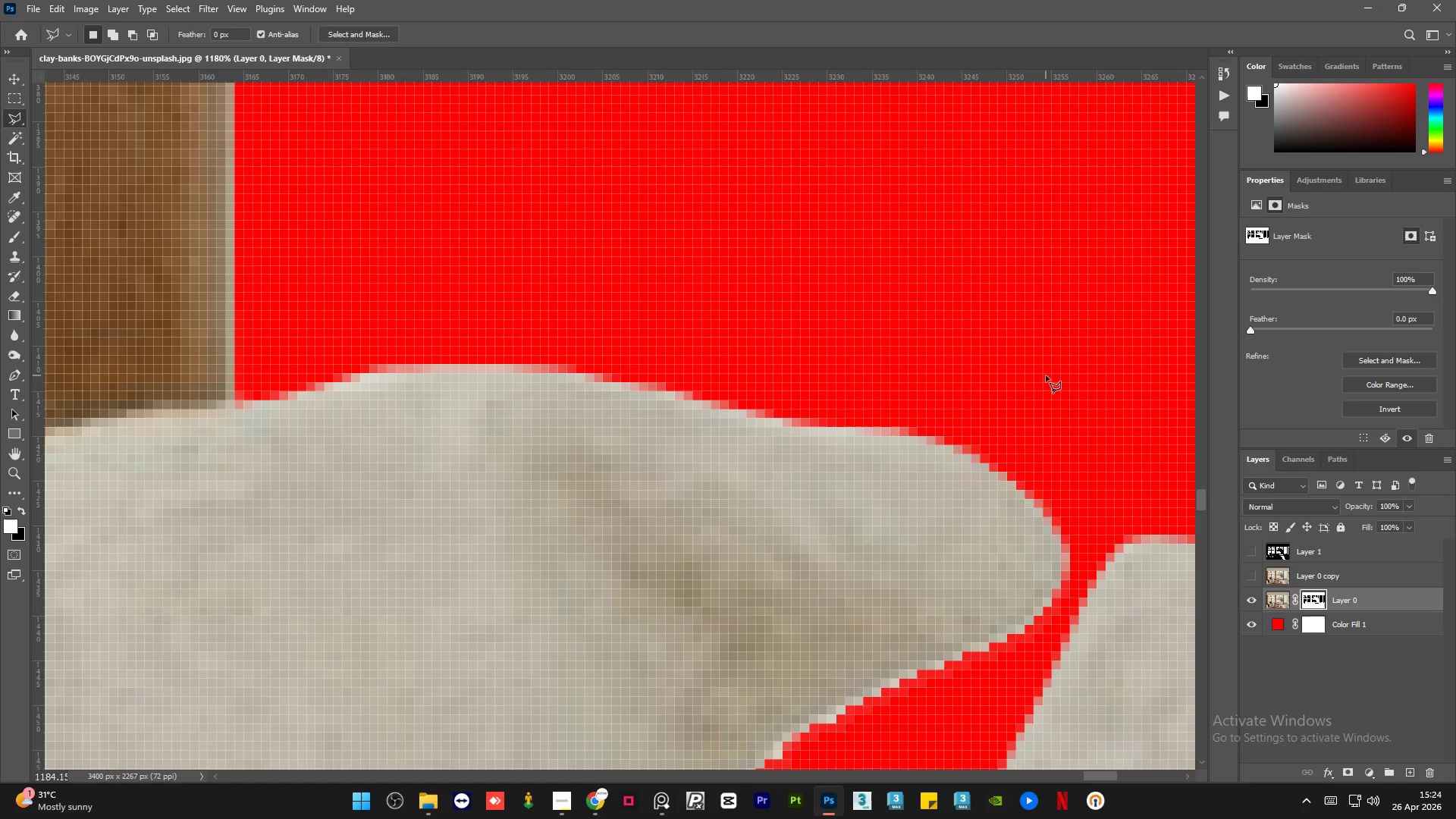 
hold_key(key=AltLeft, duration=2.25)
scroll: coordinate [1007, 451], scroll_direction: up, amount: 1.0
 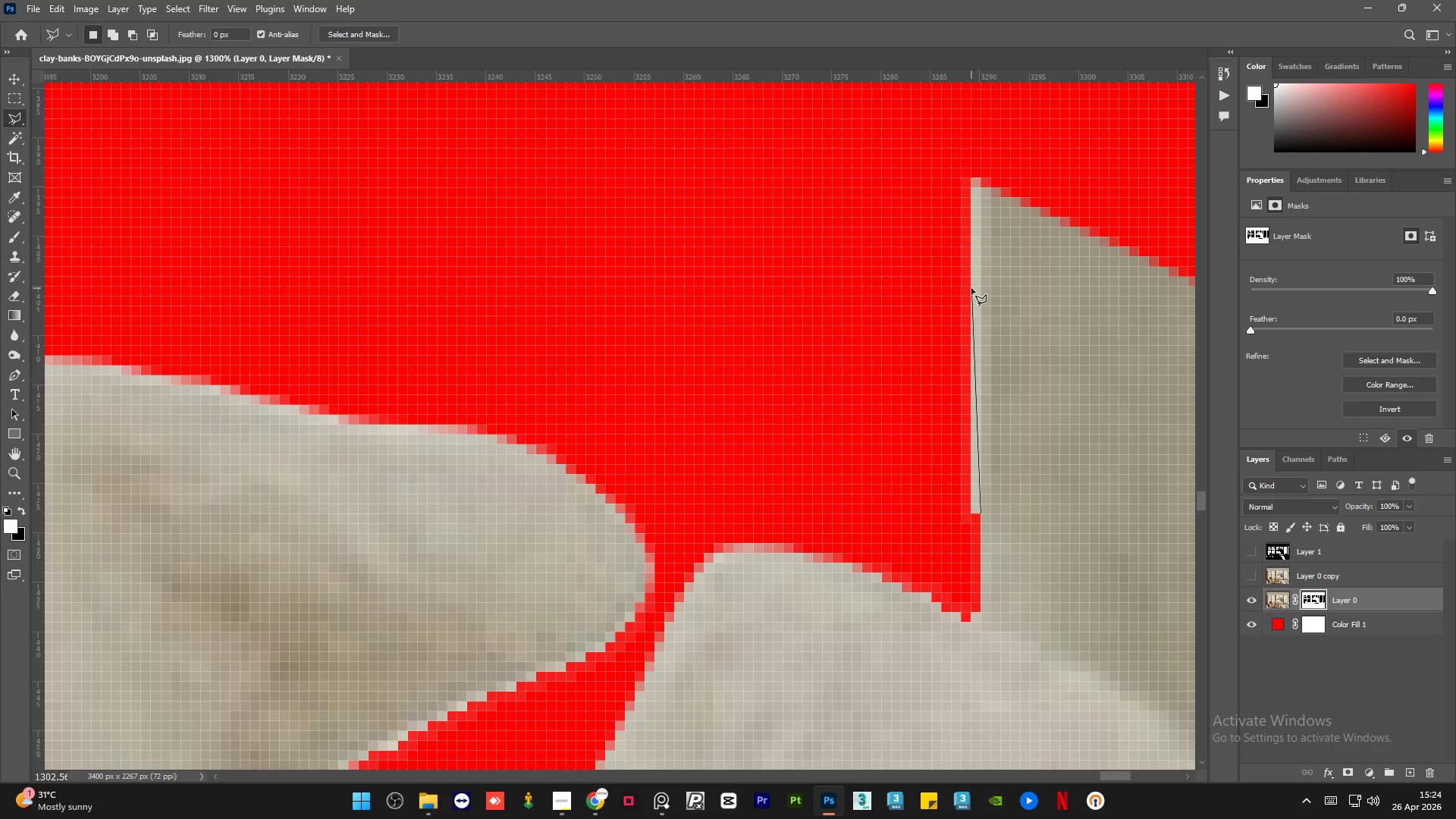 
left_click([971, 288])
 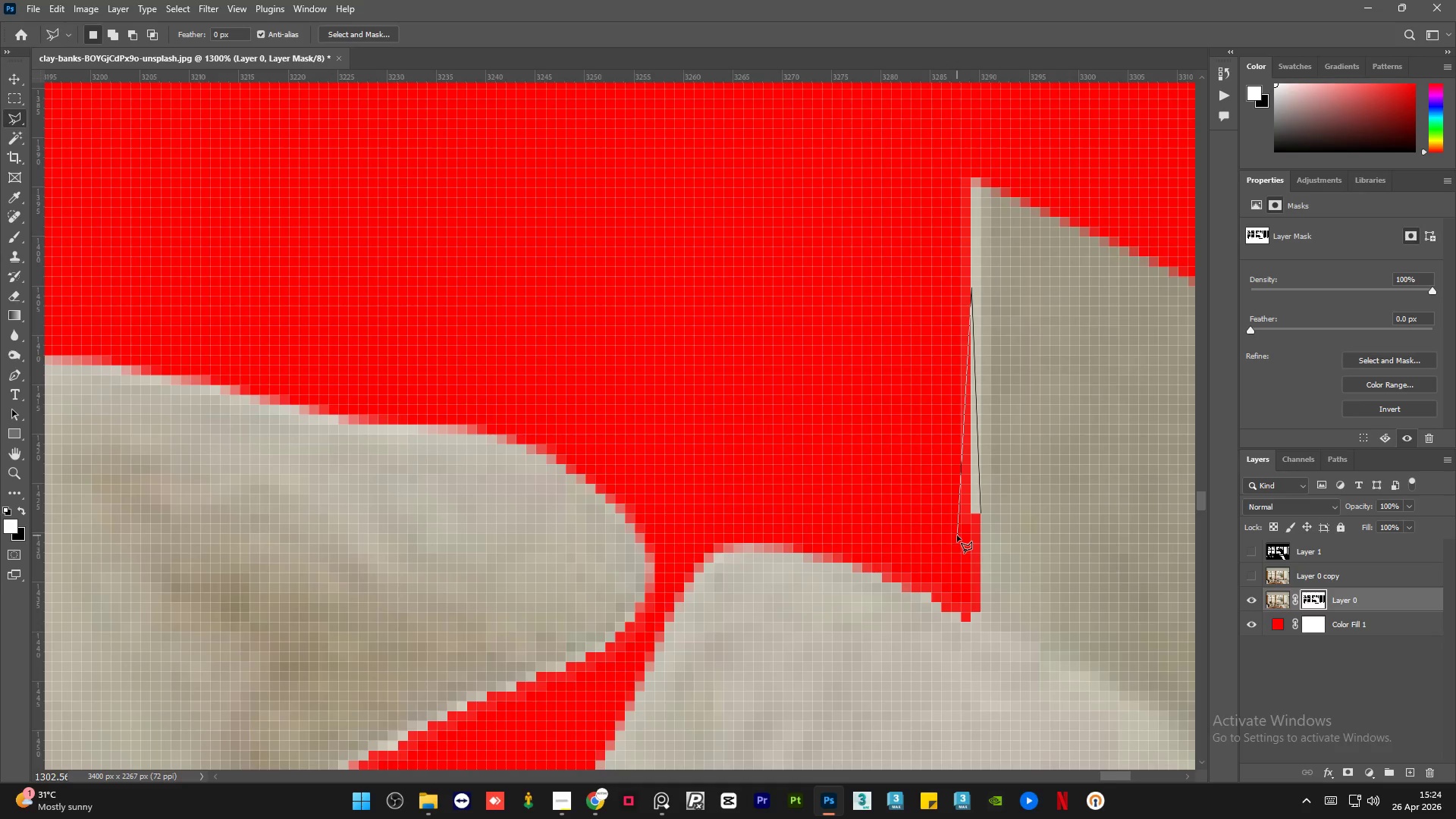 
double_click([957, 535])
 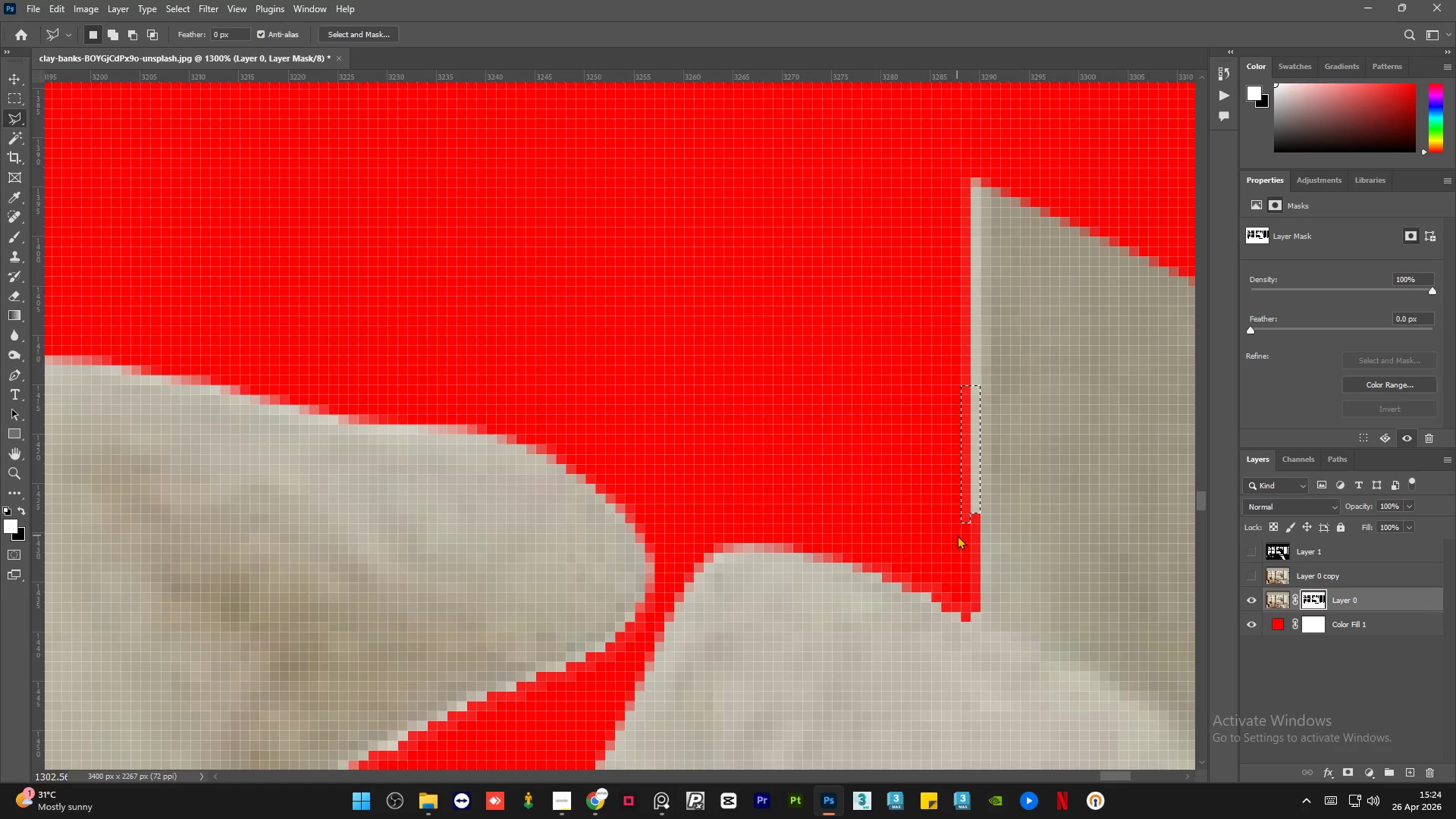 
key(Control+Z)
 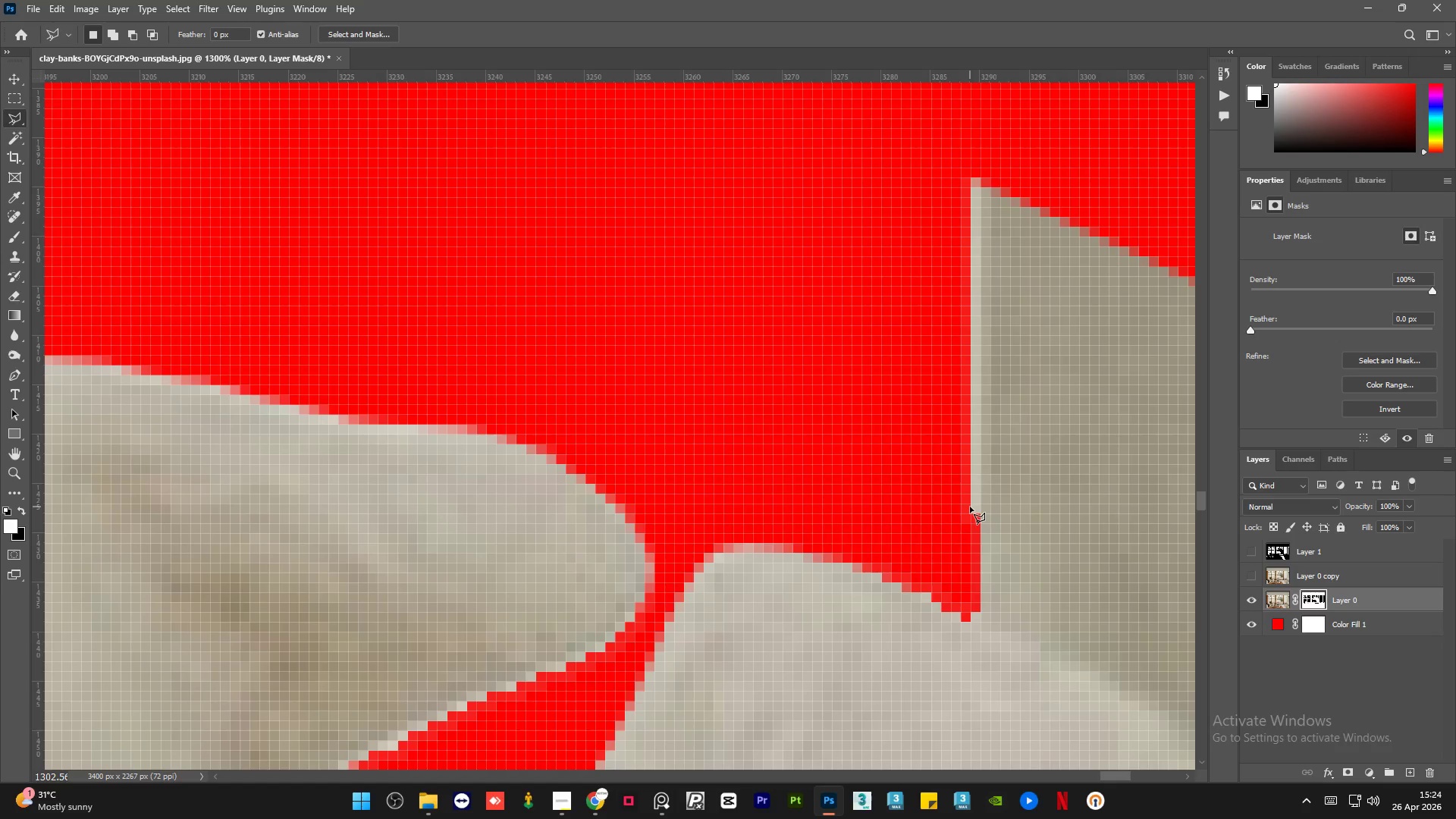 
left_click([971, 506])
 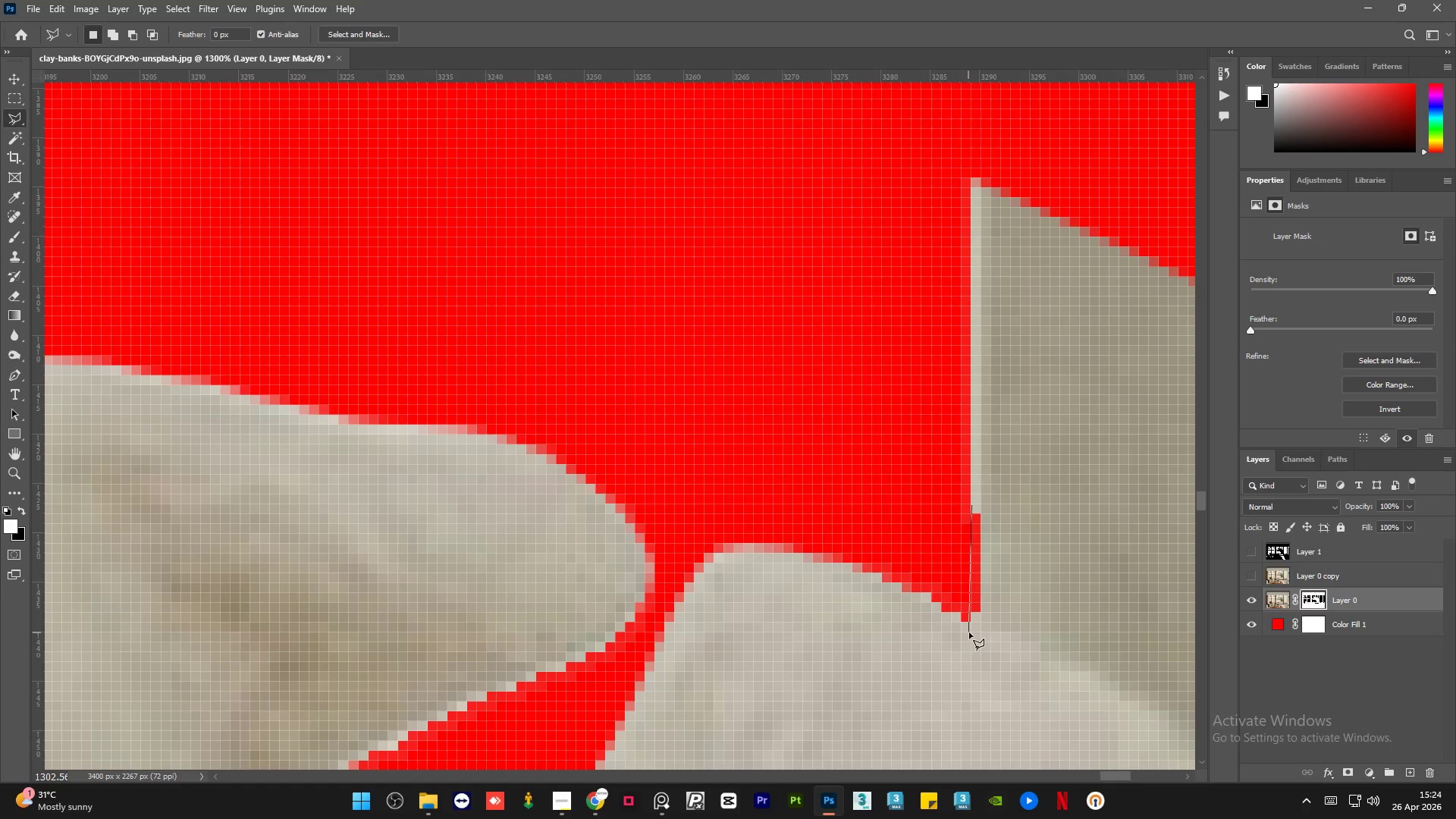 
left_click([969, 632])
 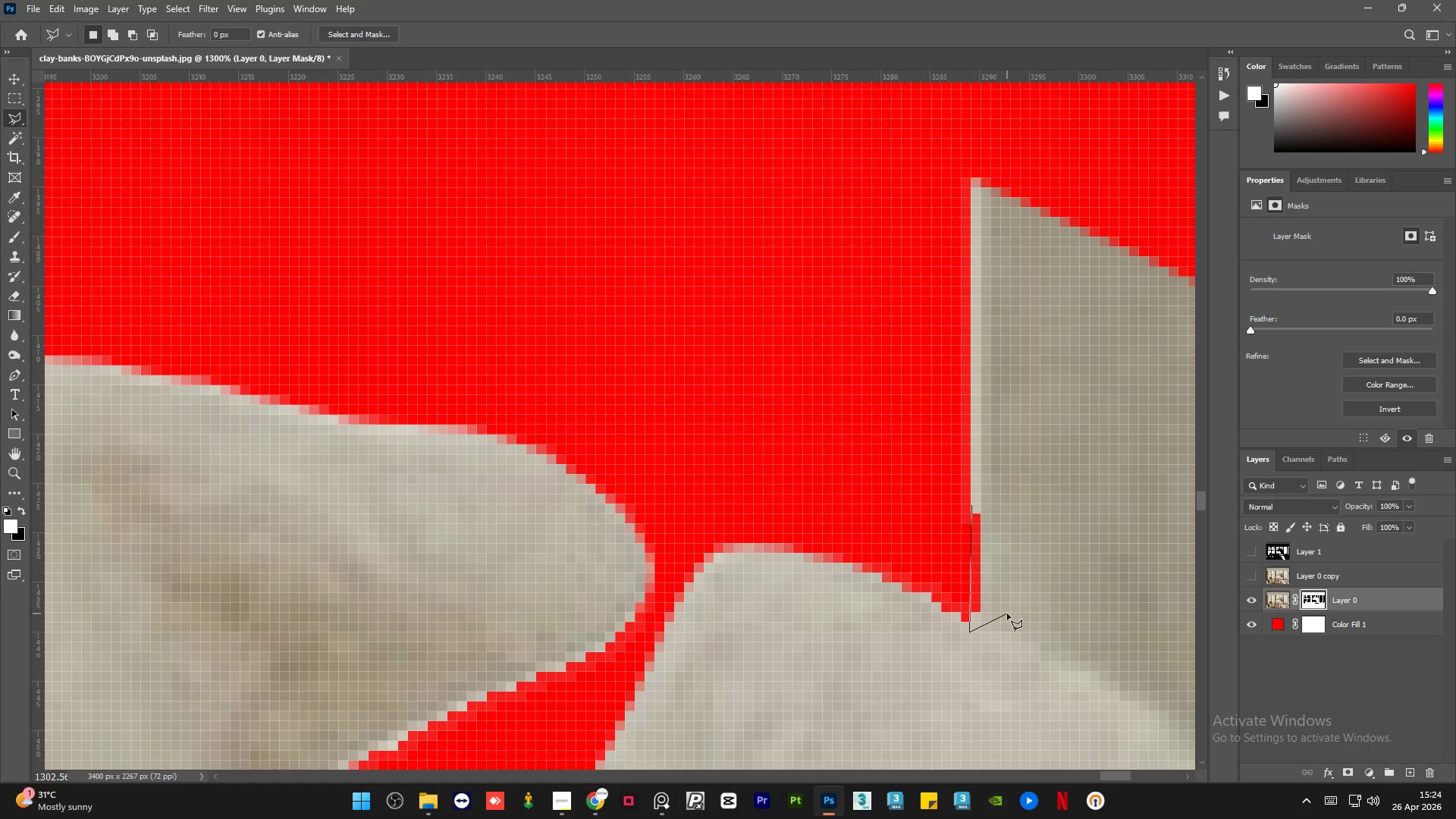 
left_click_drag(start_coordinate=[1007, 613], to_coordinate=[1007, 608])
 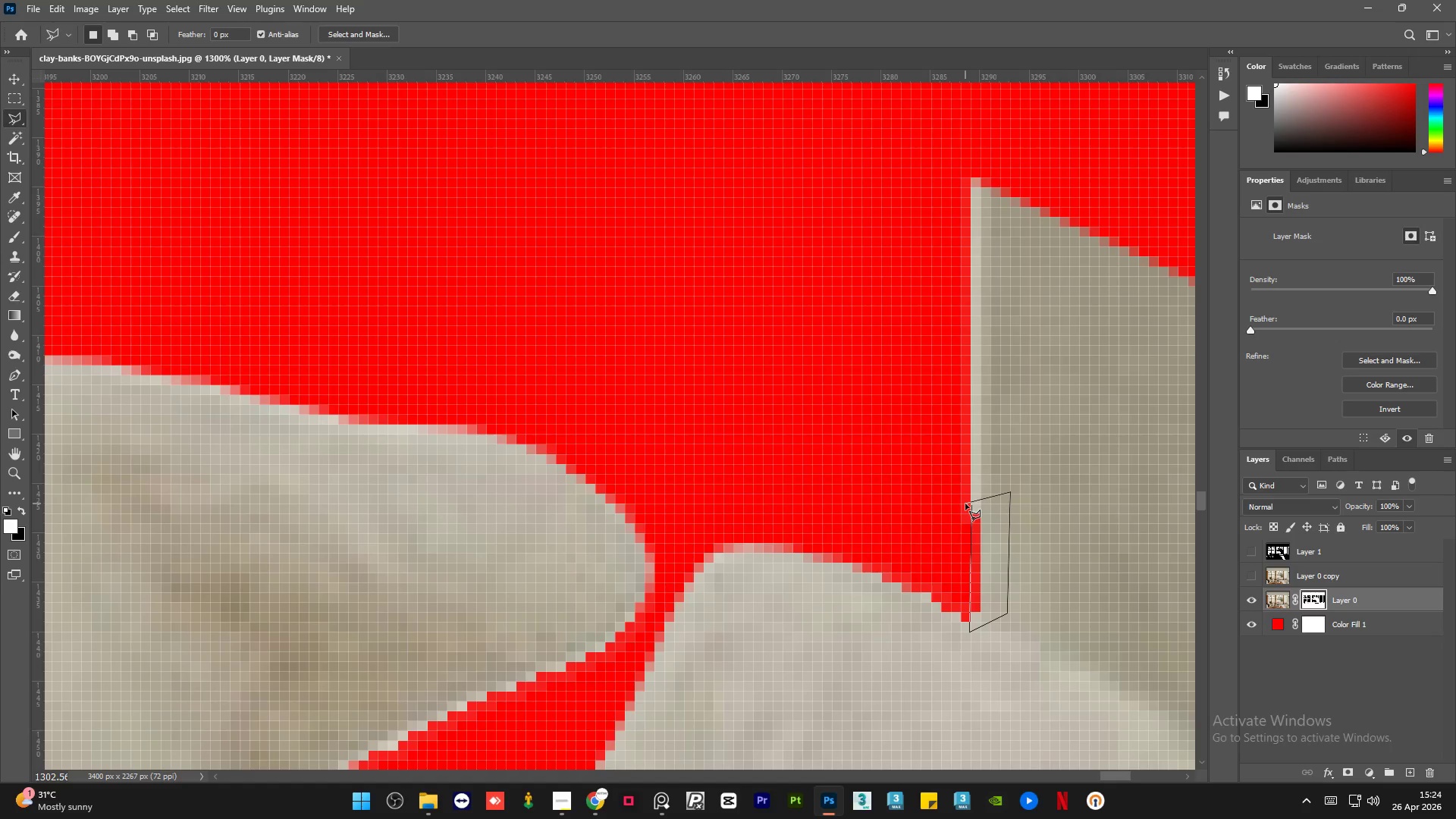 
left_click([972, 507])
 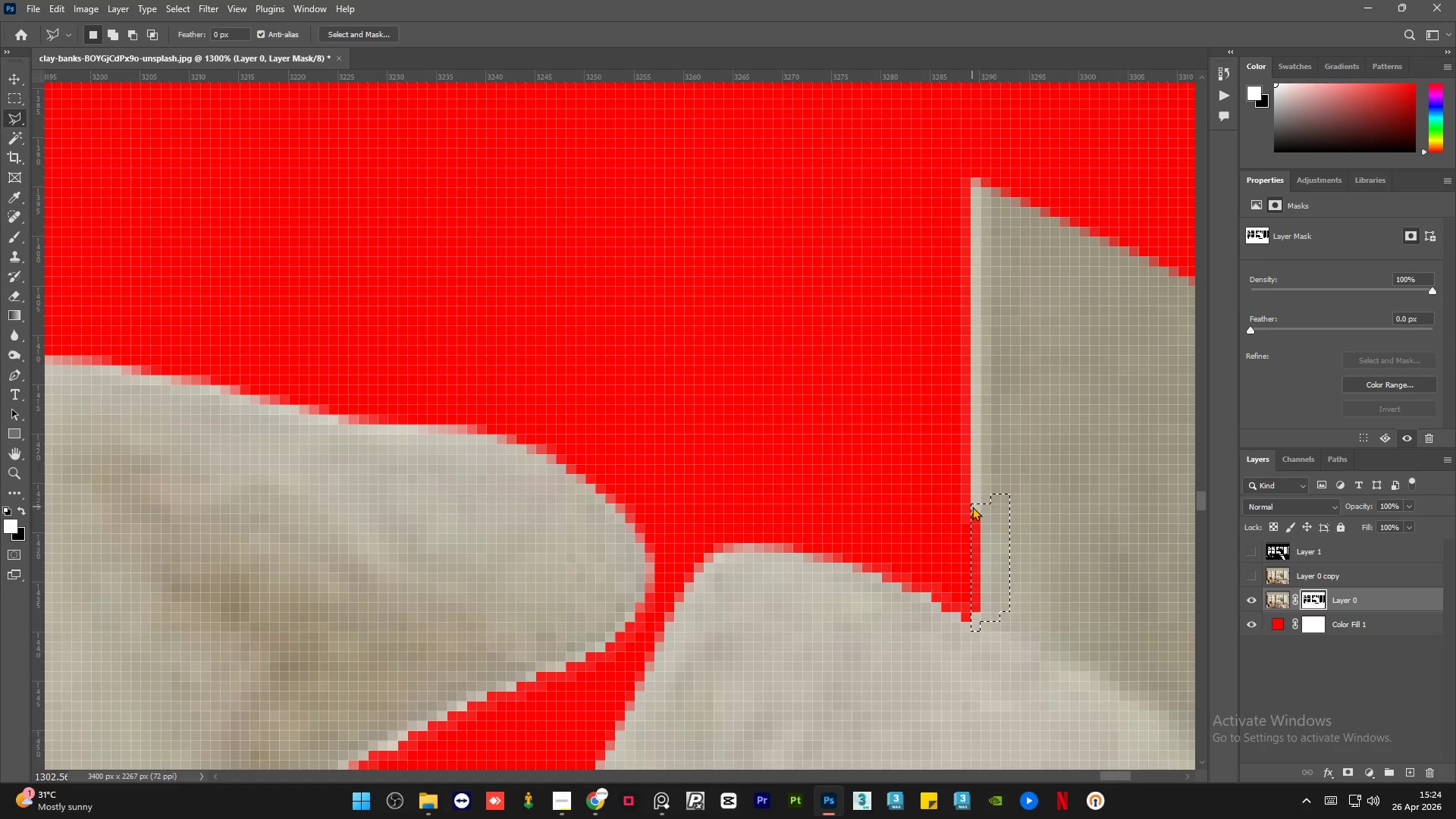 
key(X)
 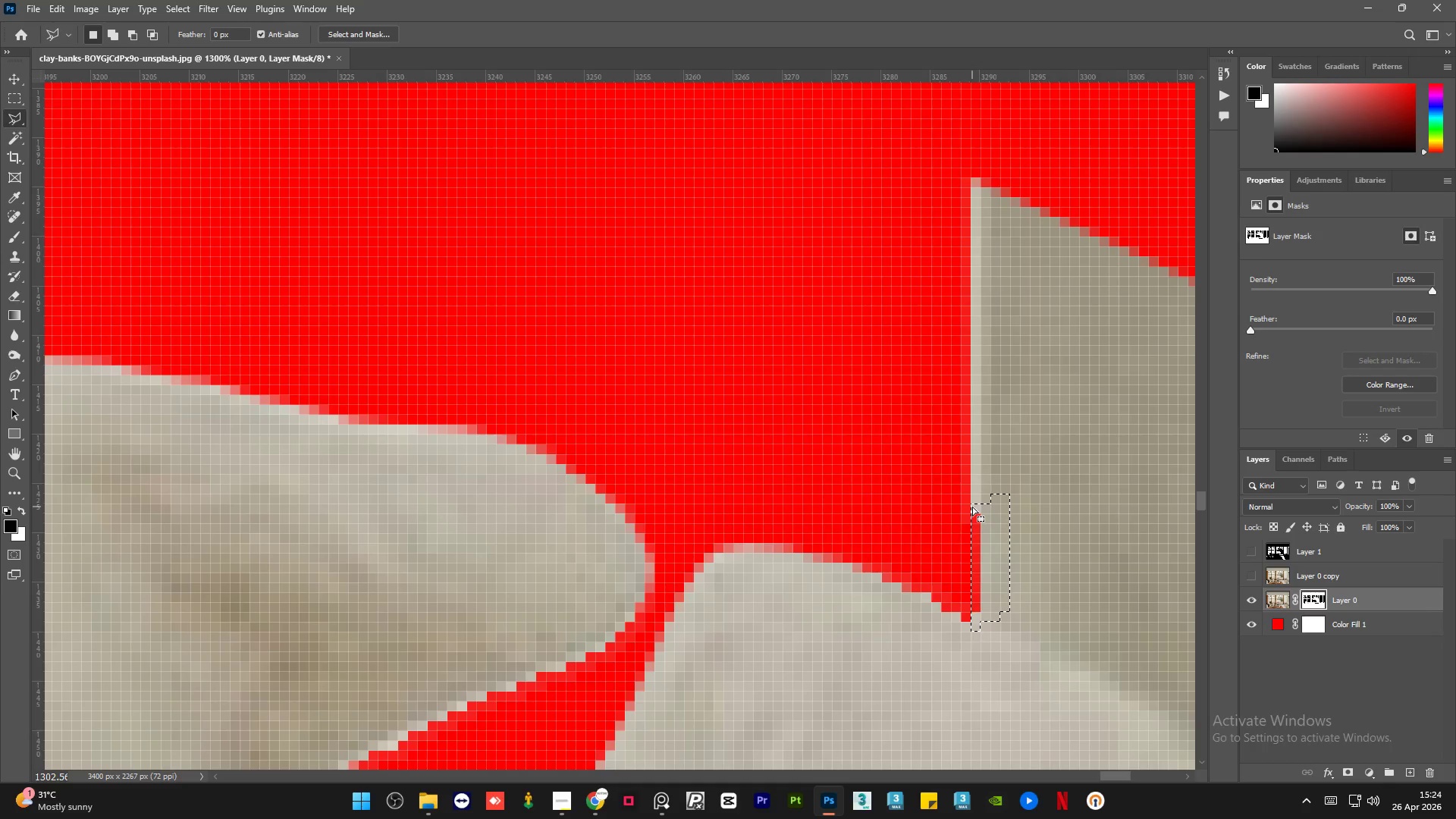 
key(Delete)
 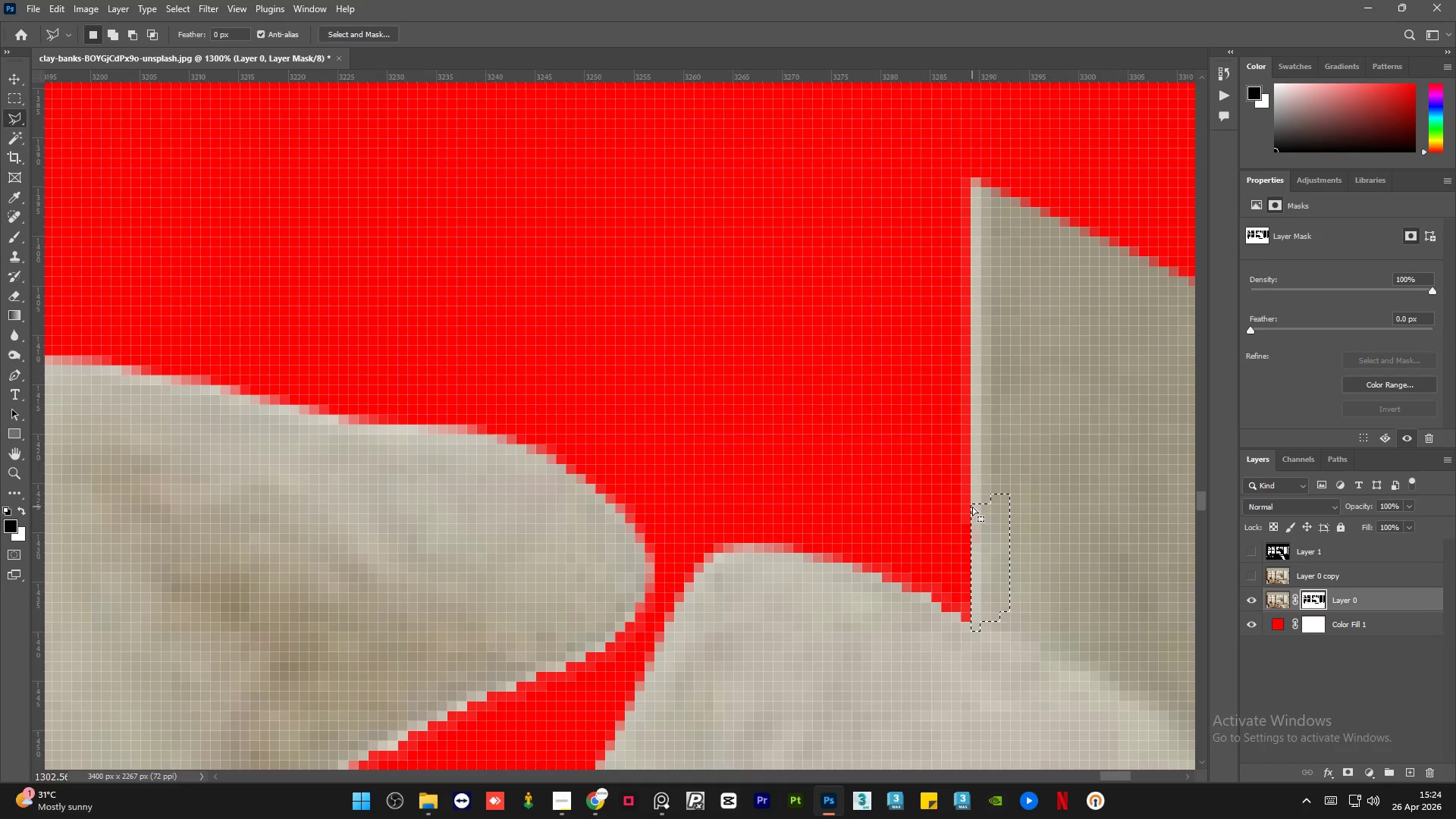 
key(Control+D)
 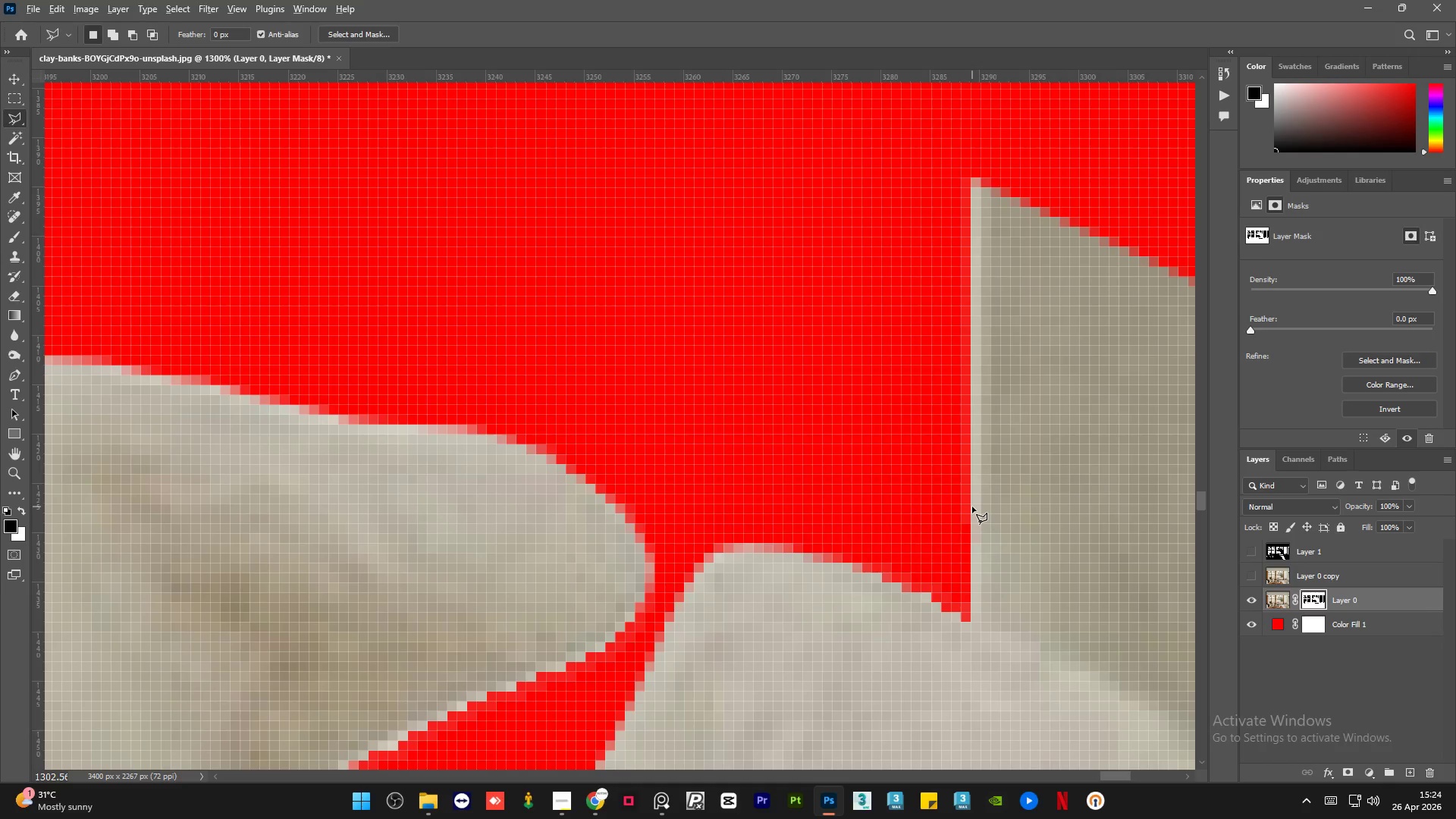 
hold_key(key=AltLeft, duration=2.88)
scroll: coordinate [827, 513], scroll_direction: down, amount: 10.0
 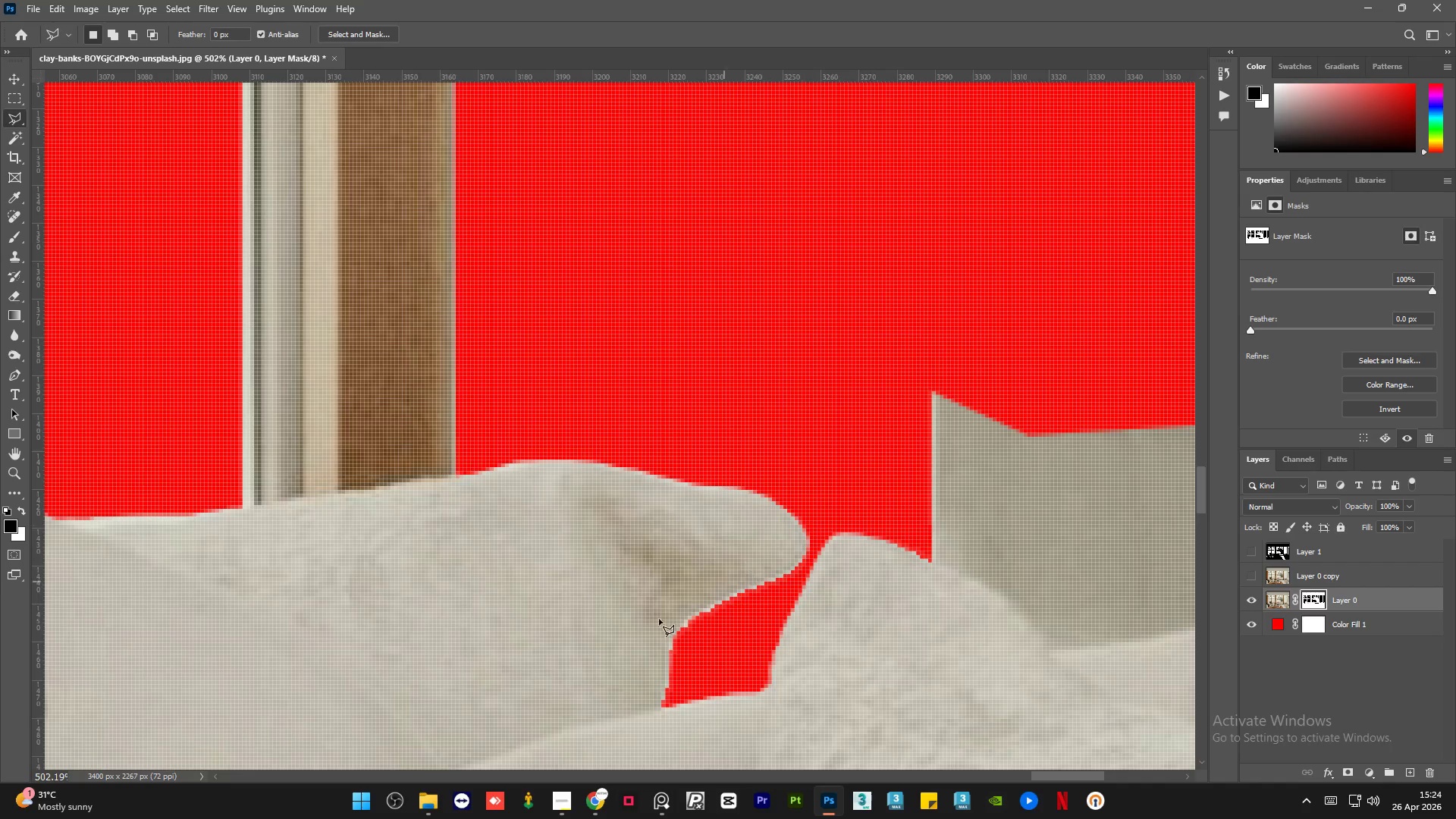 
scroll: coordinate [730, 590], scroll_direction: up, amount: 17.0
 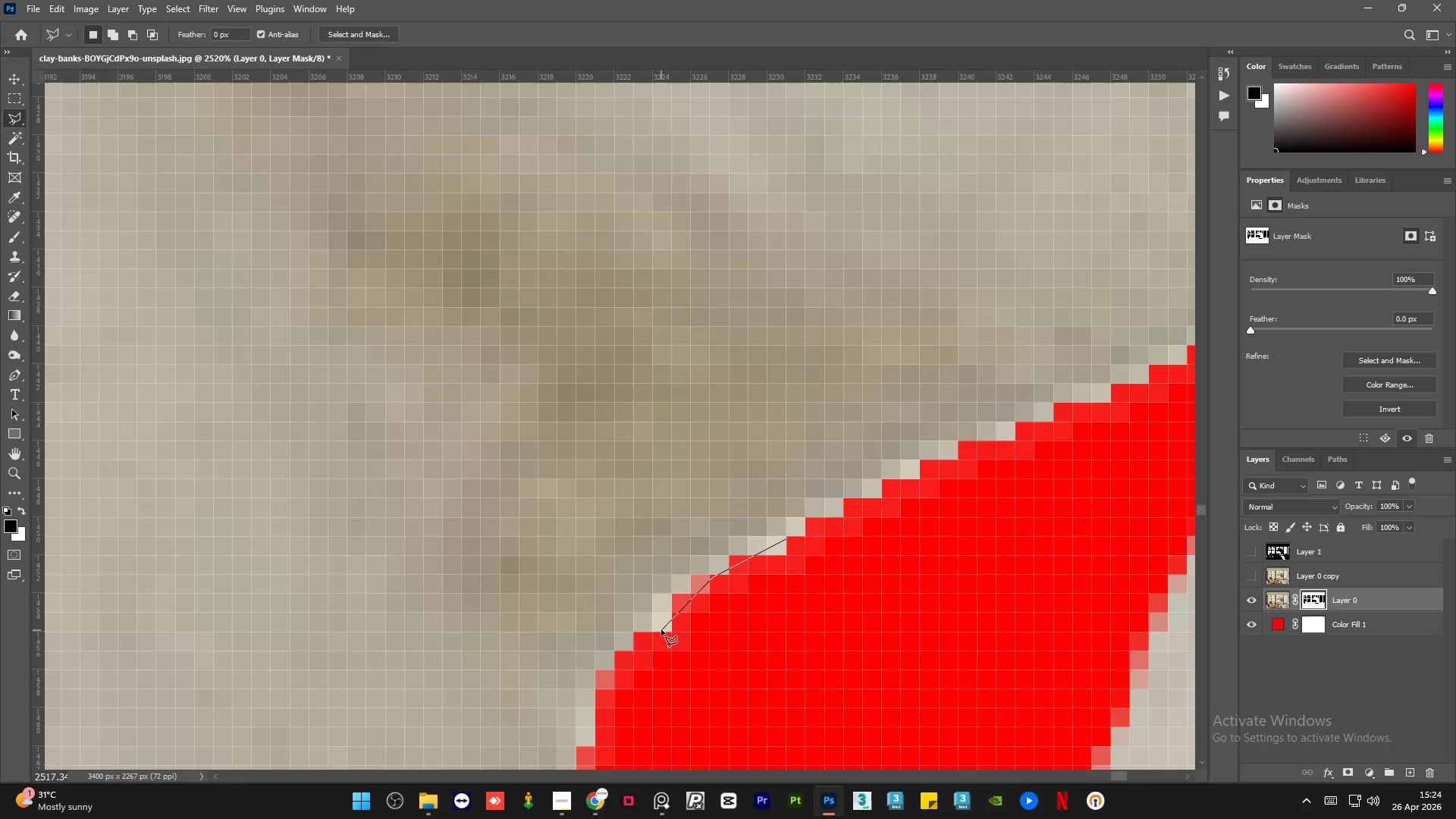 
left_click([642, 638])
 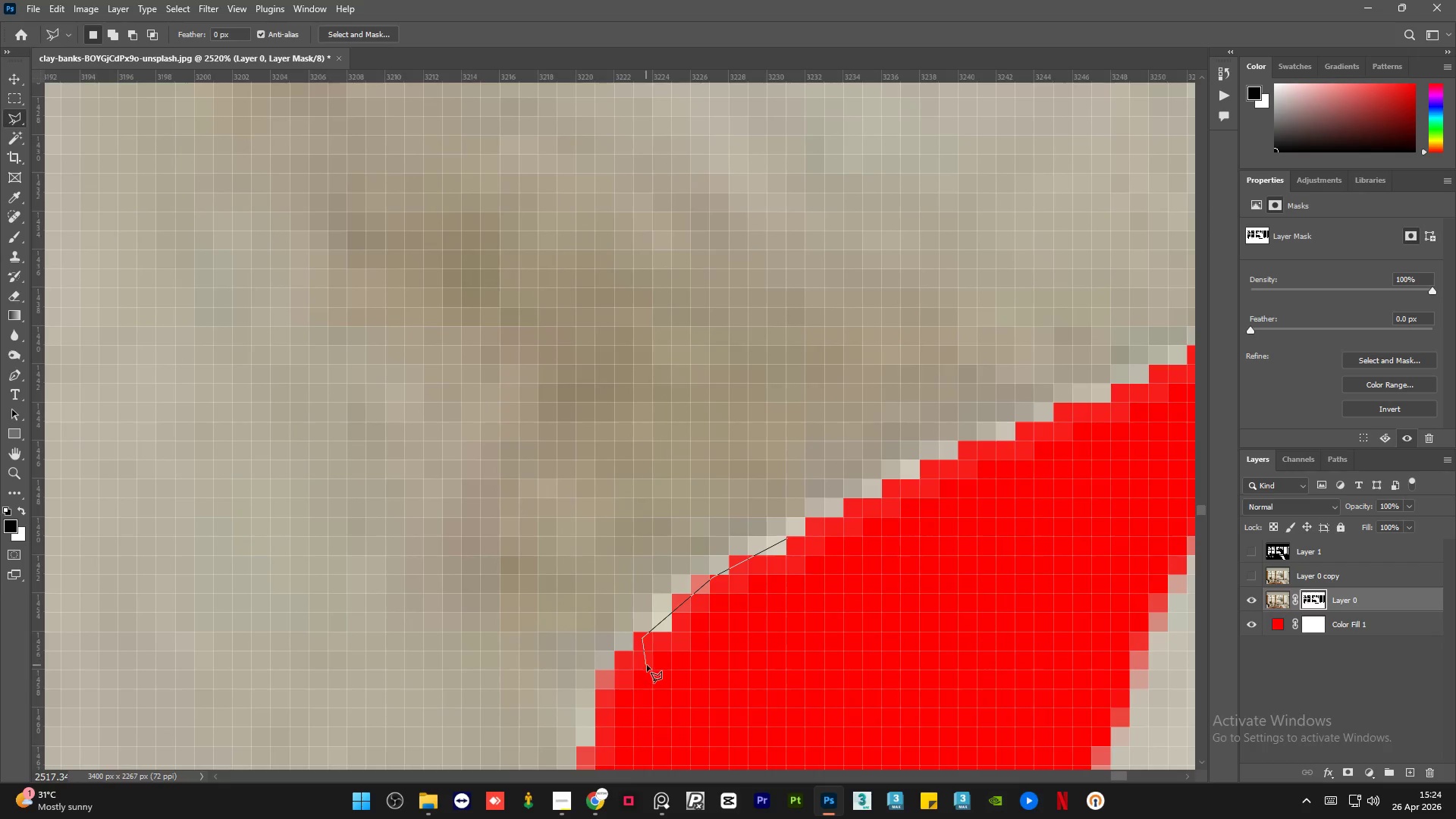 
left_click_drag(start_coordinate=[648, 665], to_coordinate=[676, 665])
 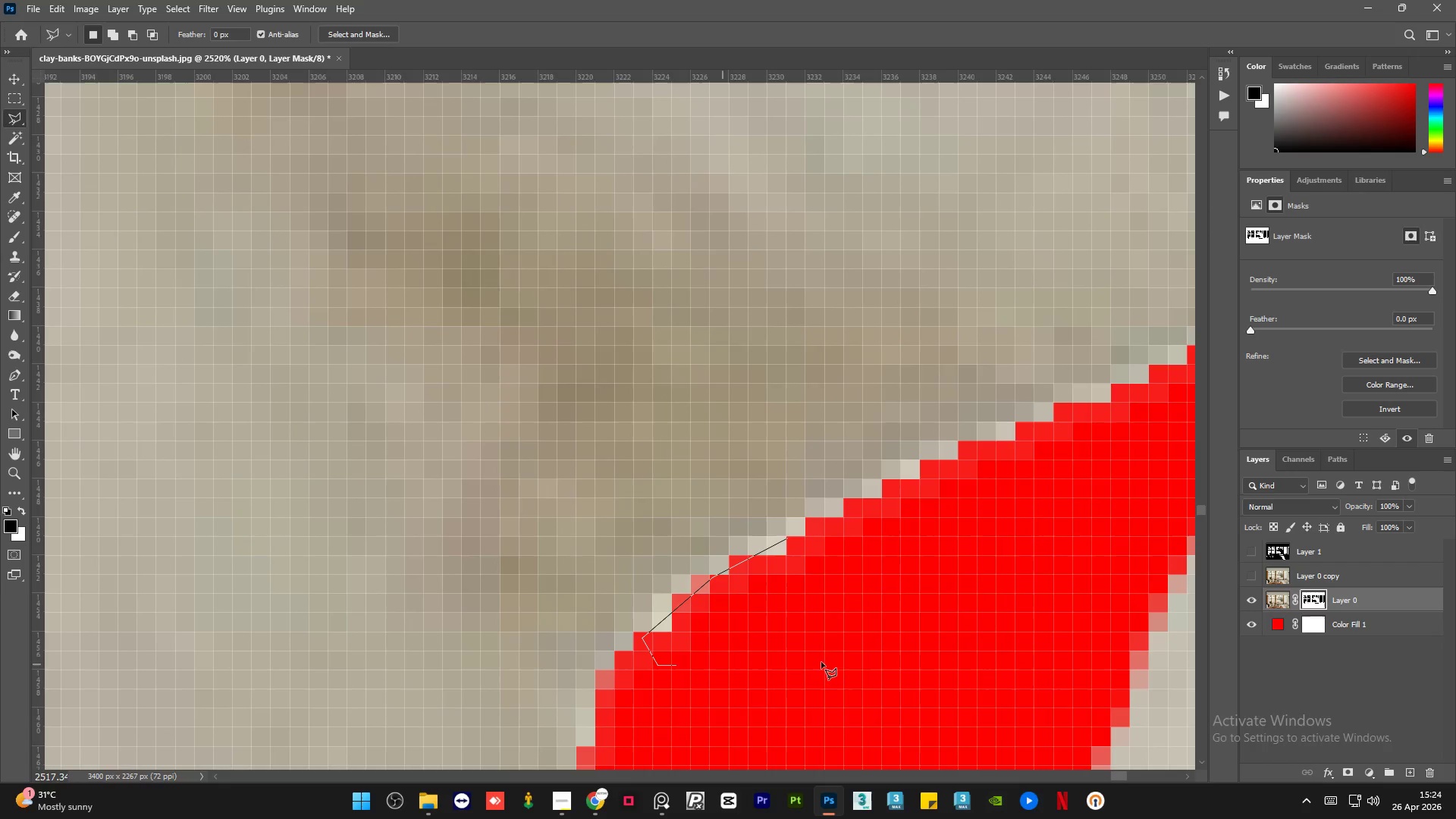 
triple_click([844, 663])
 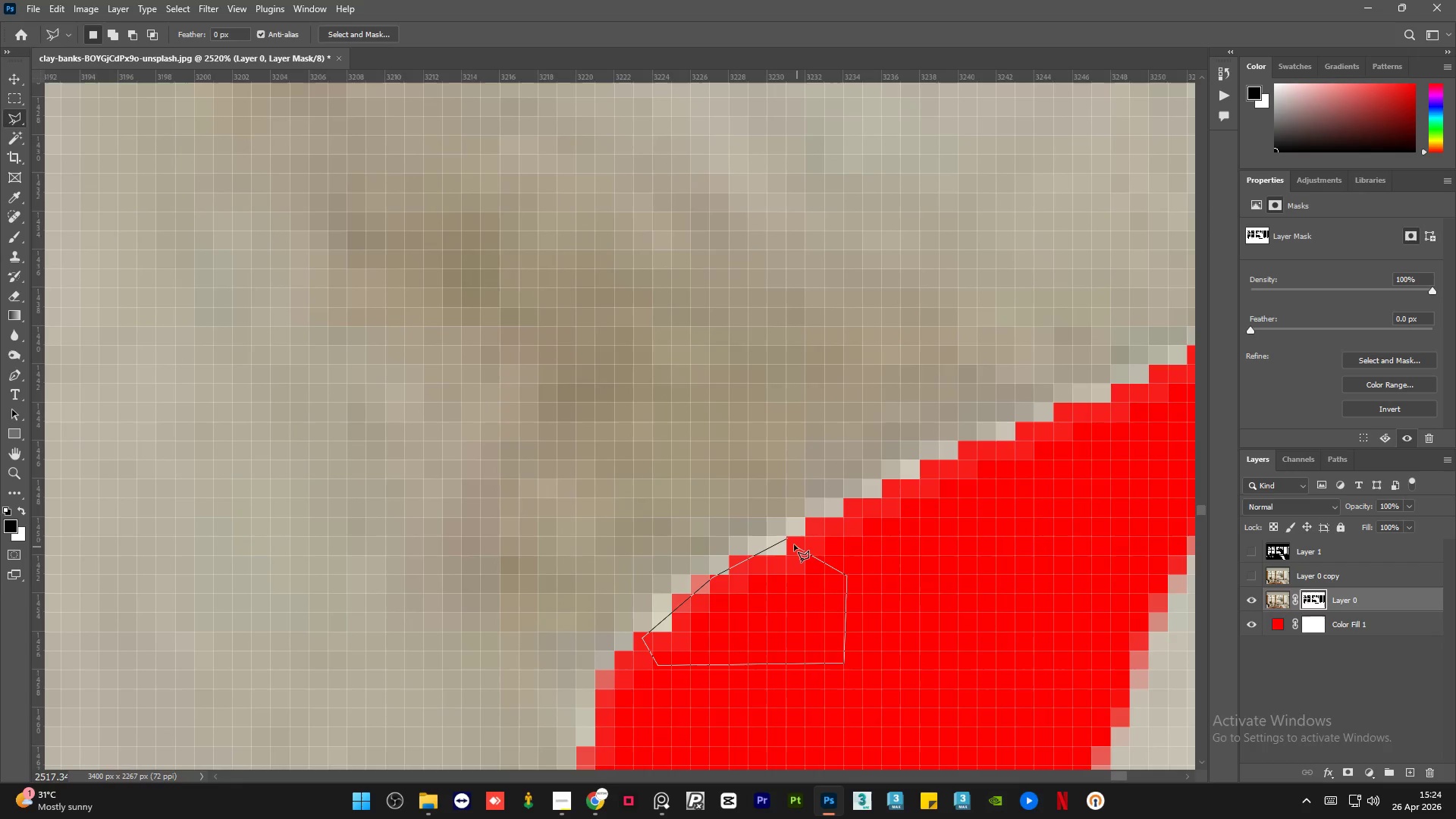 
left_click([786, 541])
 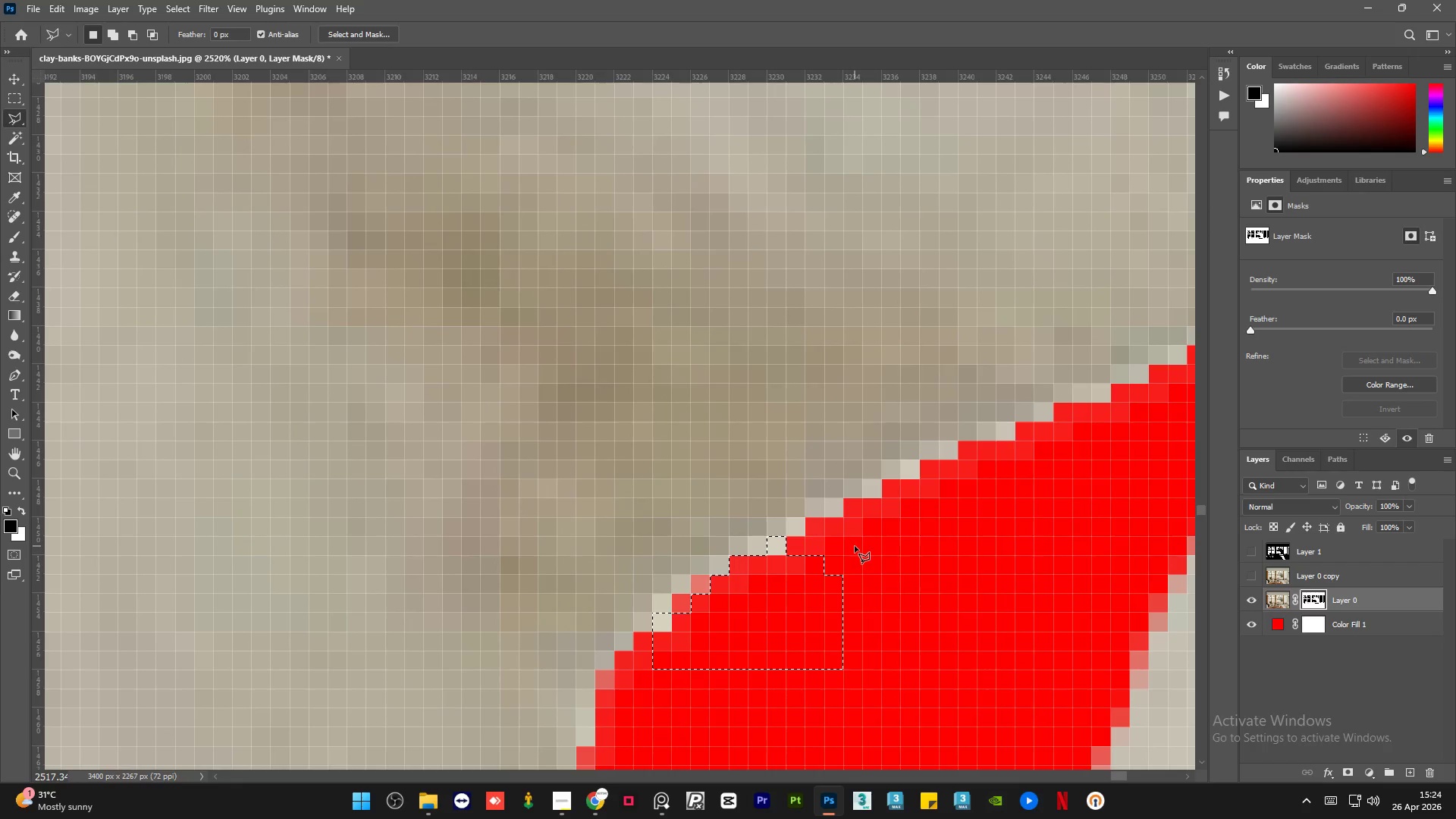 
key(Delete)
 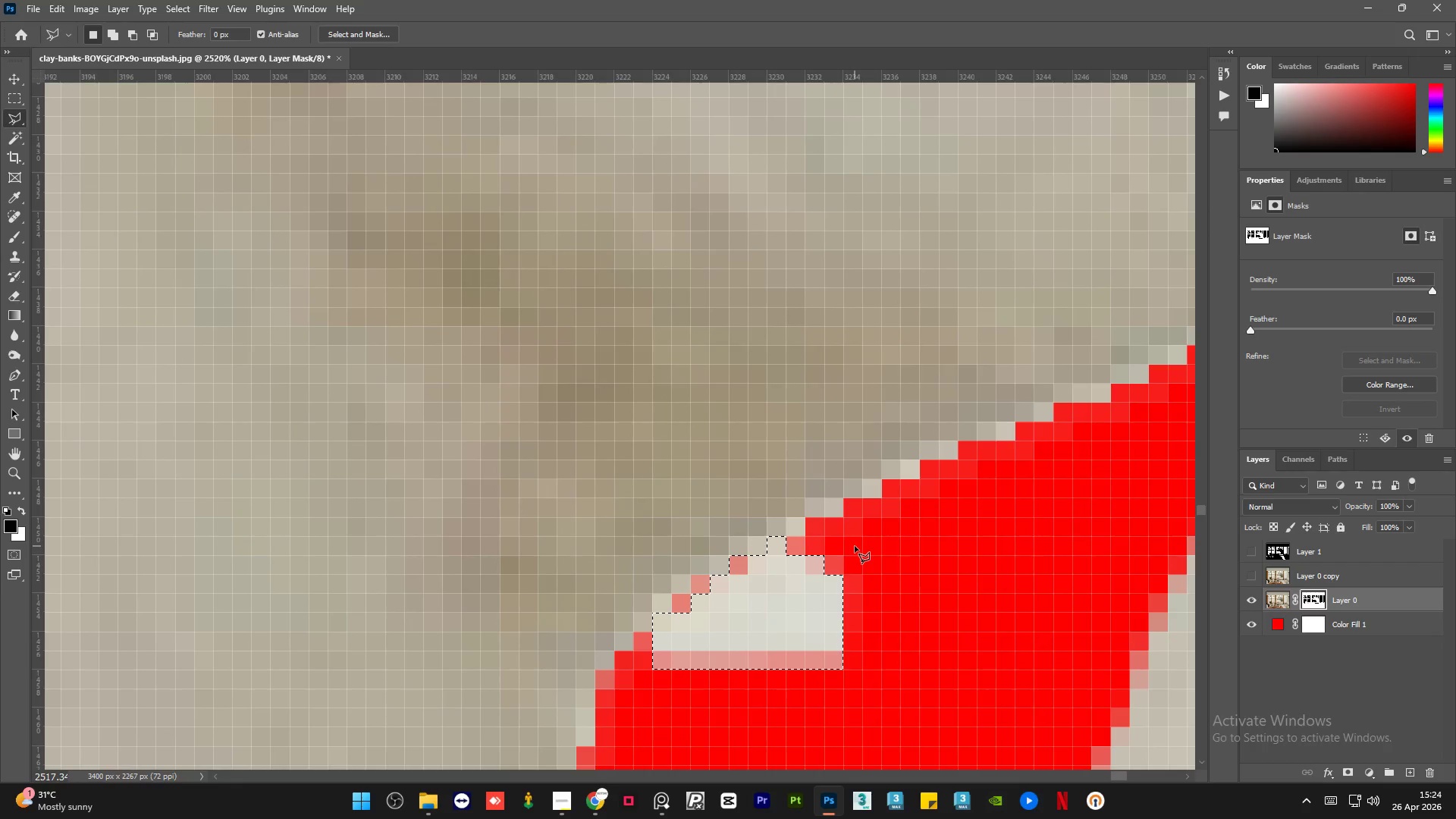 
key(Control+Z)
 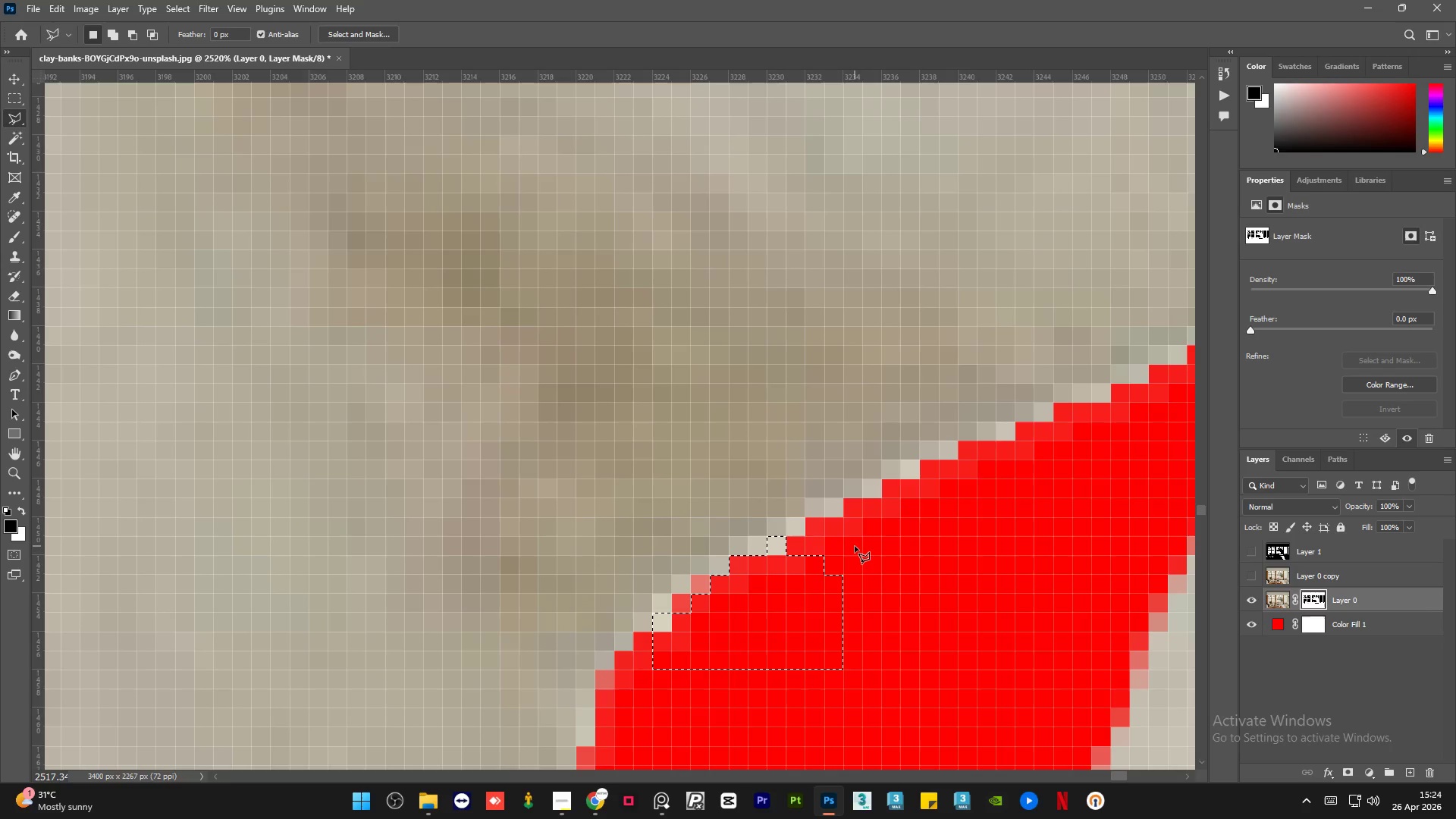 
key(X)
 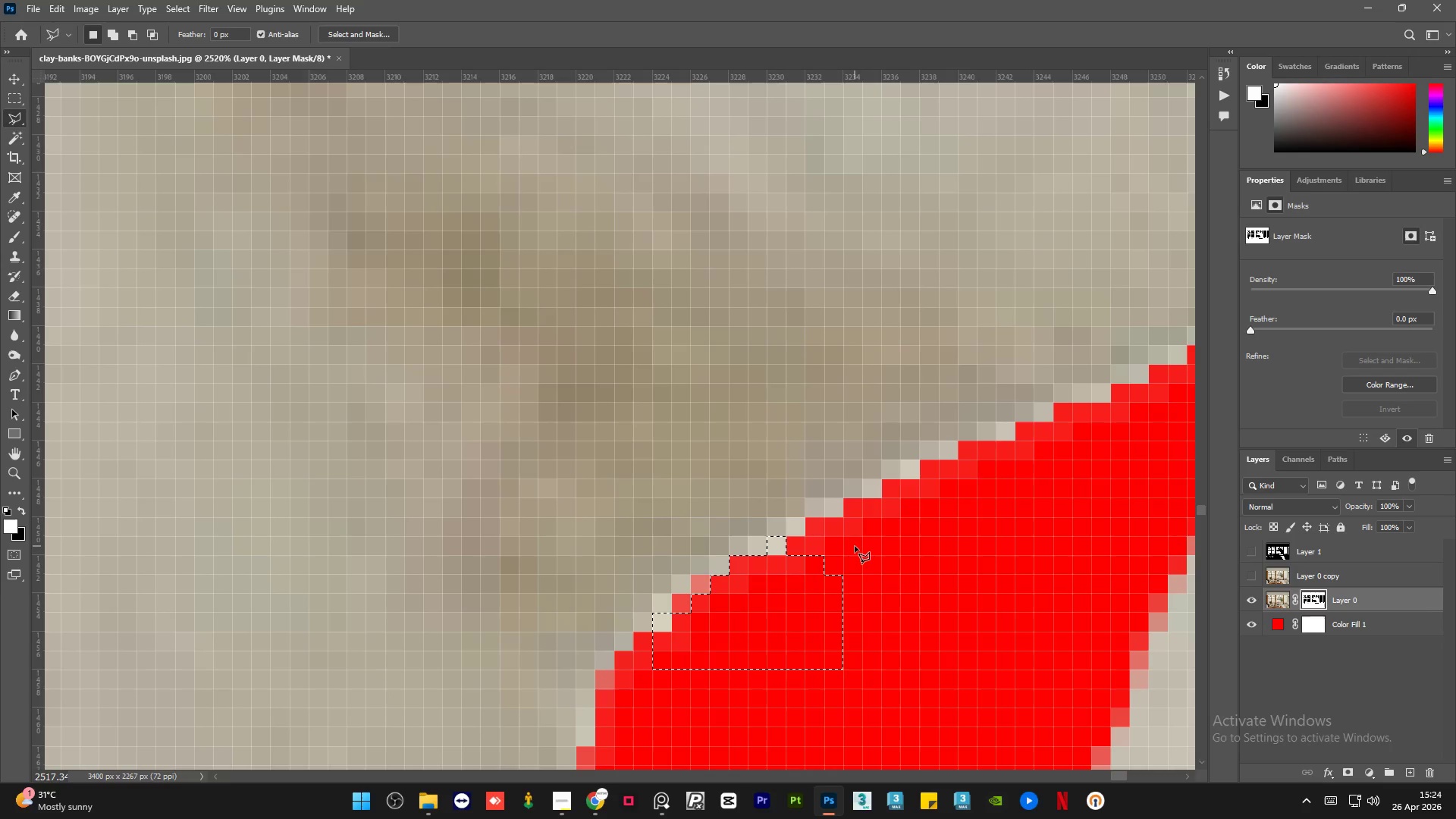 
key(Delete)
 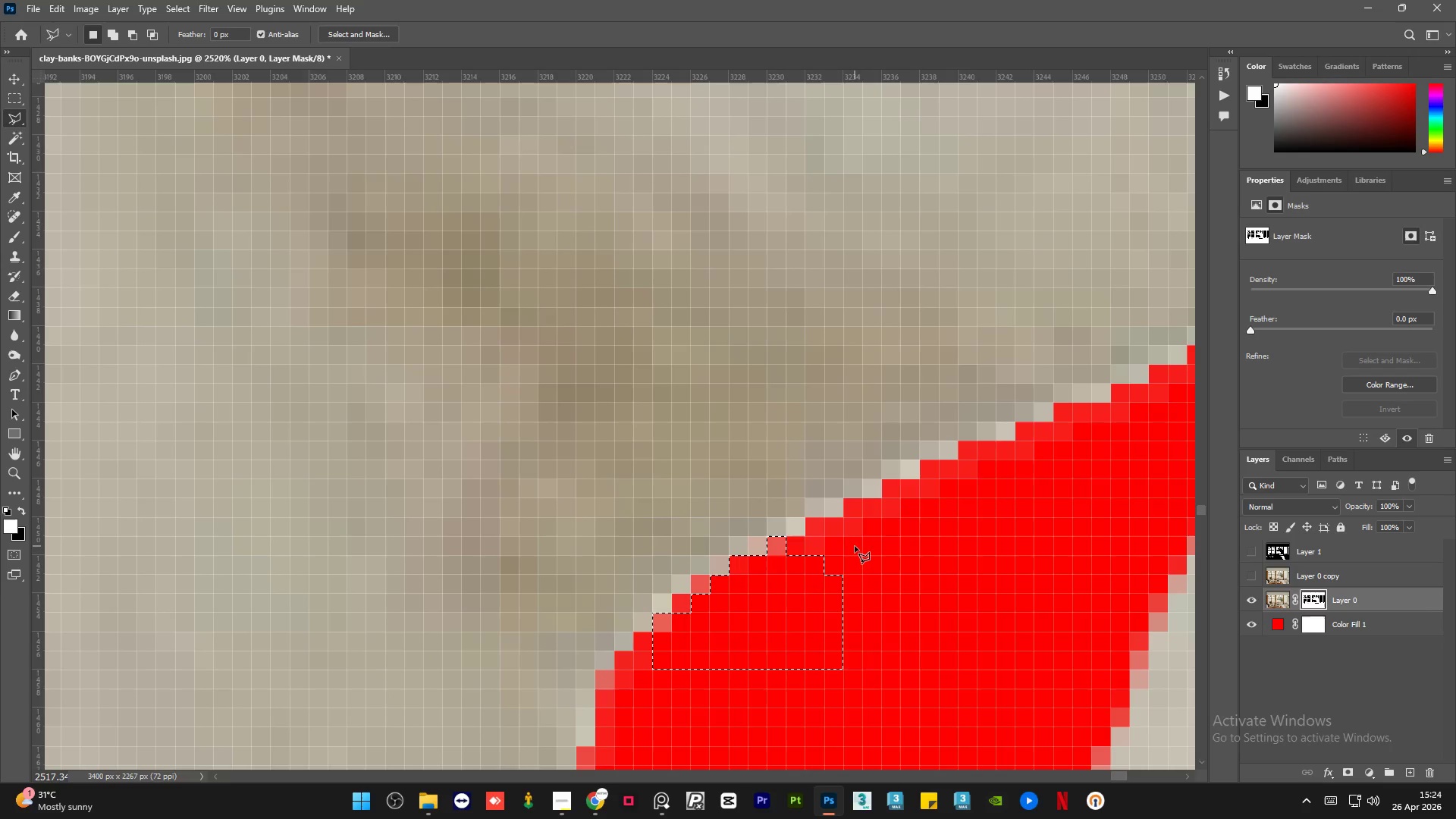 
key(Control+D)
 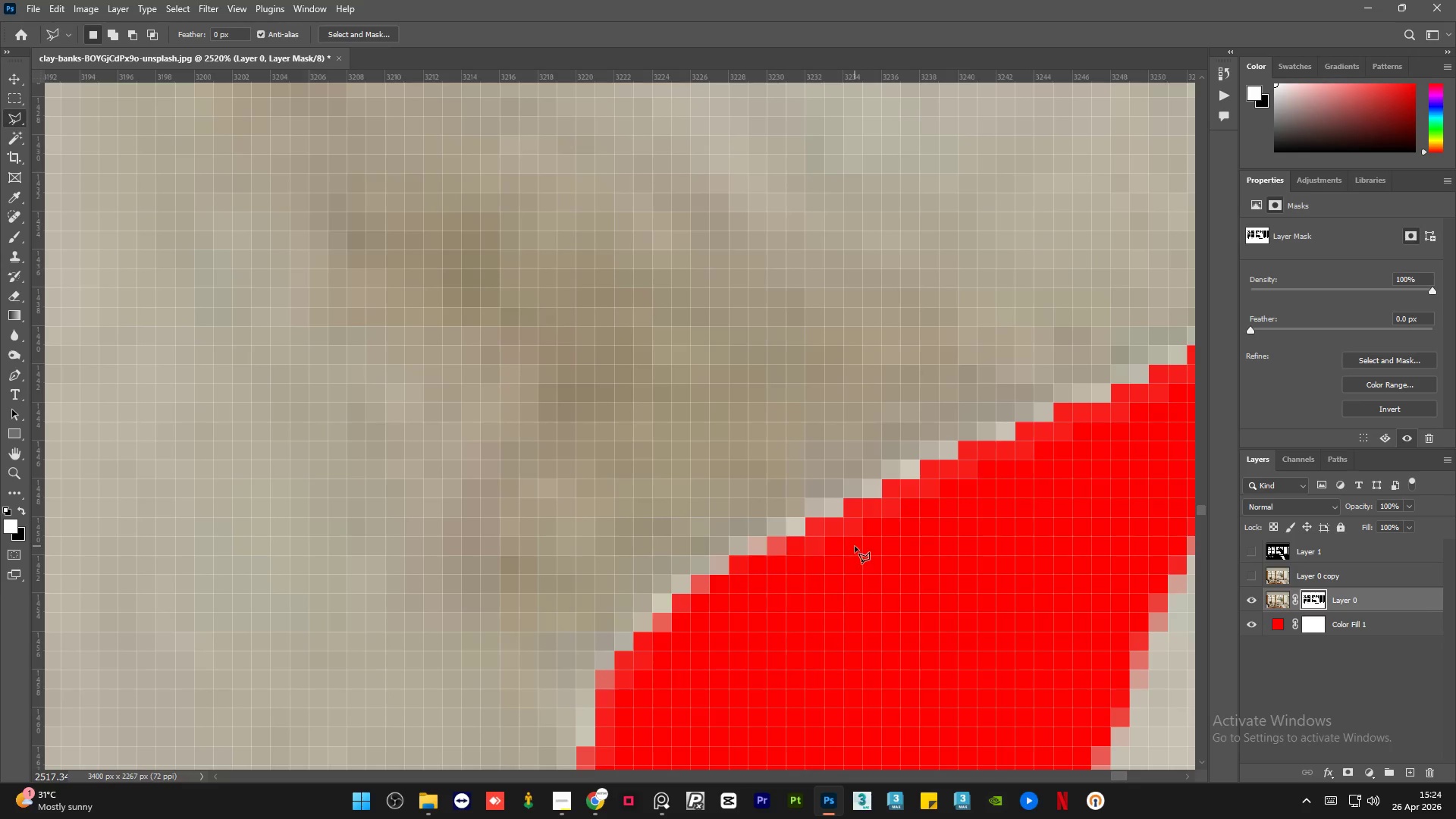 
hold_key(key=AltLeft, duration=3.53)
scroll: coordinate [664, 614], scroll_direction: down, amount: 25.0
 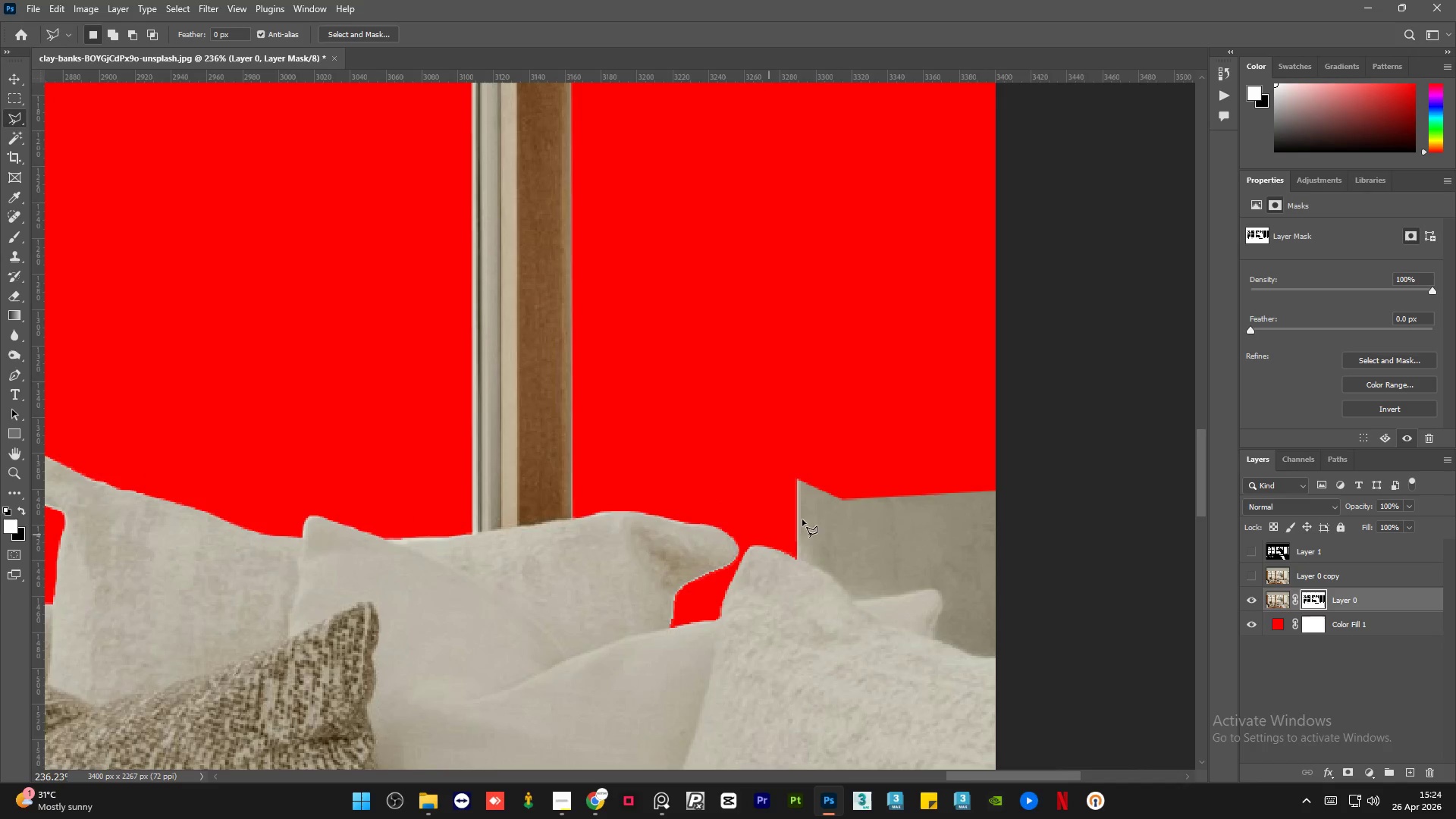 
scroll: coordinate [886, 463], scroll_direction: up, amount: 12.0
 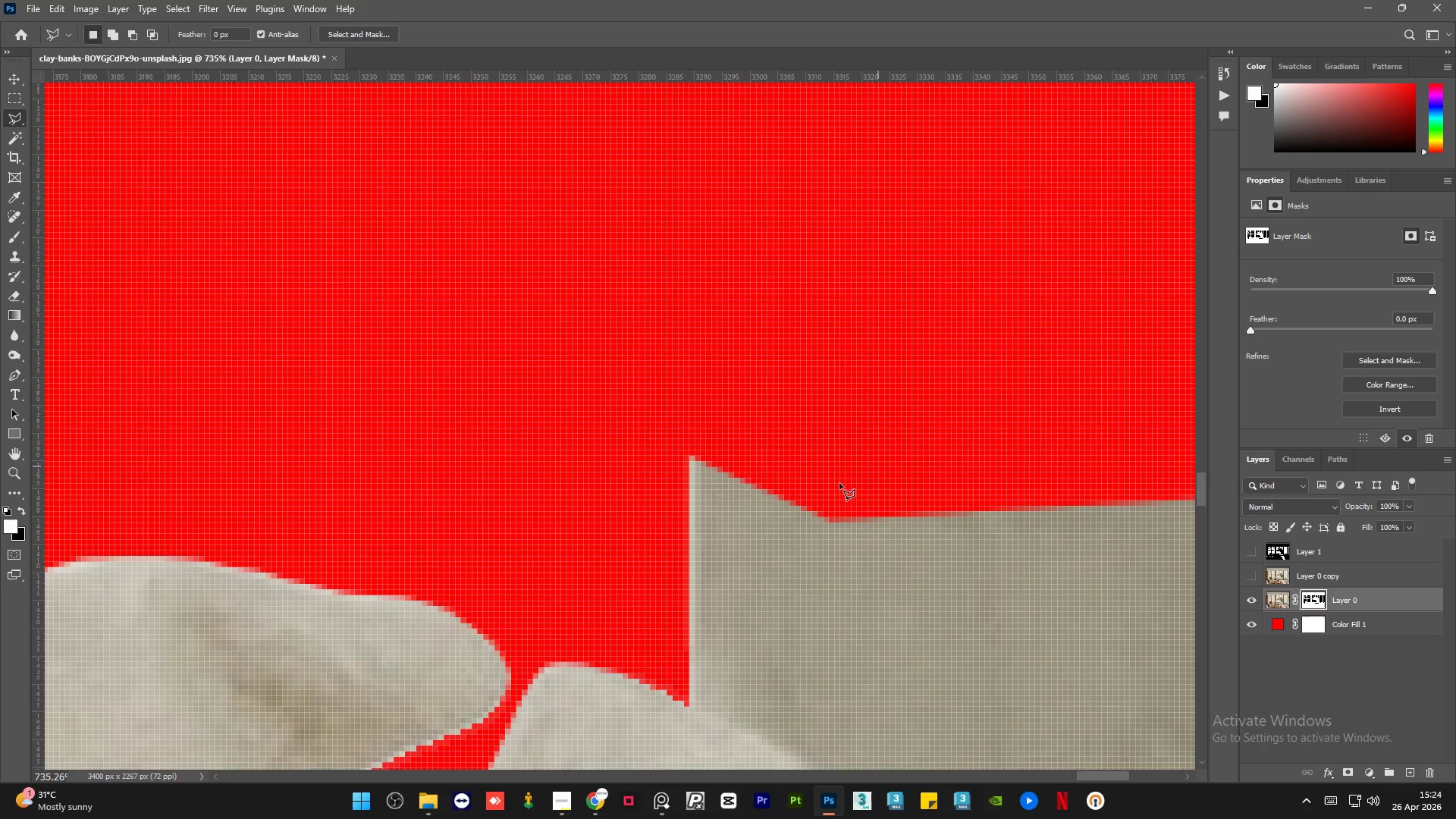 
scroll: coordinate [682, 541], scroll_direction: down, amount: 3.0
 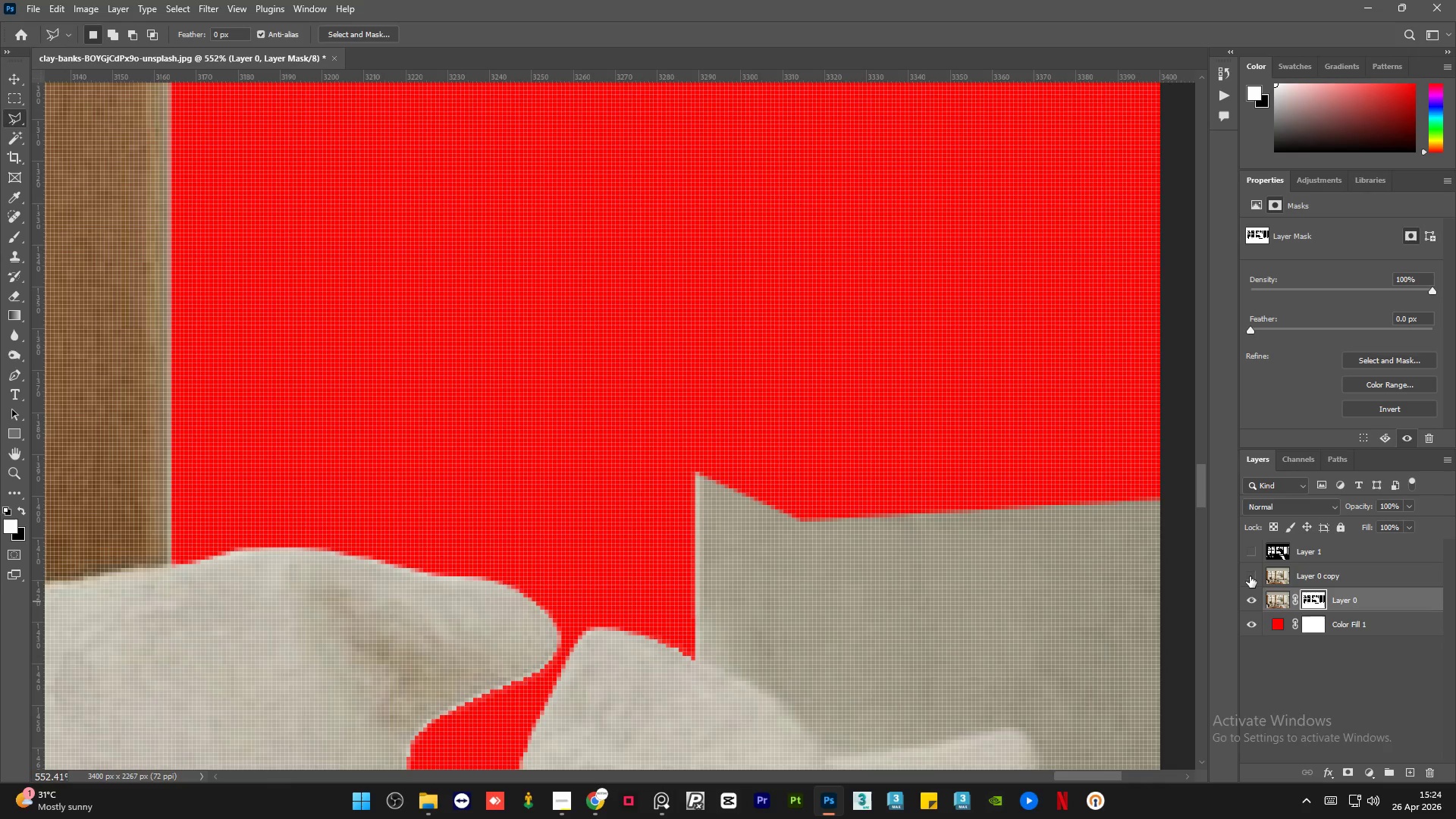 
left_click([1249, 576])
 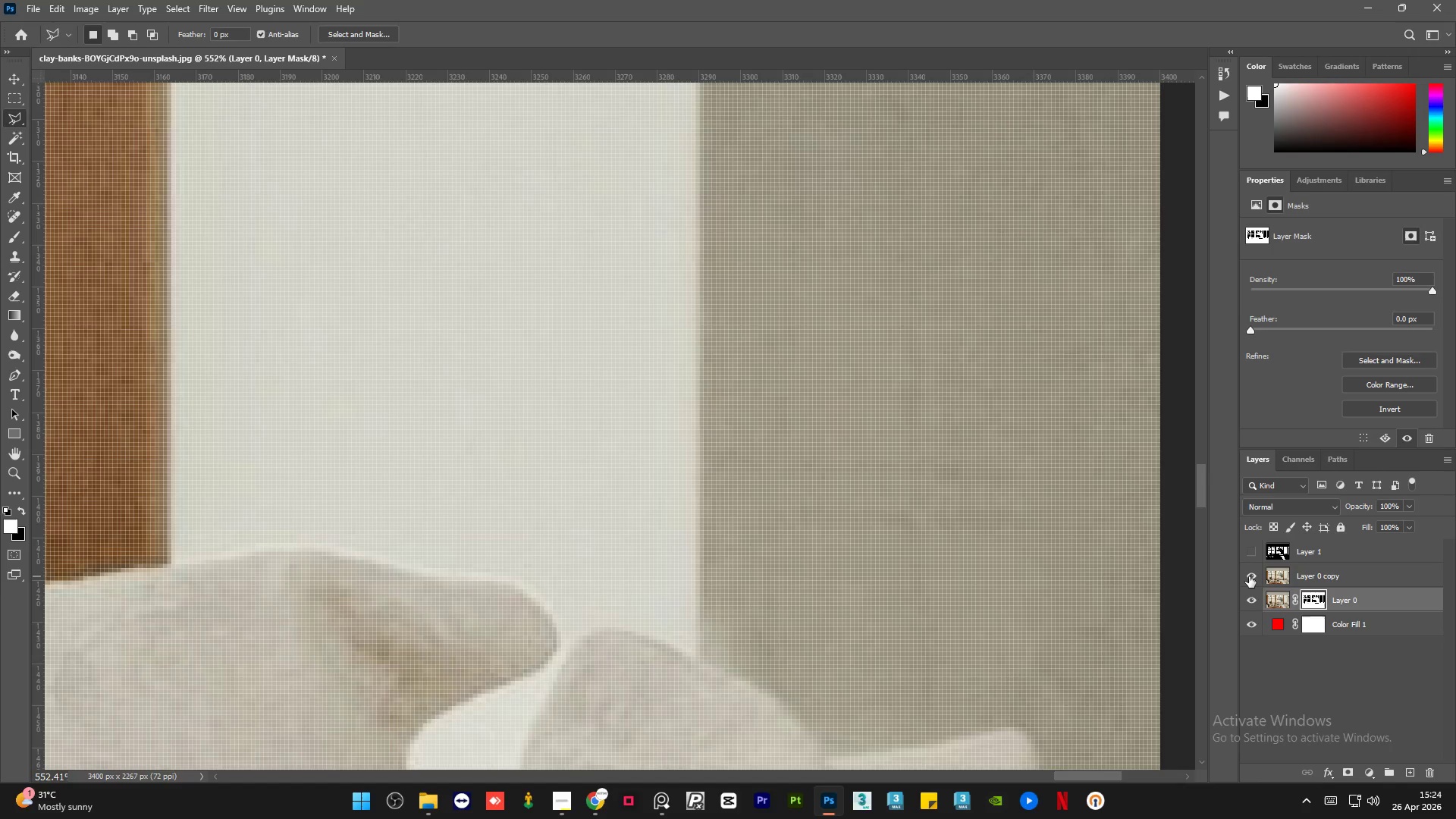 
left_click([1249, 576])
 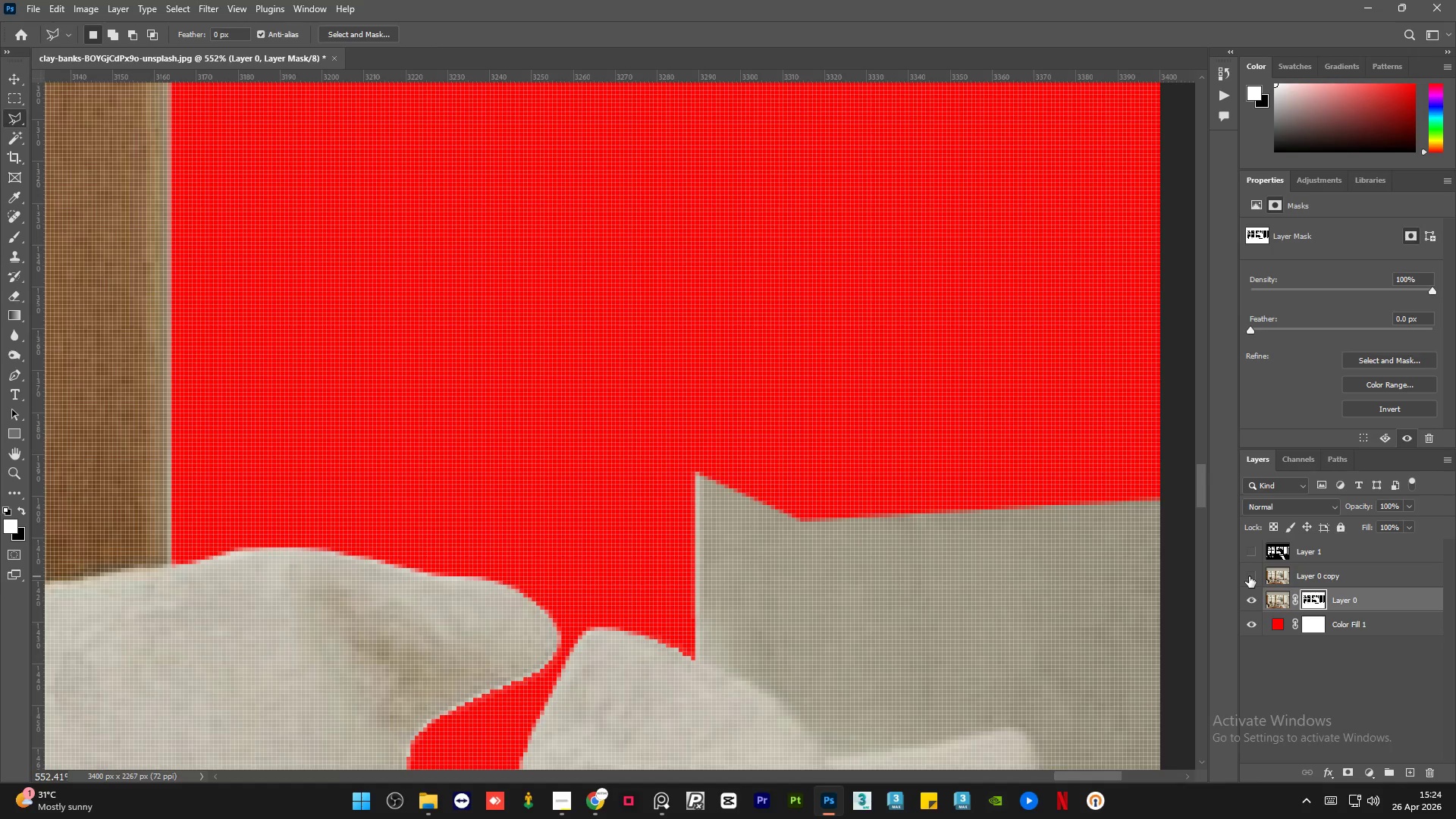 
left_click([1249, 576])
 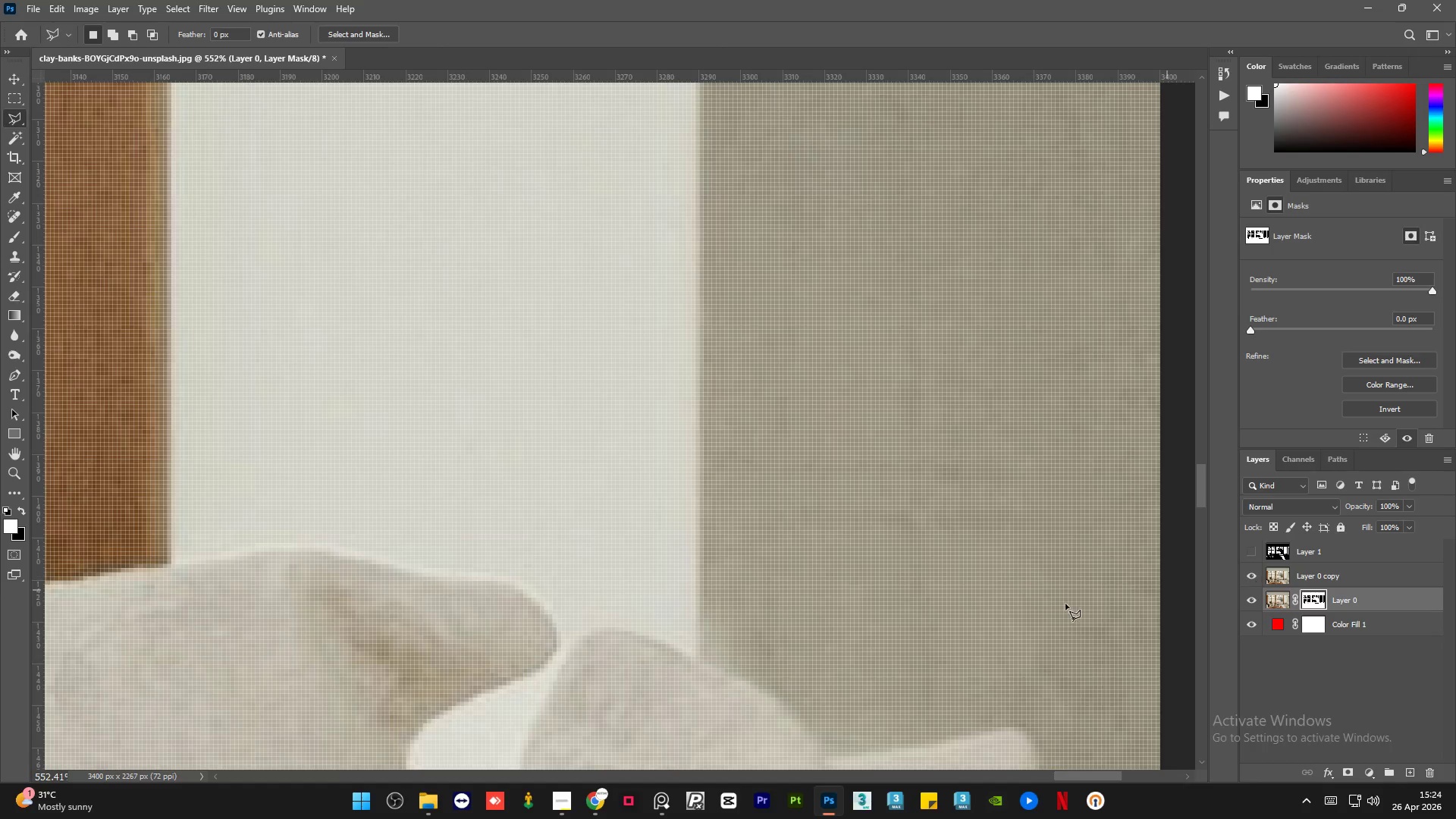 
hold_key(key=AltLeft, duration=4.09)
scroll: coordinate [773, 642], scroll_direction: down, amount: 21.0
 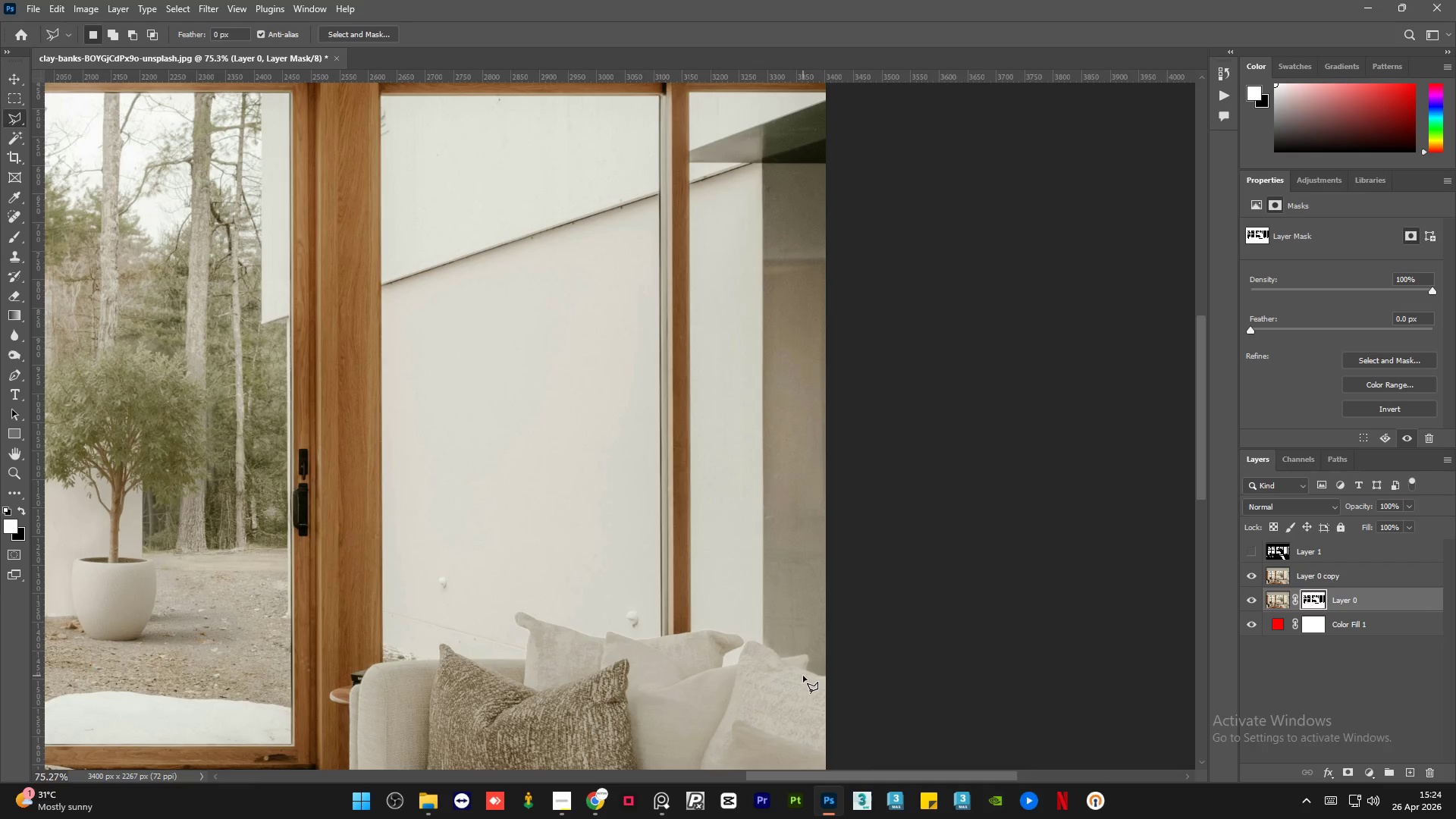 
scroll: coordinate [815, 678], scroll_direction: none, amount: 0.0
 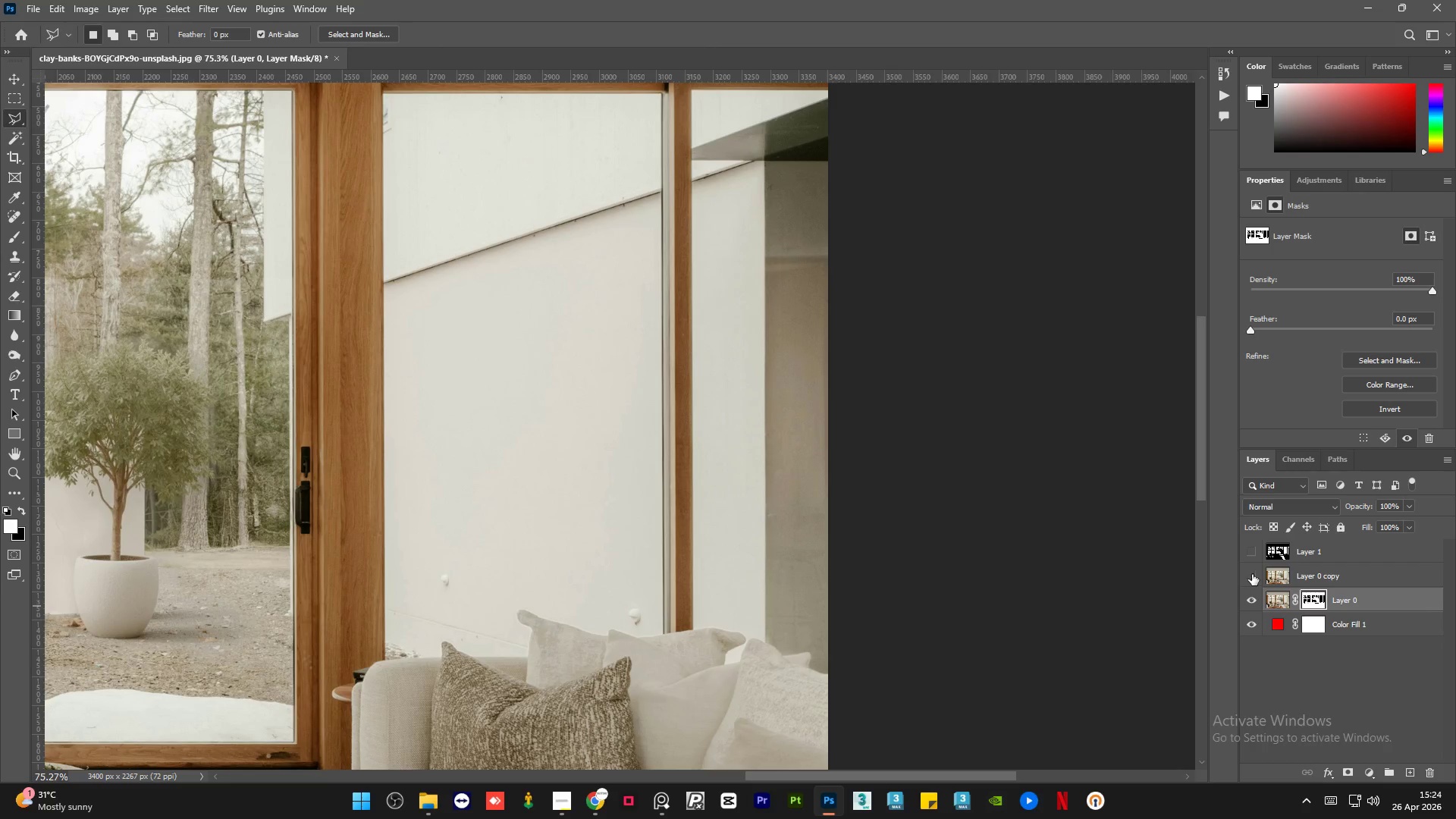 
hold_key(key=AltLeft, duration=1.86)
scroll: coordinate [650, 636], scroll_direction: down, amount: 6.0
 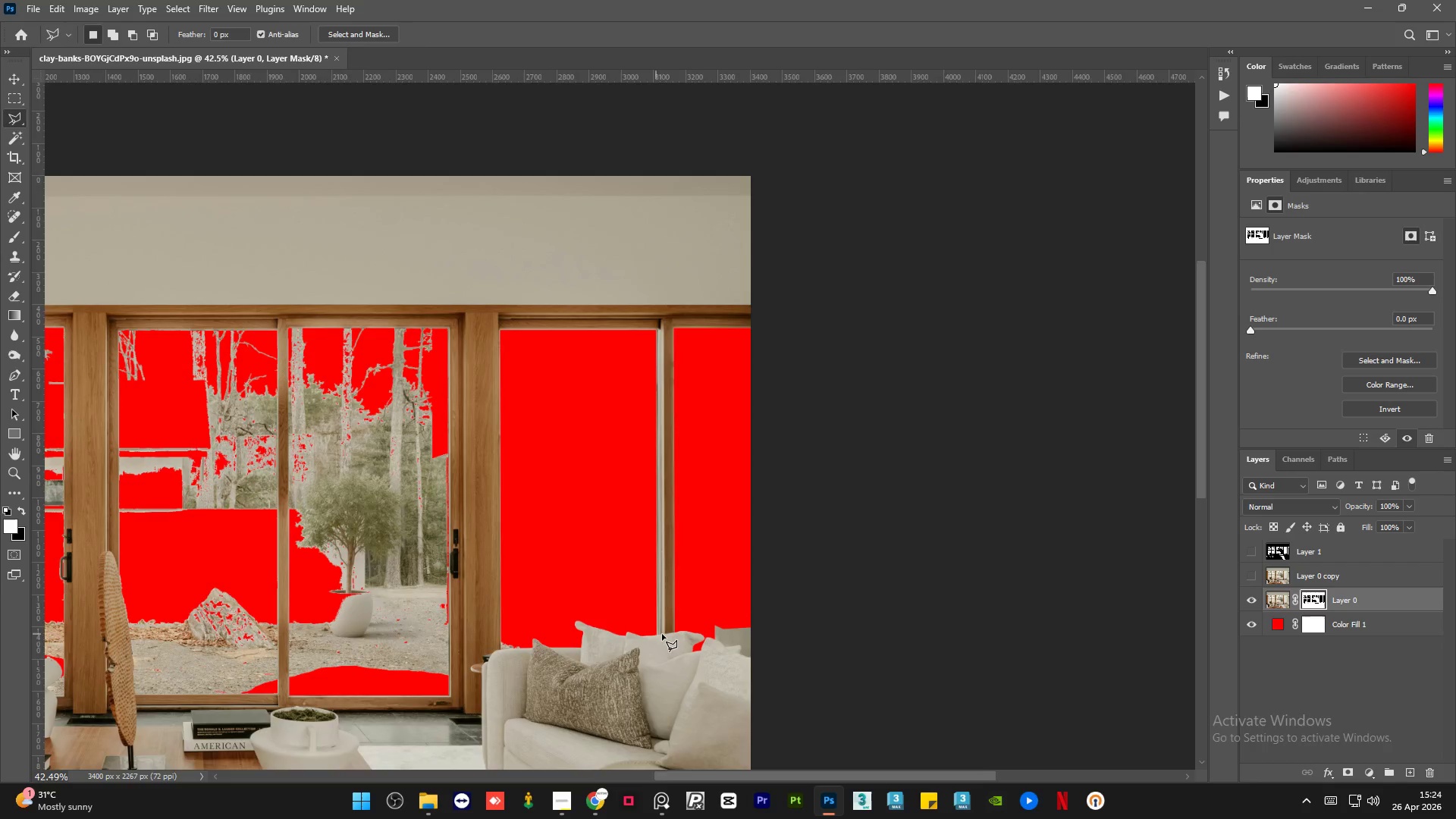 
hold_key(key=AltLeft, duration=1.08)
scroll: coordinate [953, 557], scroll_direction: up, amount: 16.0
 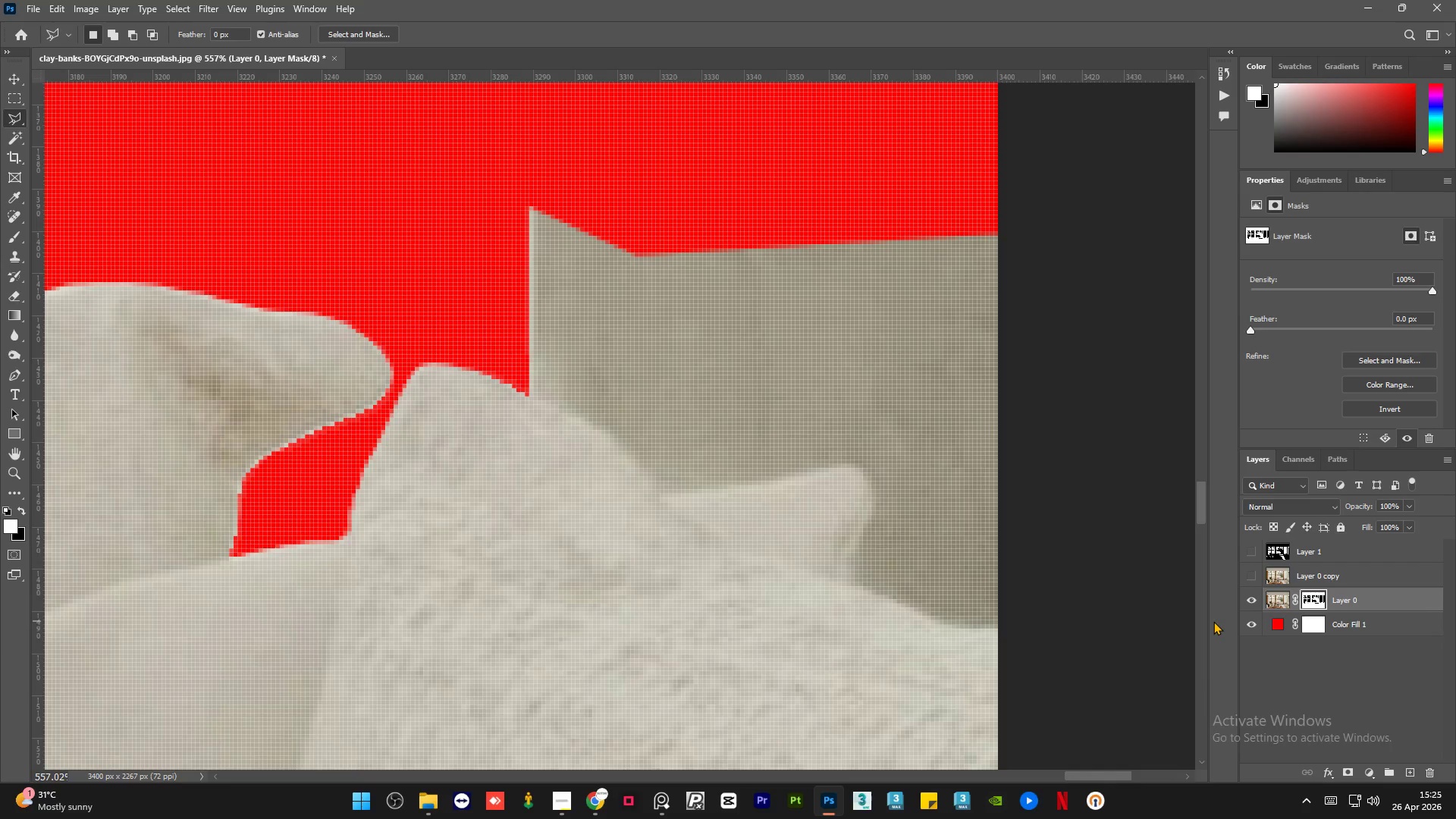 
left_click([1254, 582])
 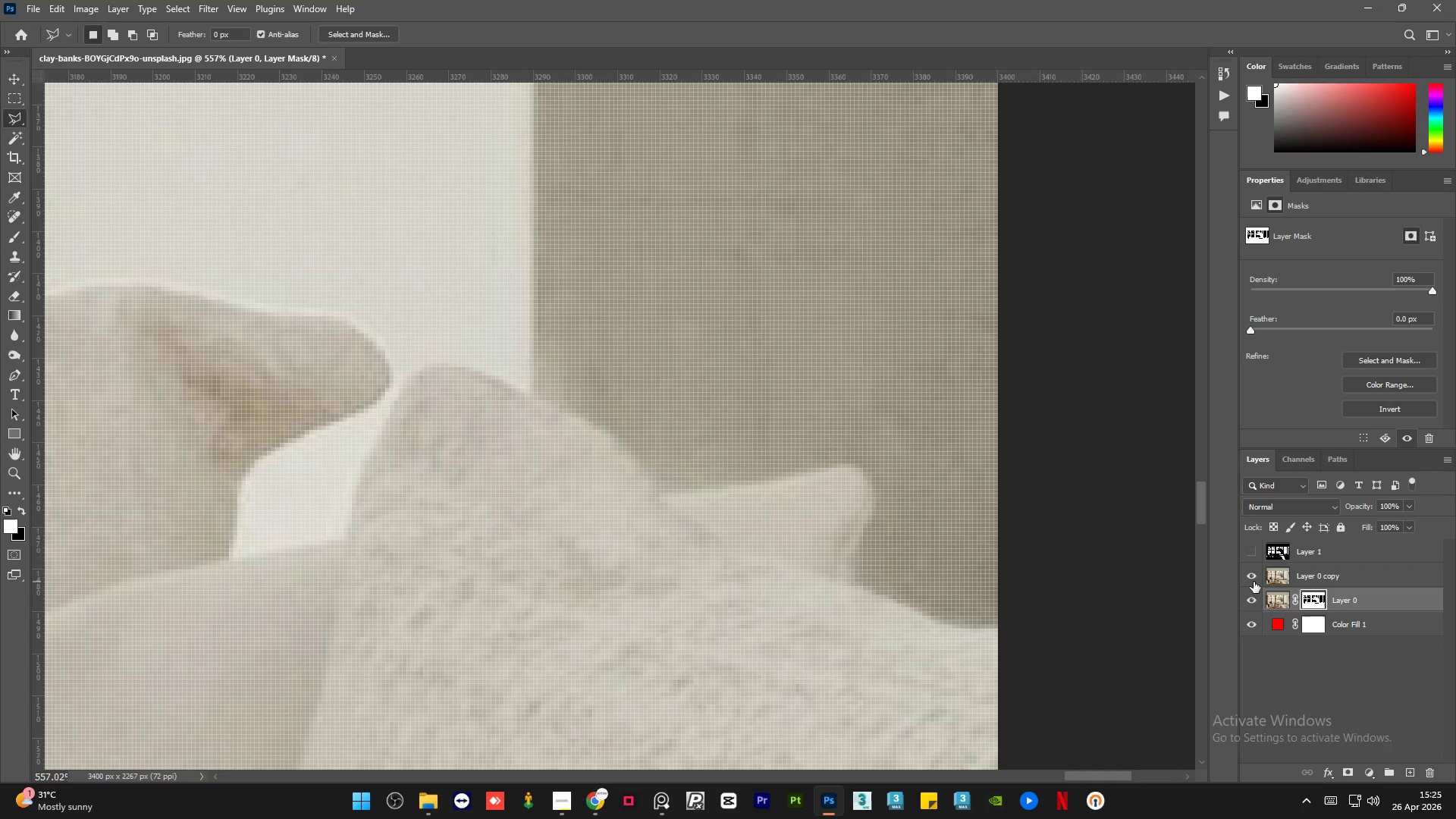 
left_click([1254, 582])
 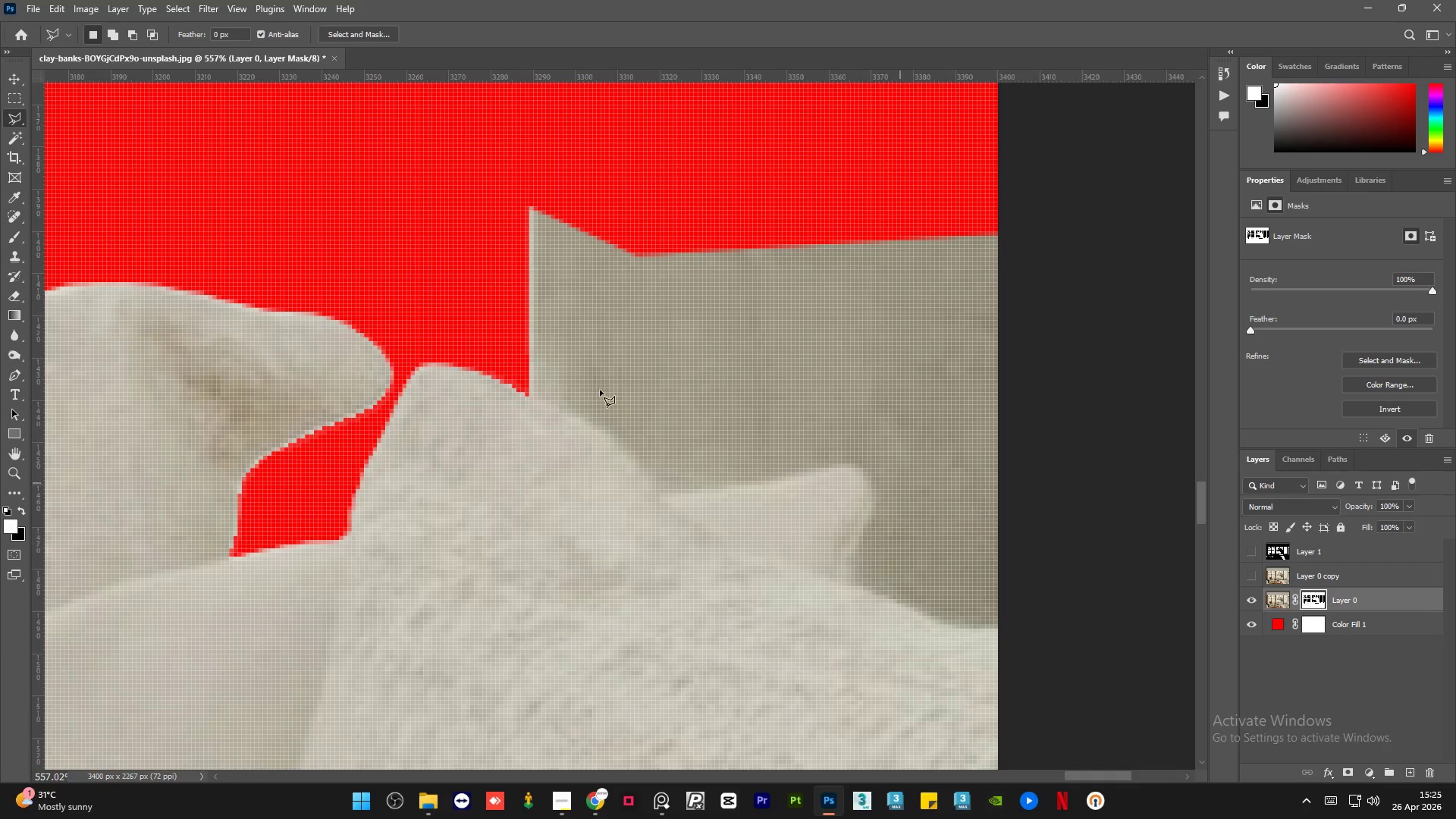 
hold_key(key=AltLeft, duration=0.52)
scroll: coordinate [586, 413], scroll_direction: up, amount: 2.0
 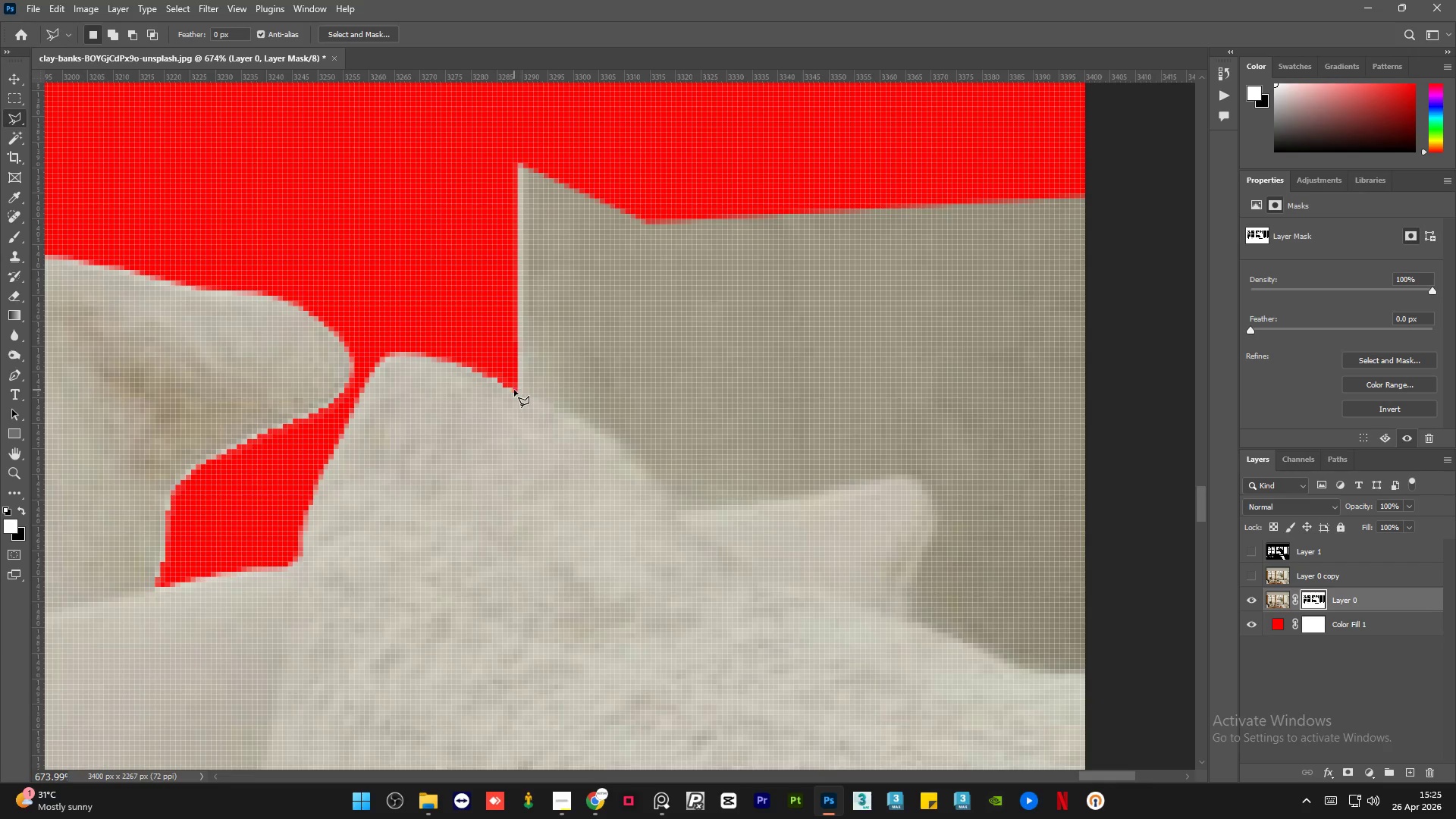 
left_click([514, 390])
 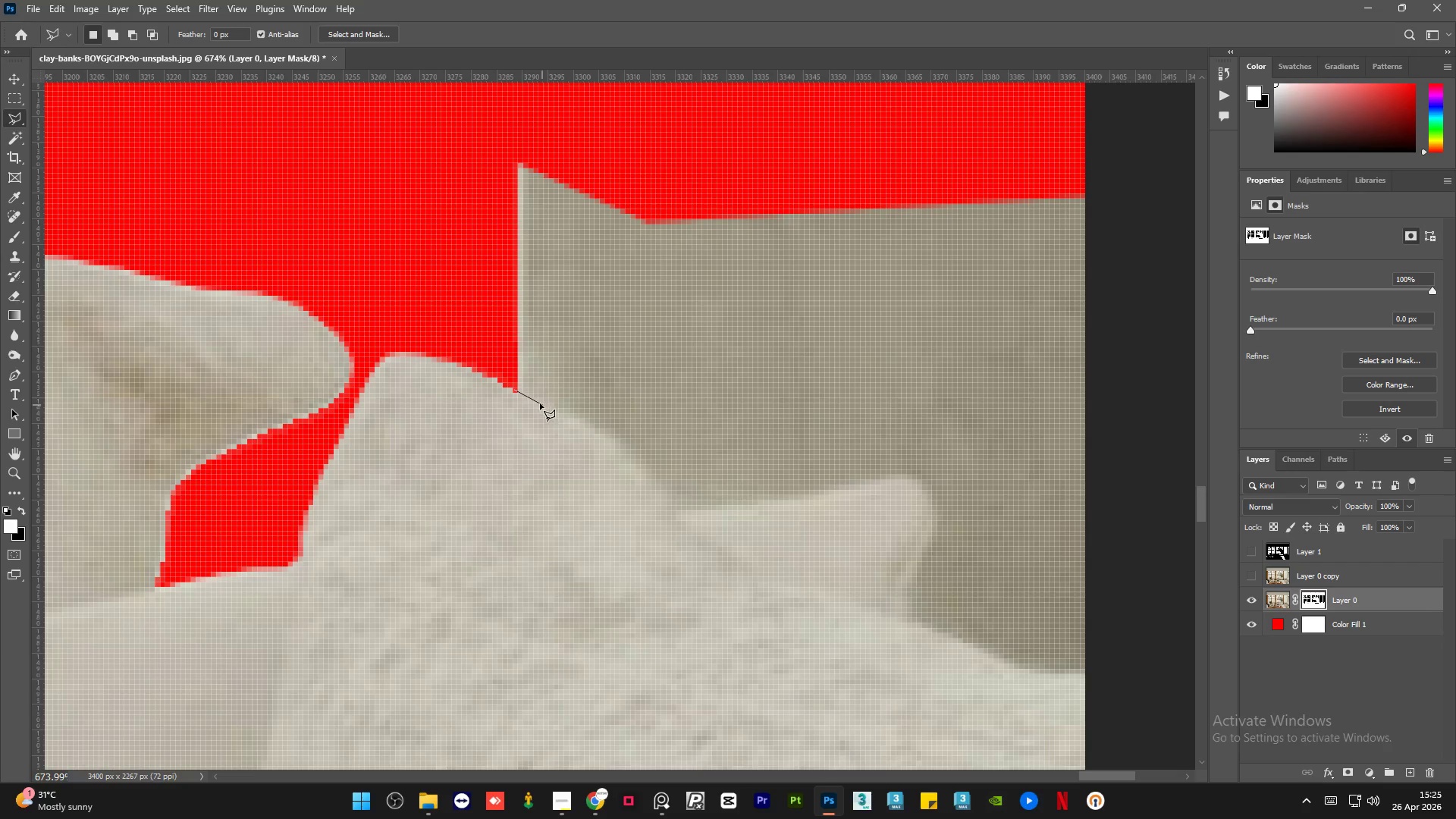 
left_click([540, 403])
 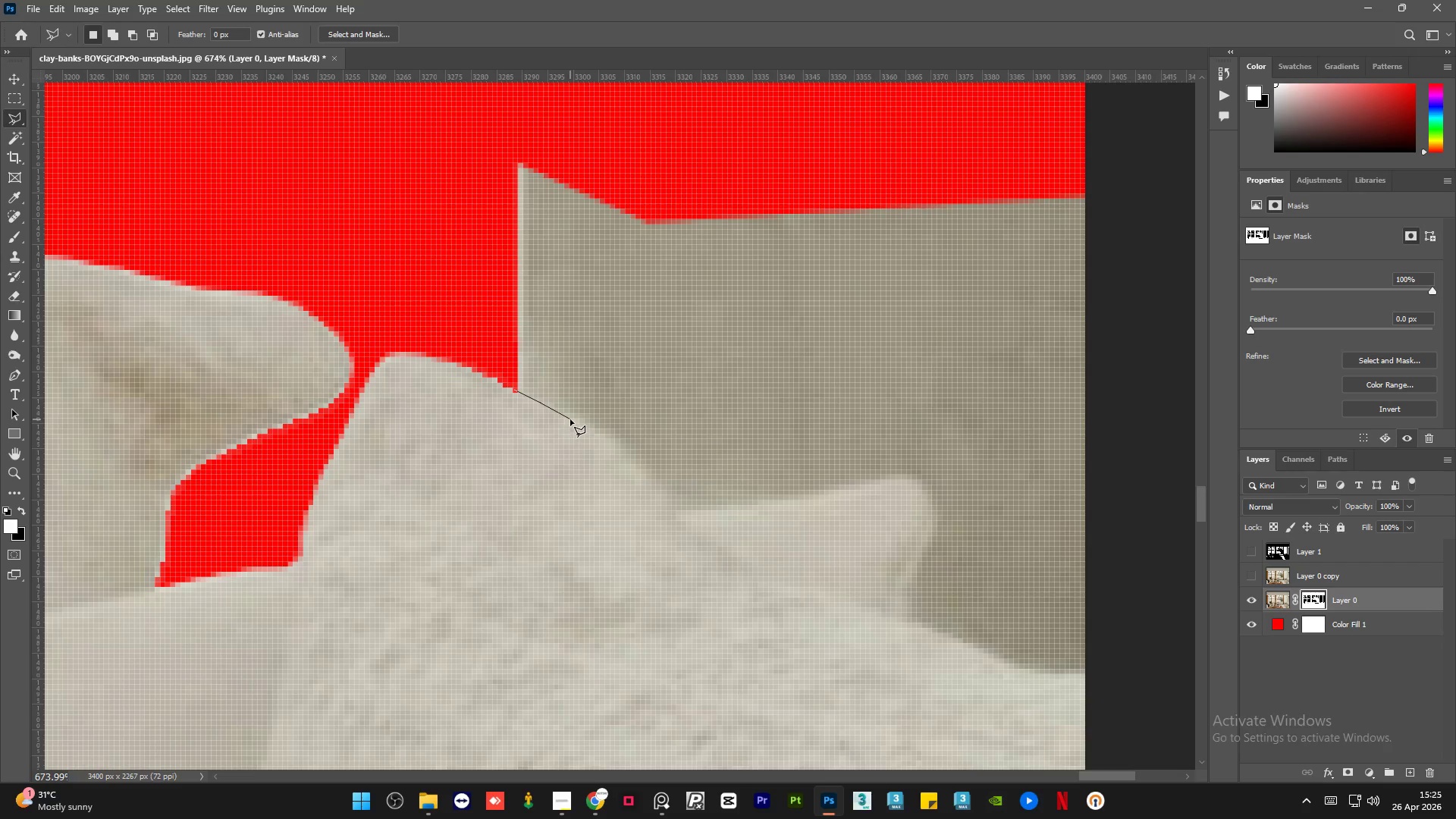 
left_click([571, 419])
 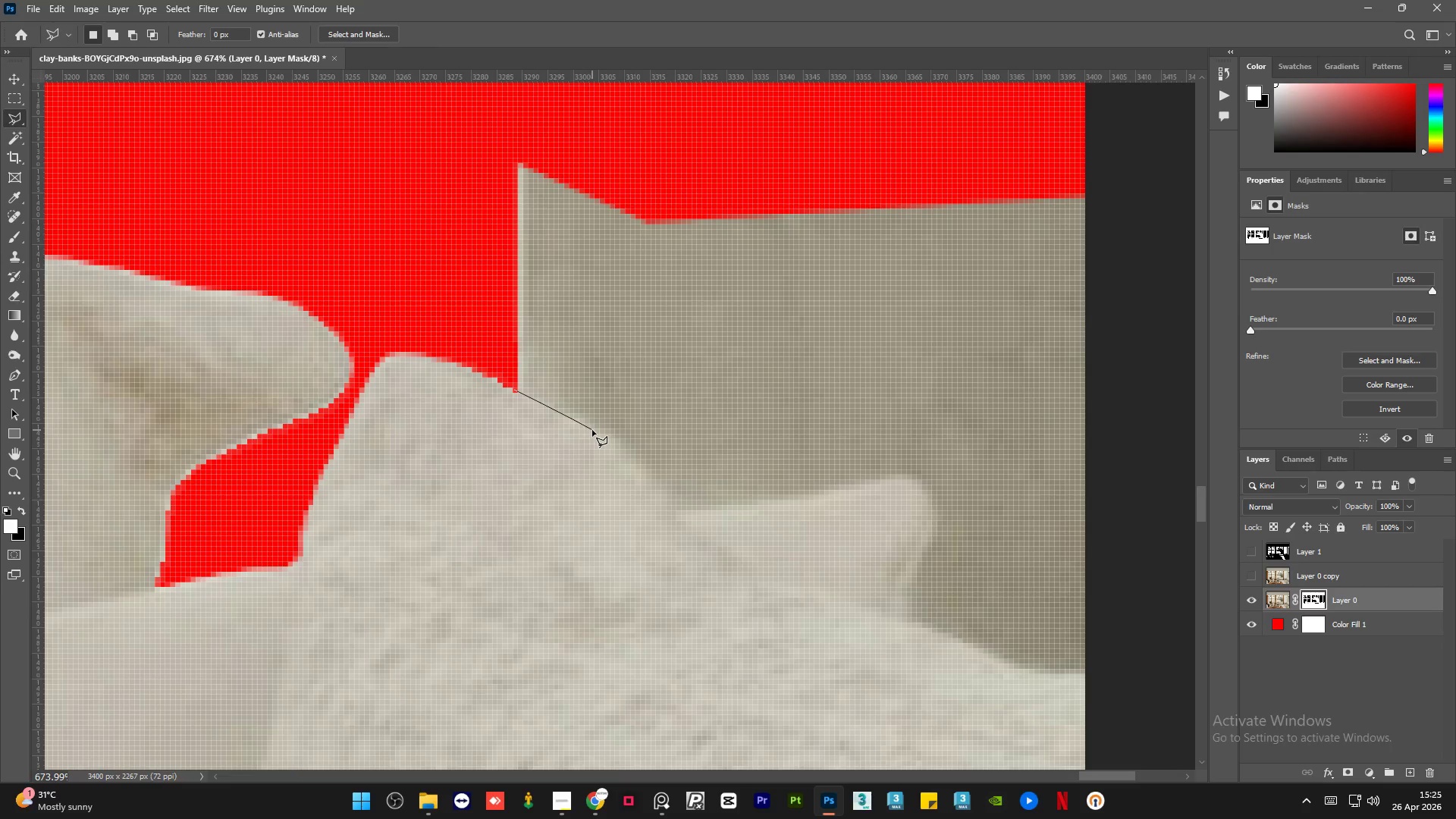 
left_click([592, 430])
 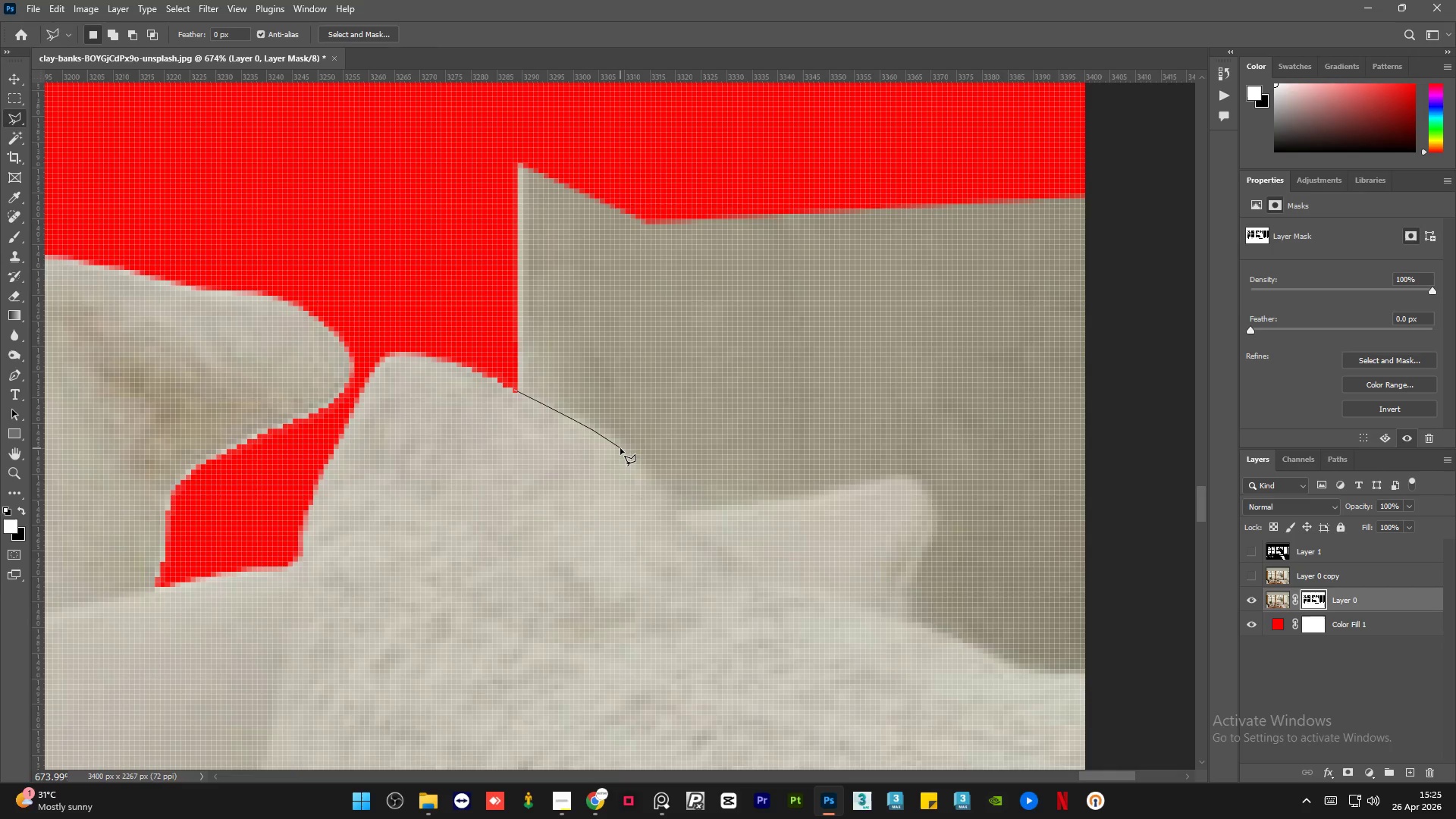 
left_click_drag(start_coordinate=[620, 448], to_coordinate=[626, 455])
 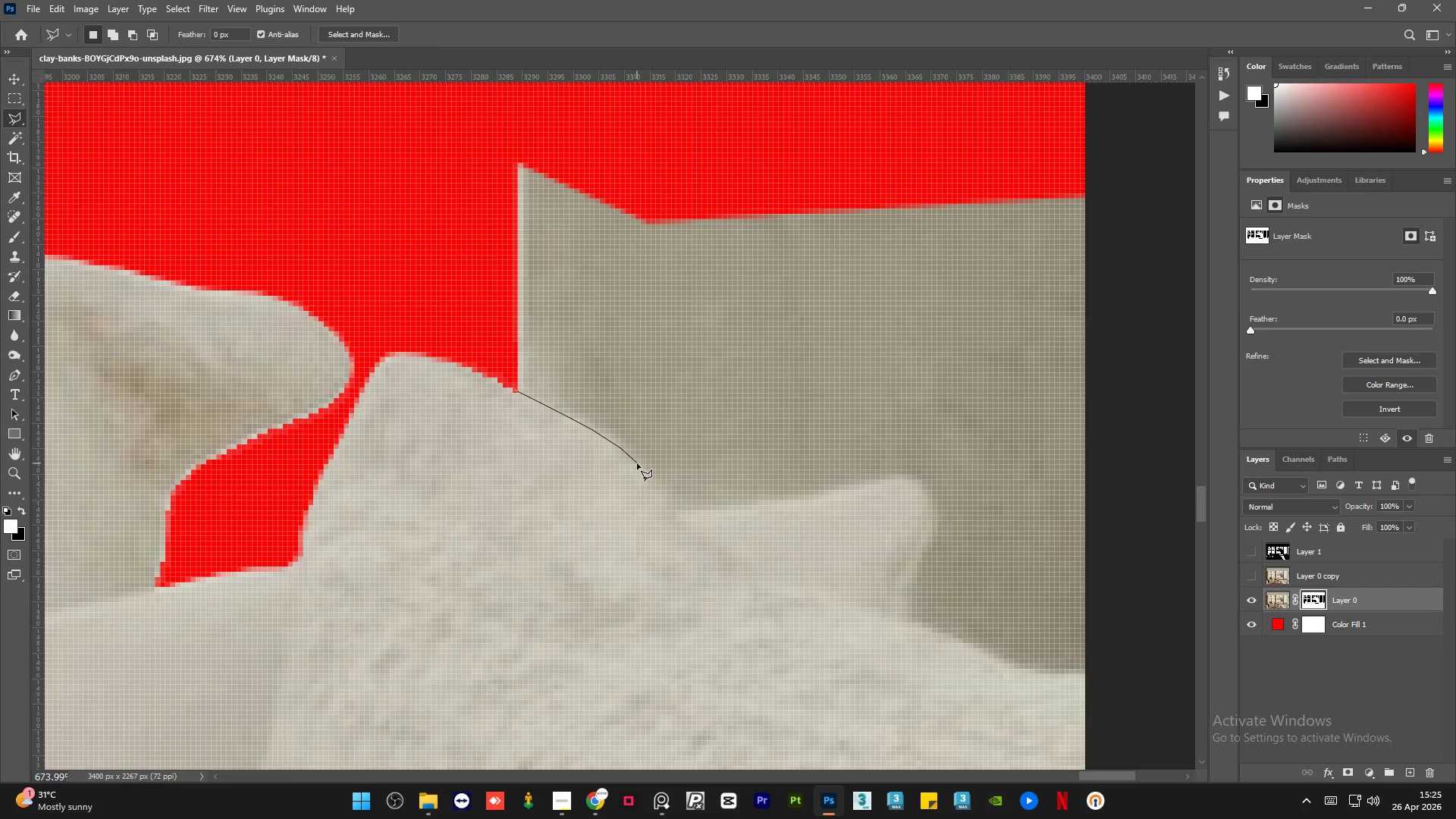 
left_click([638, 463])
 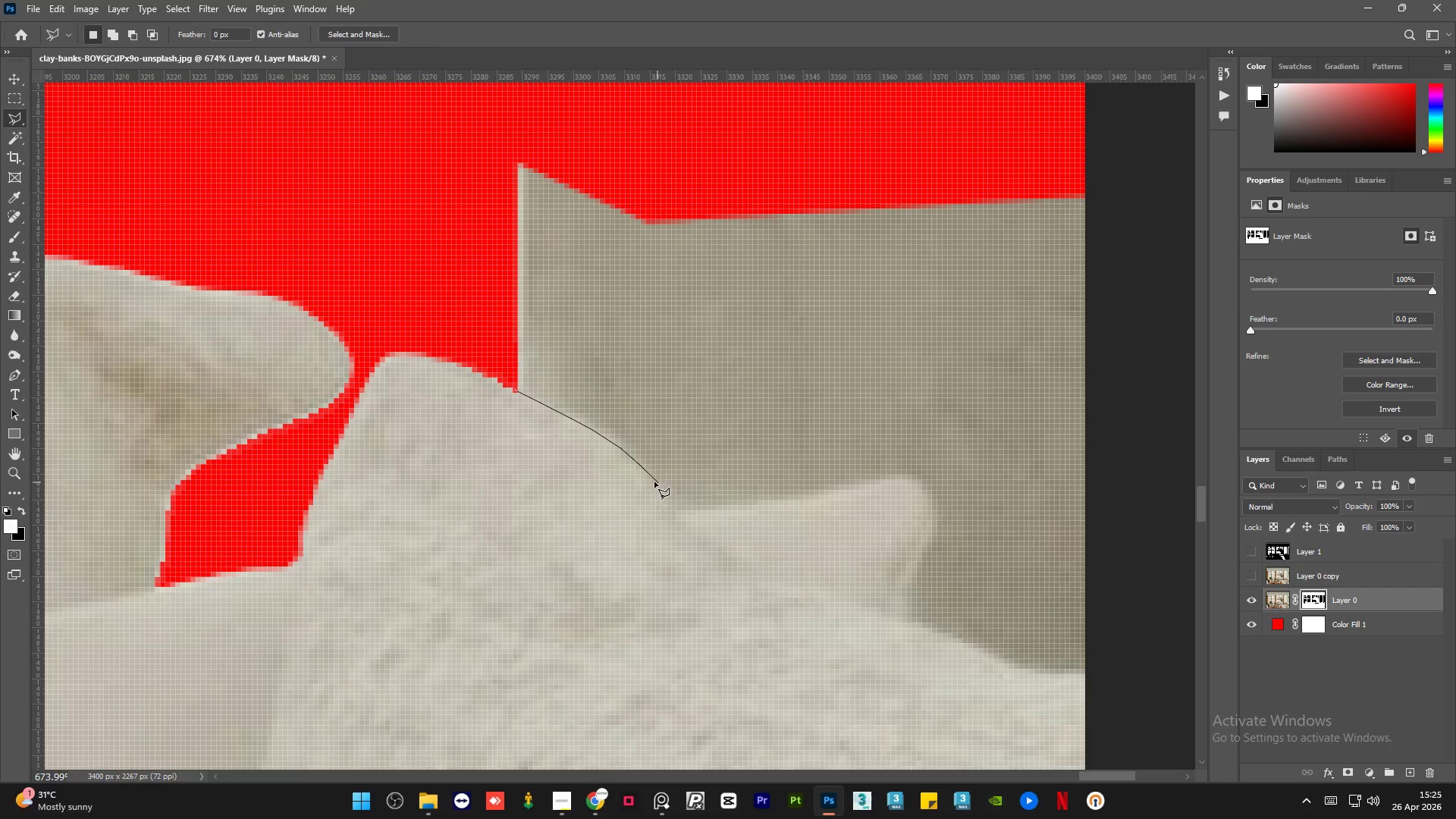 
left_click([654, 482])
 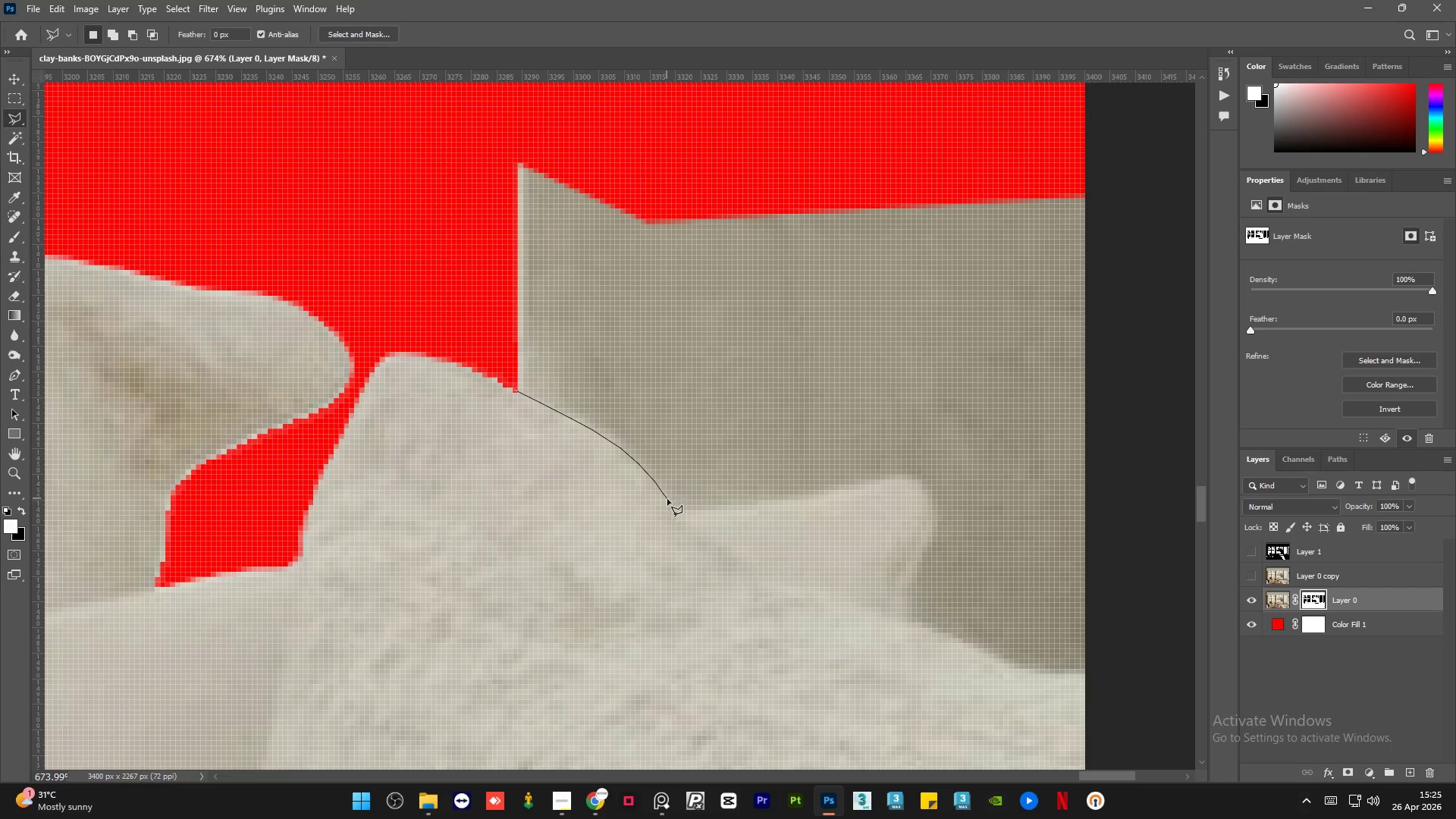 
left_click([671, 504])
 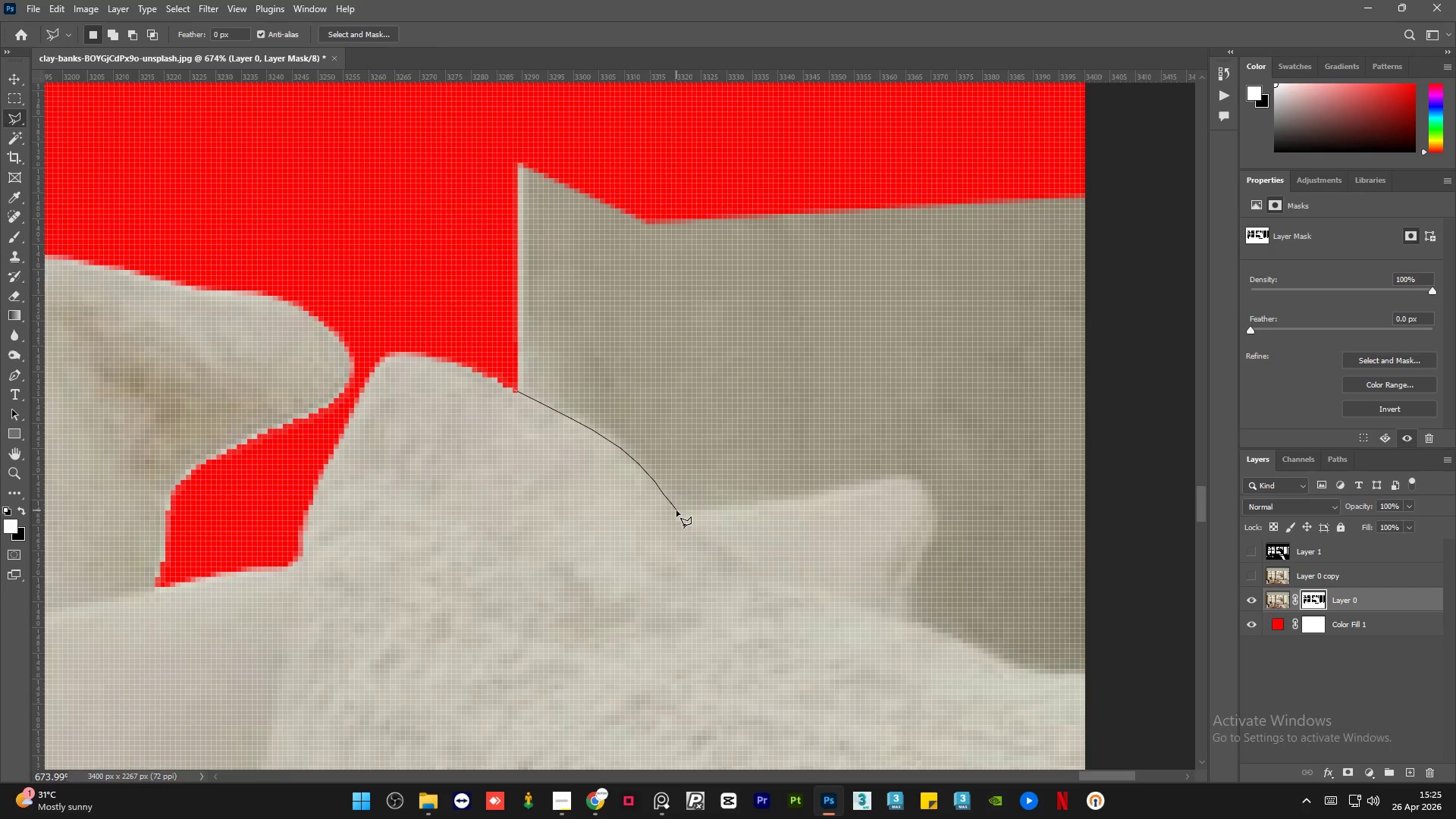 
left_click([676, 510])
 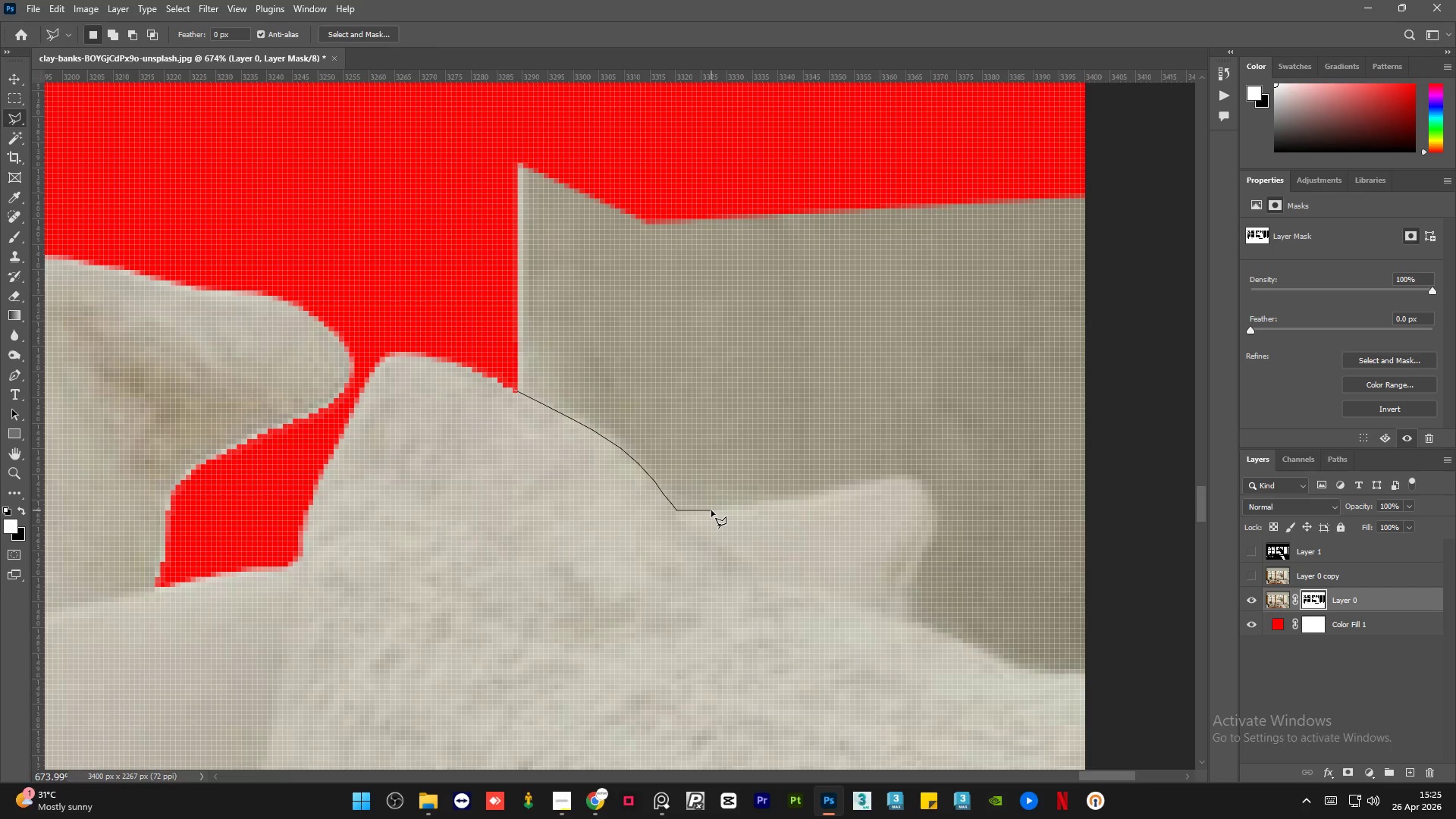 
left_click([711, 510])
 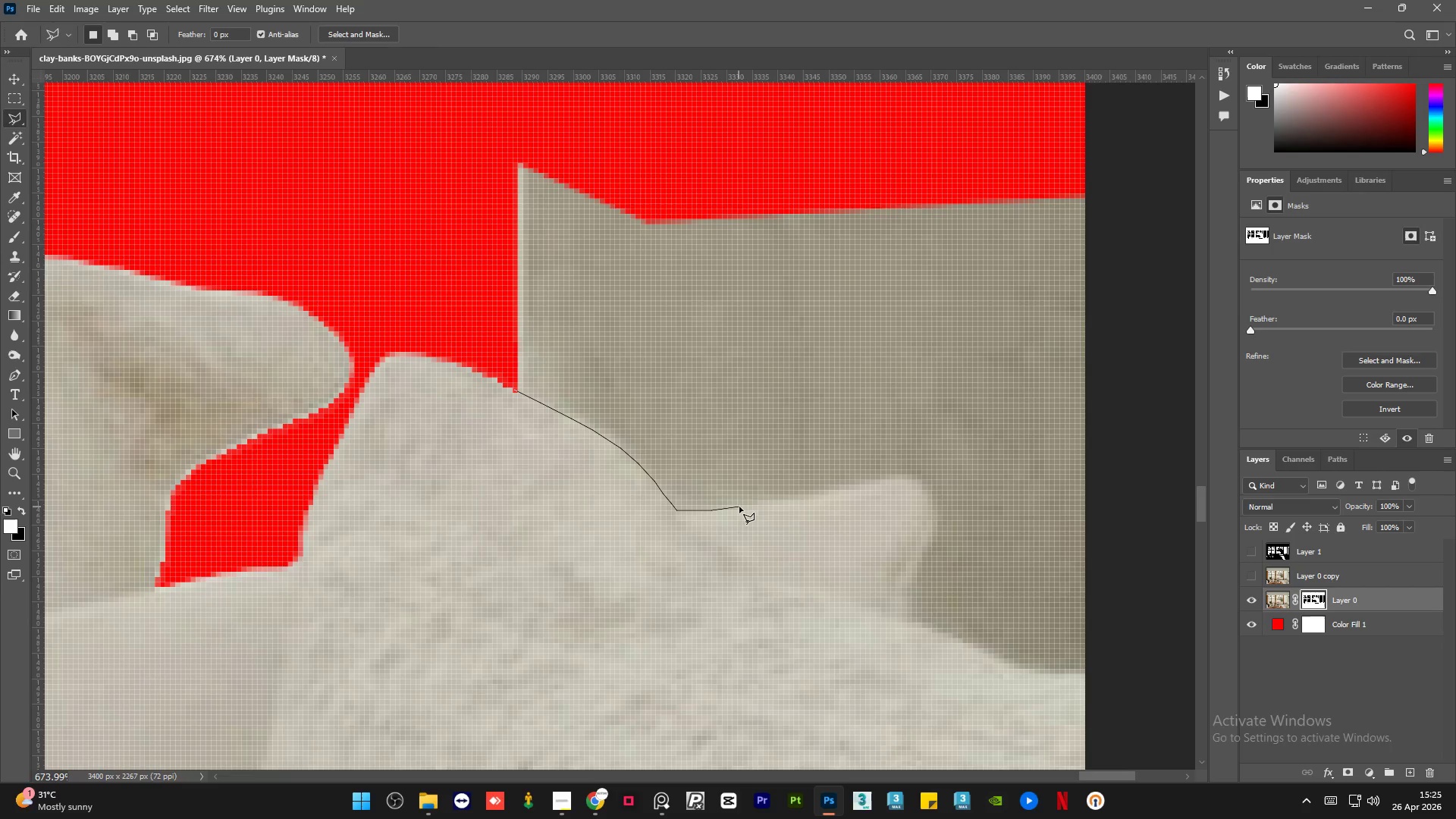 
left_click([739, 507])
 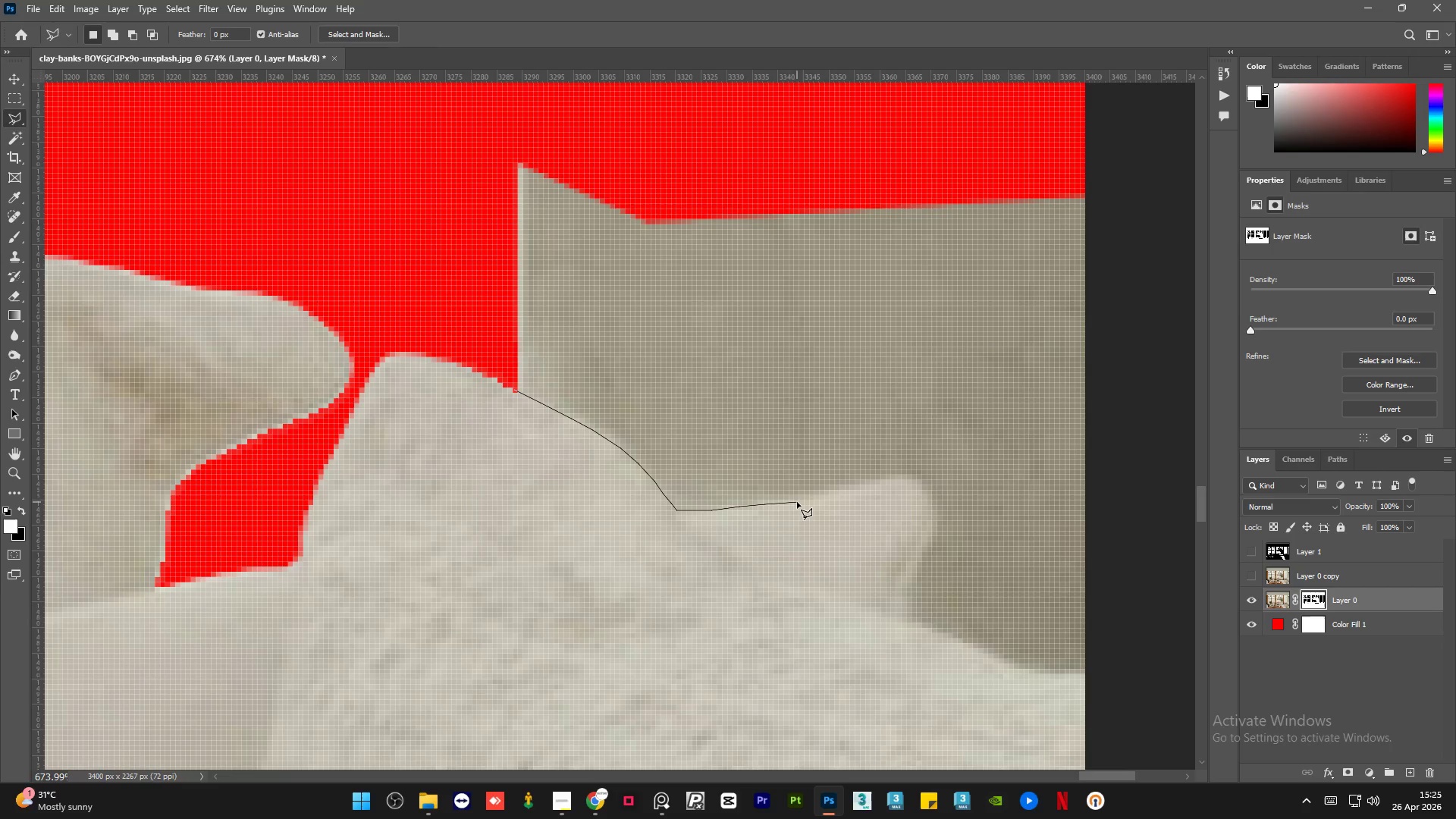 
left_click([797, 502])
 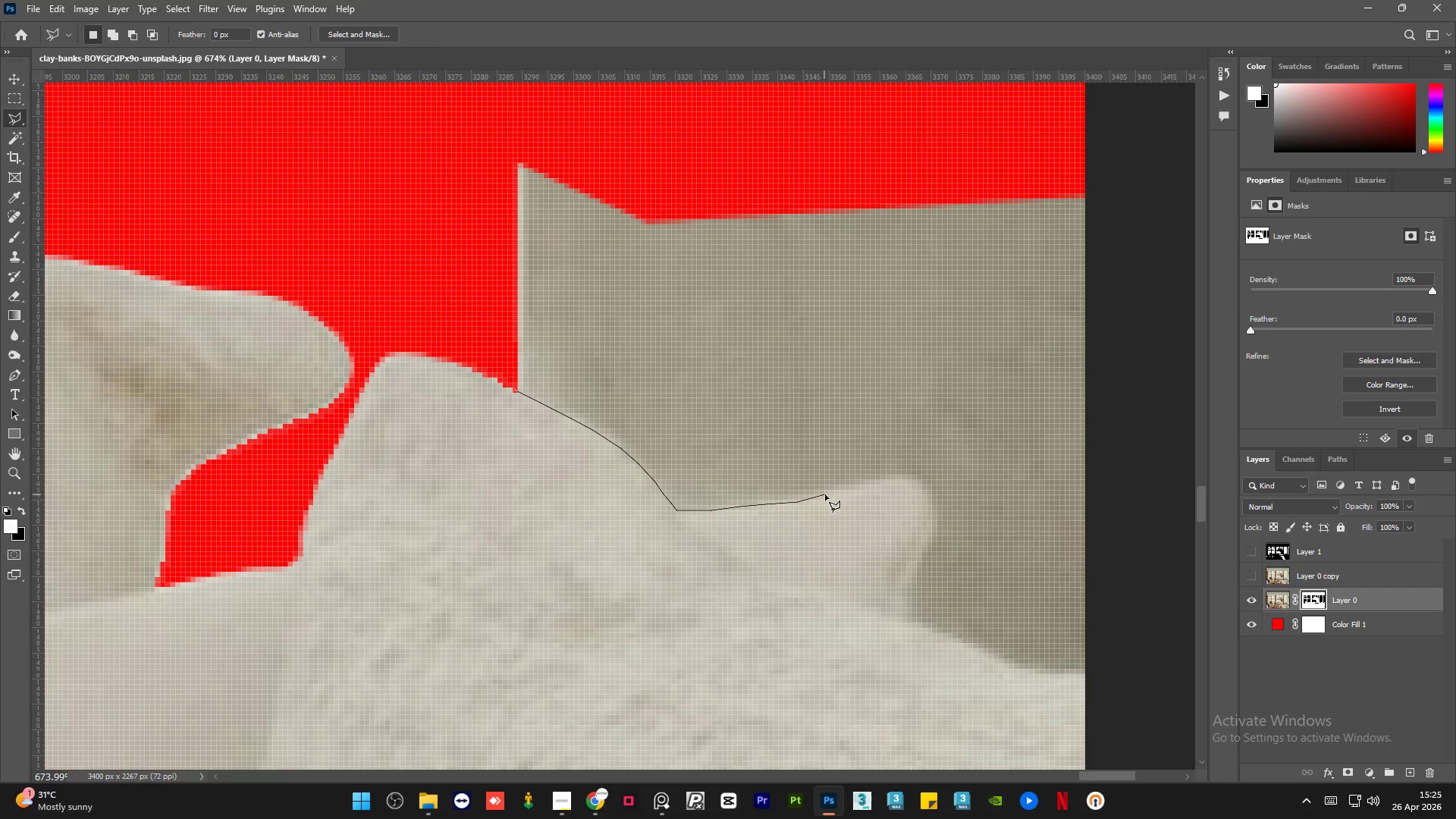 
left_click([828, 494])
 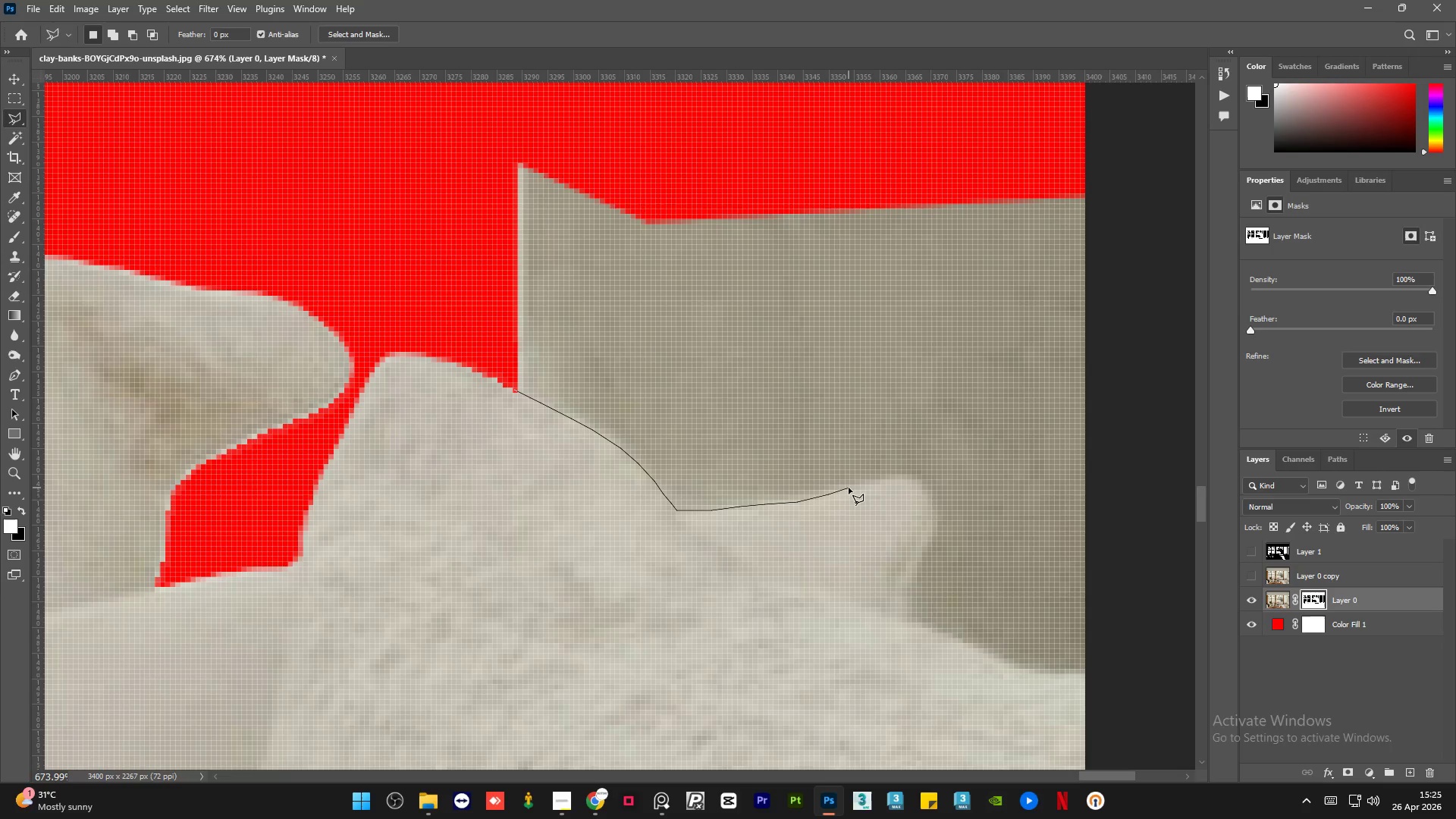 
left_click([851, 487])
 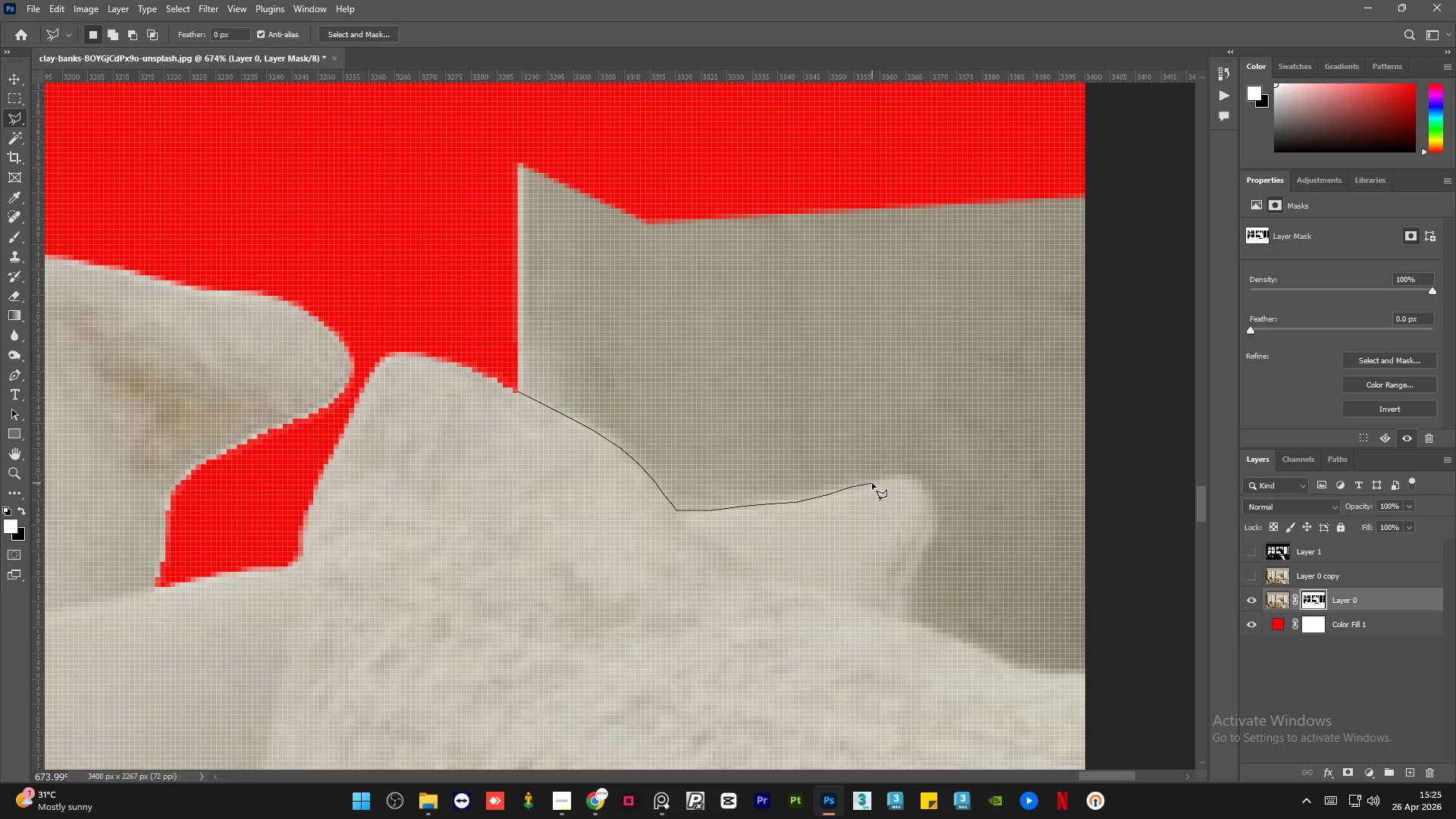 
left_click([873, 482])
 